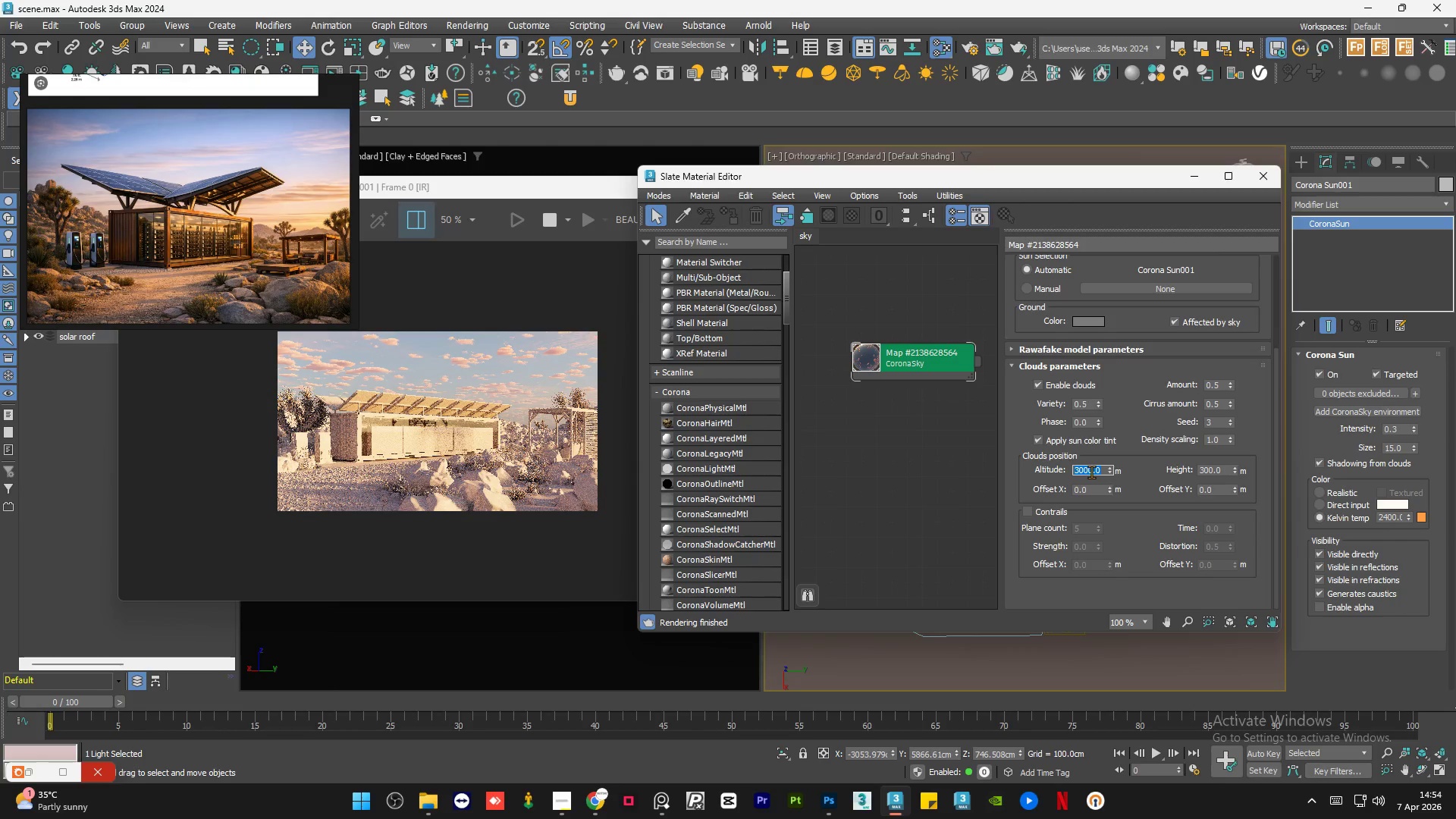 
key(Numpad4)
 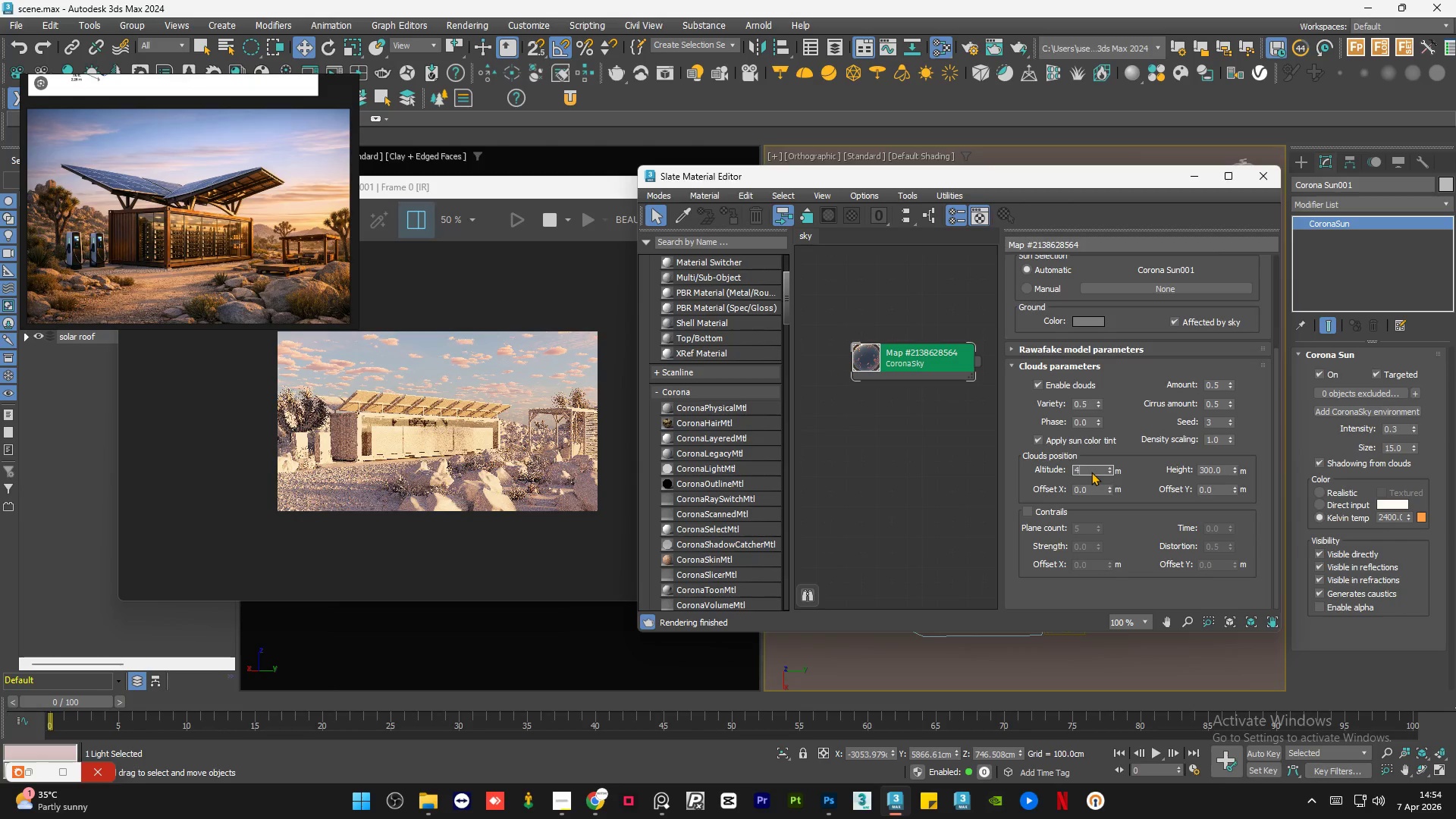 
key(Numpad0)
 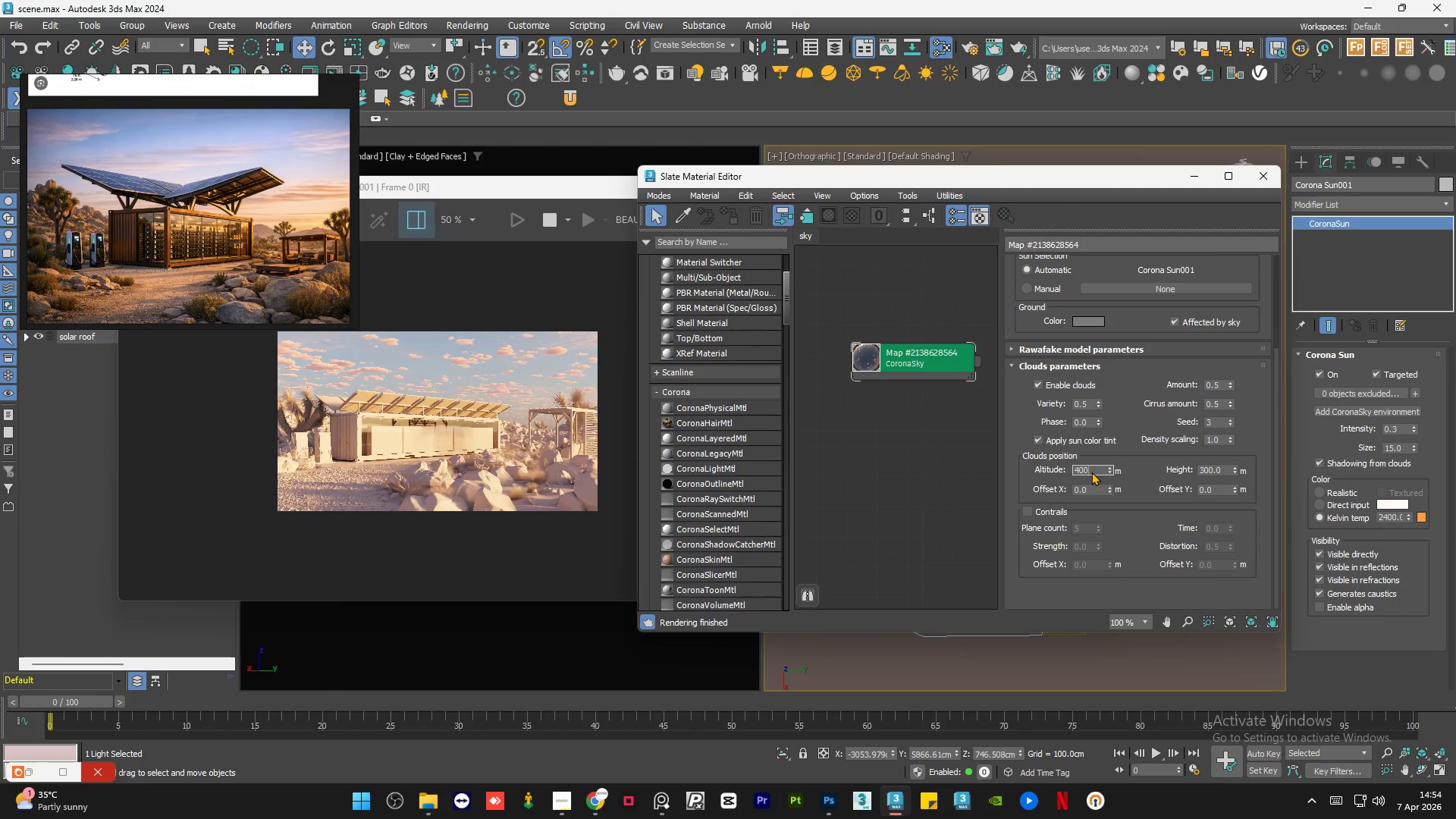 
key(Numpad0)
 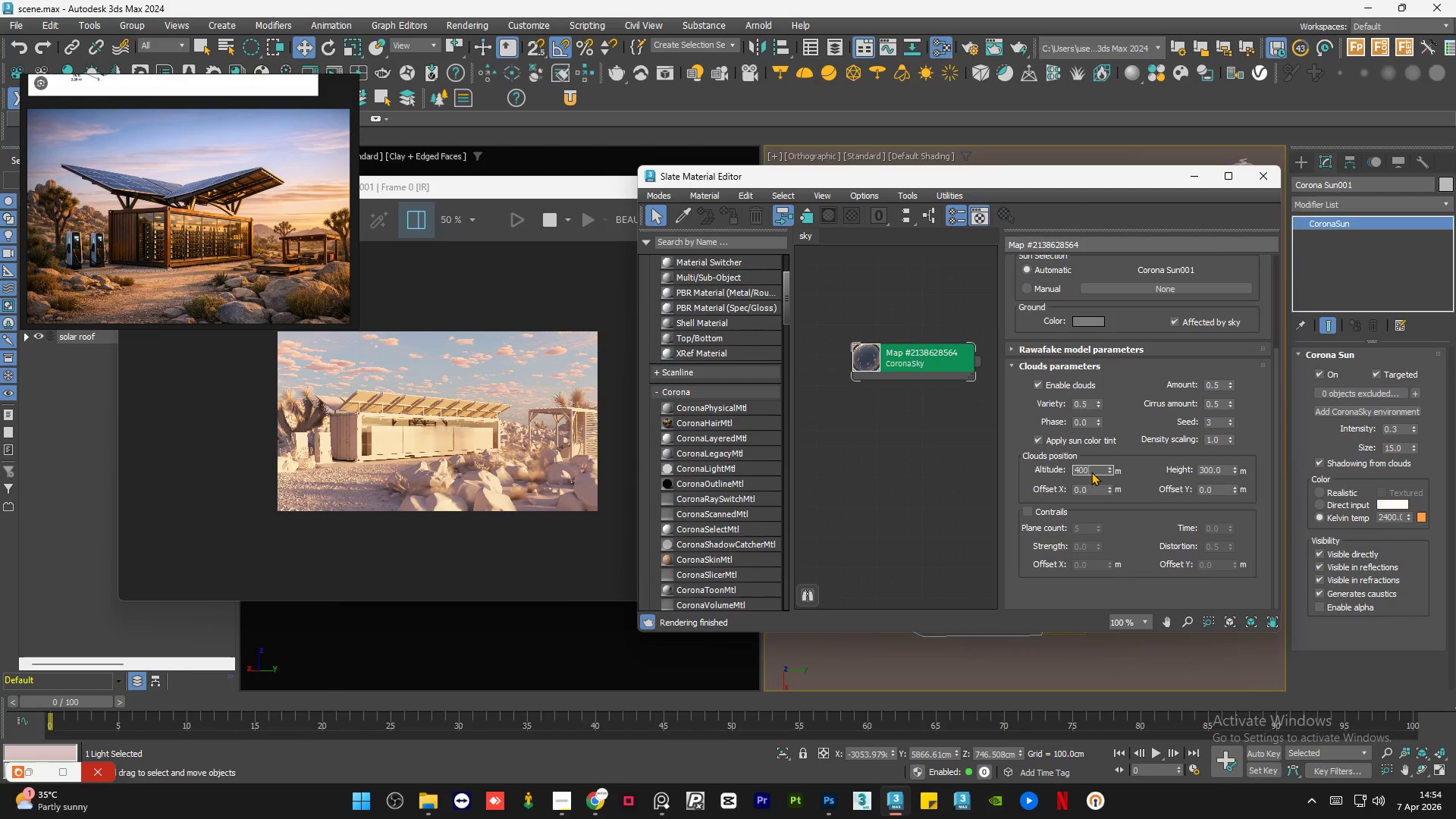 
key(Numpad0)
 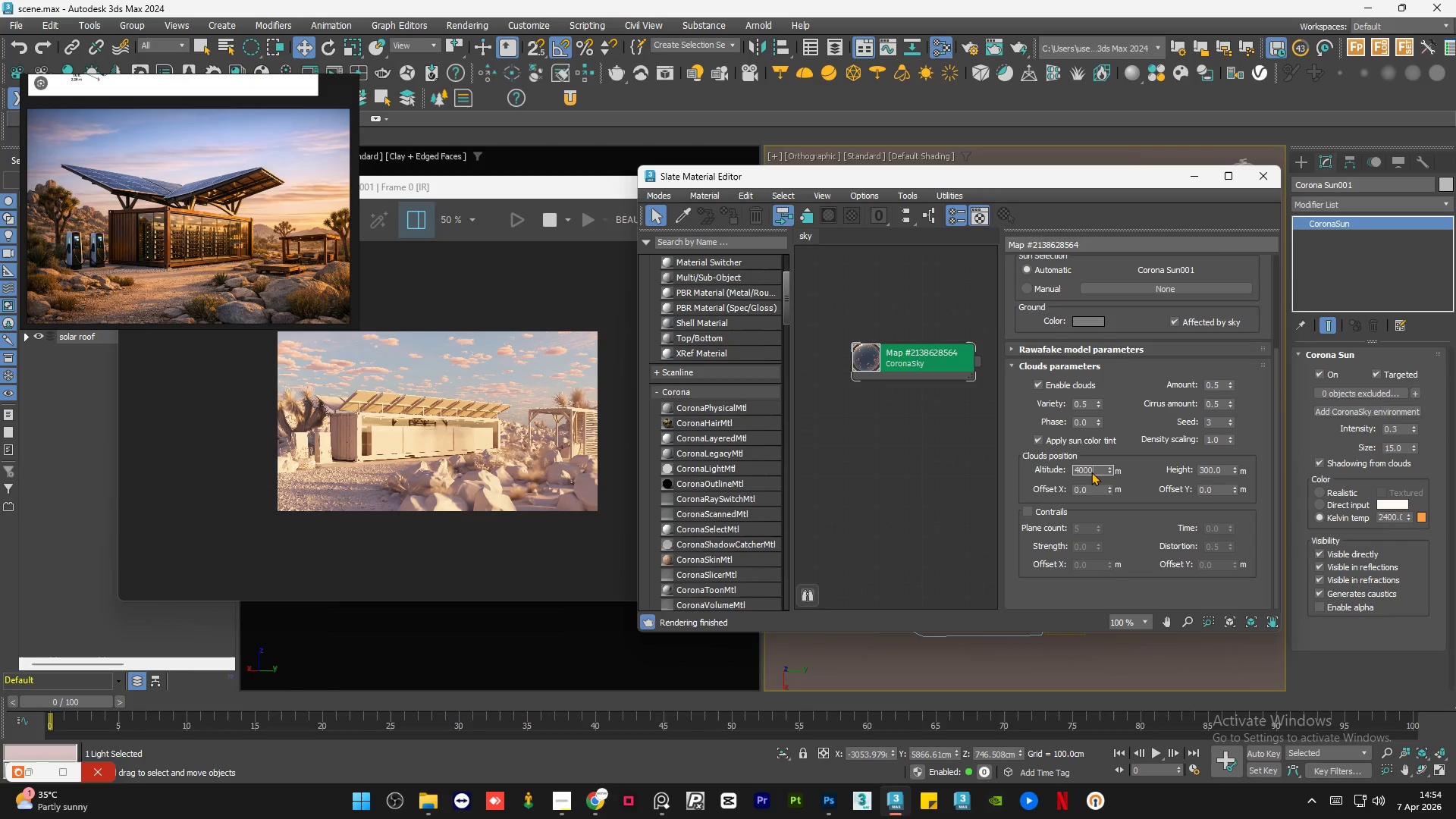 
key(NumpadEnter)
 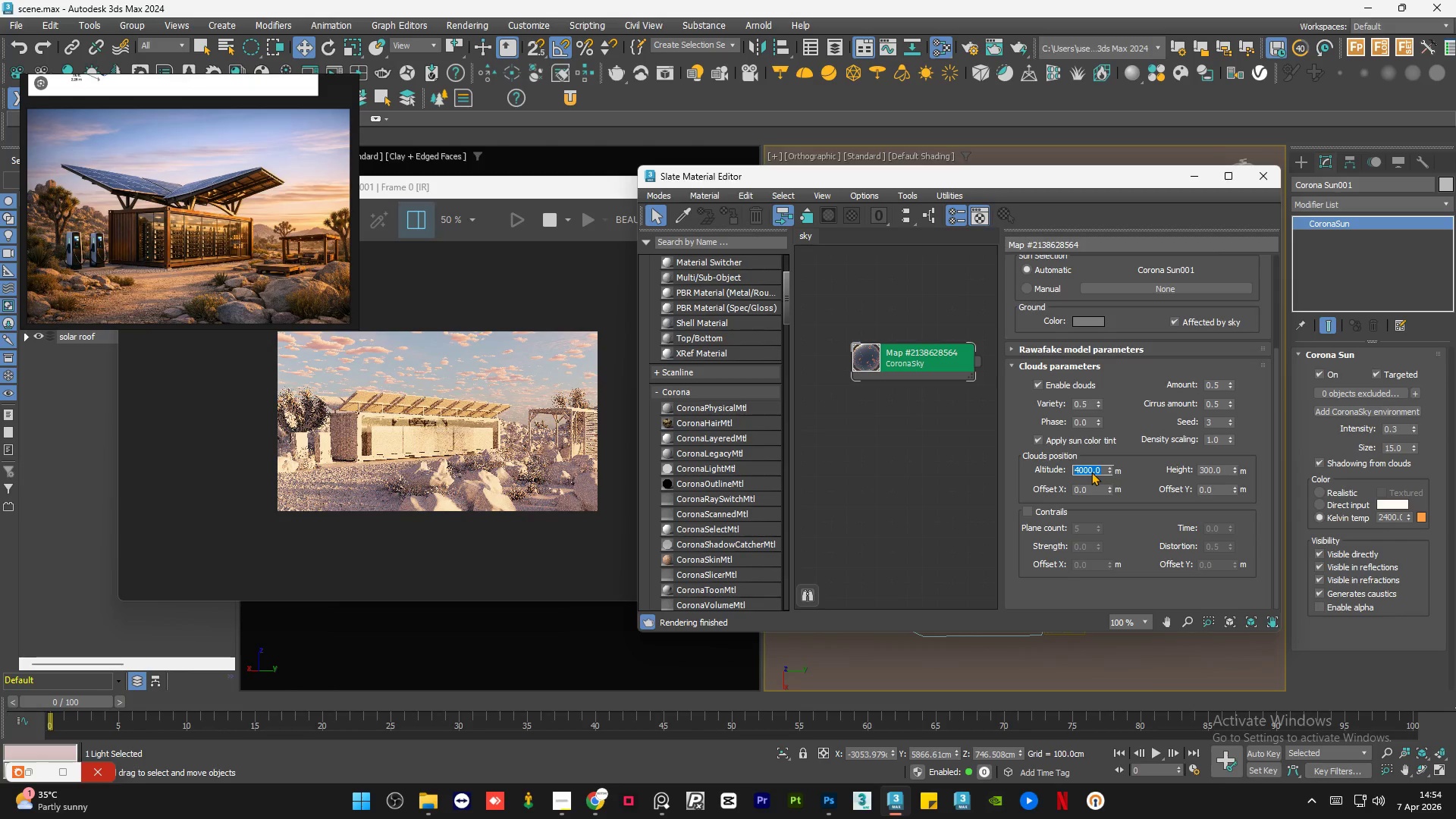 
key(Numpad2)
 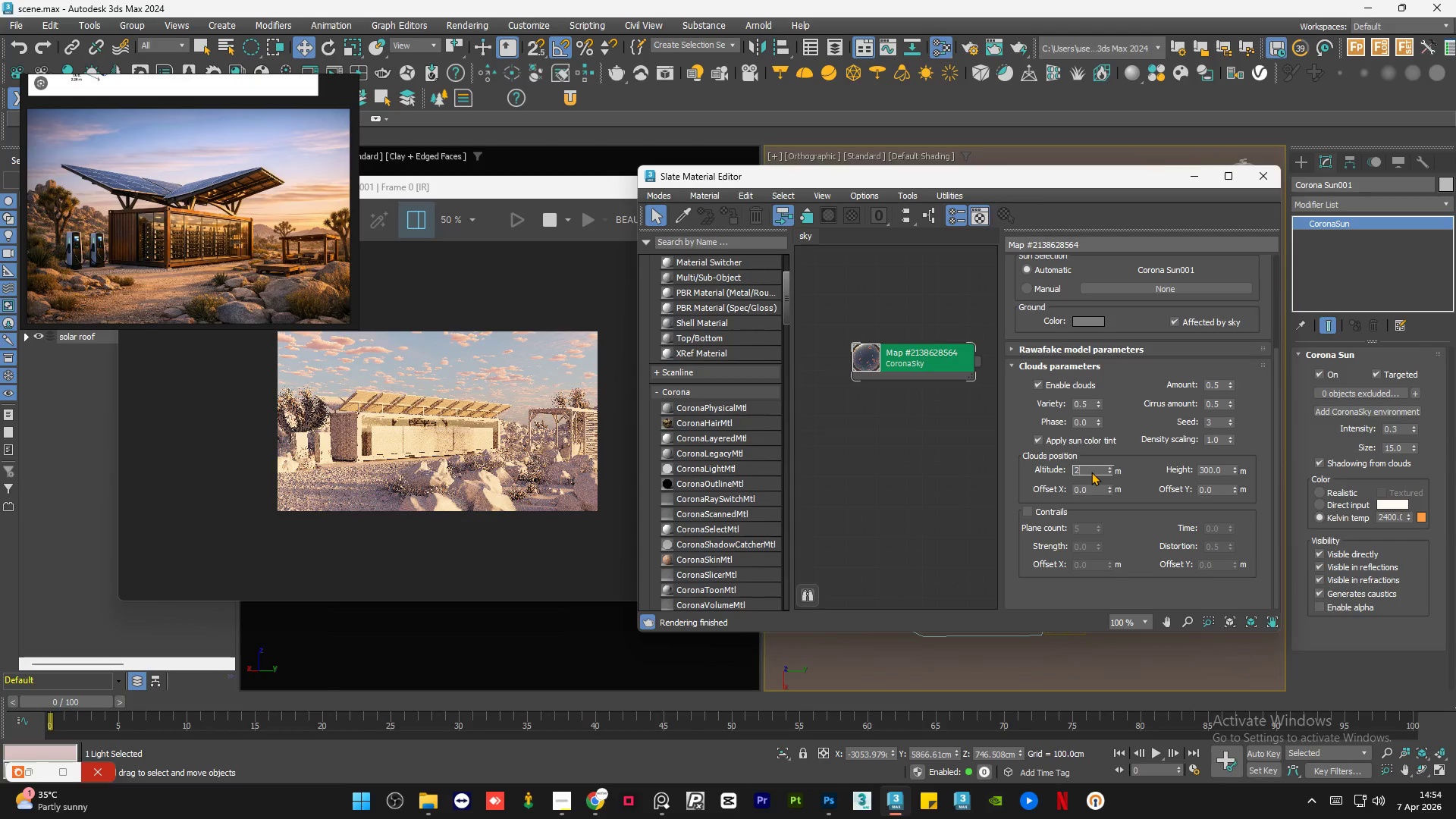 
key(Numpad5)
 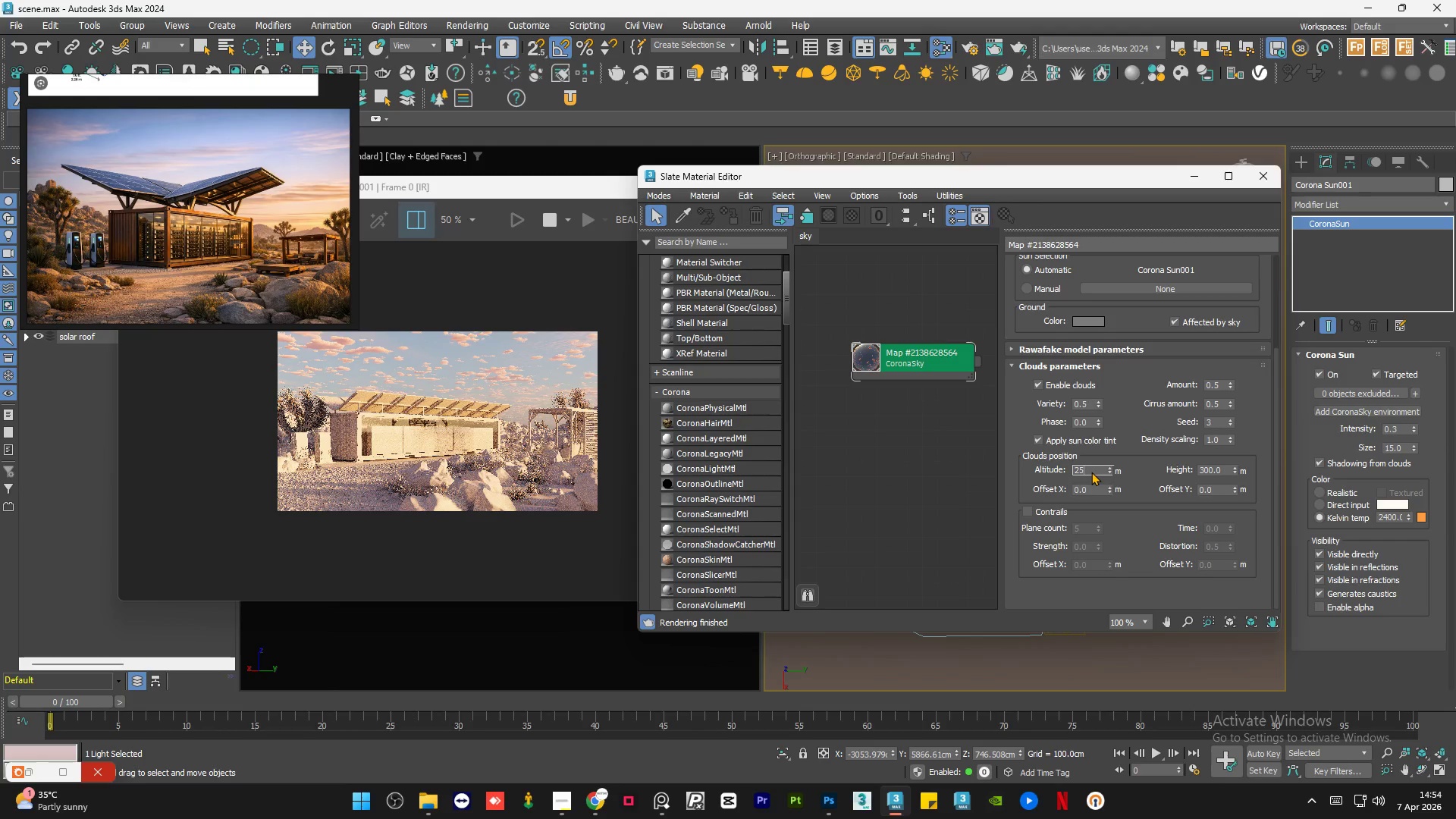 
key(Numpad0)
 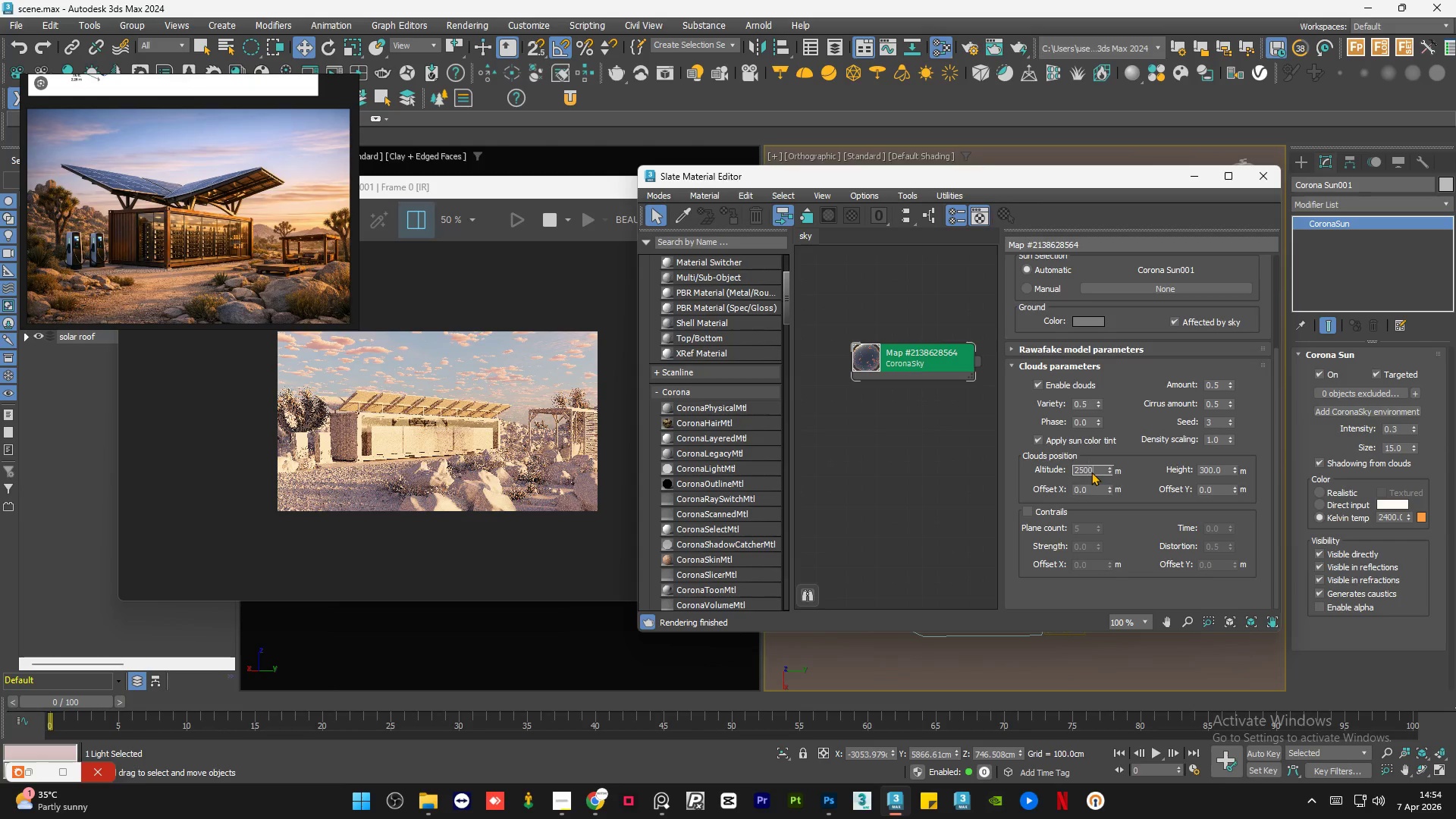 
key(Numpad0)
 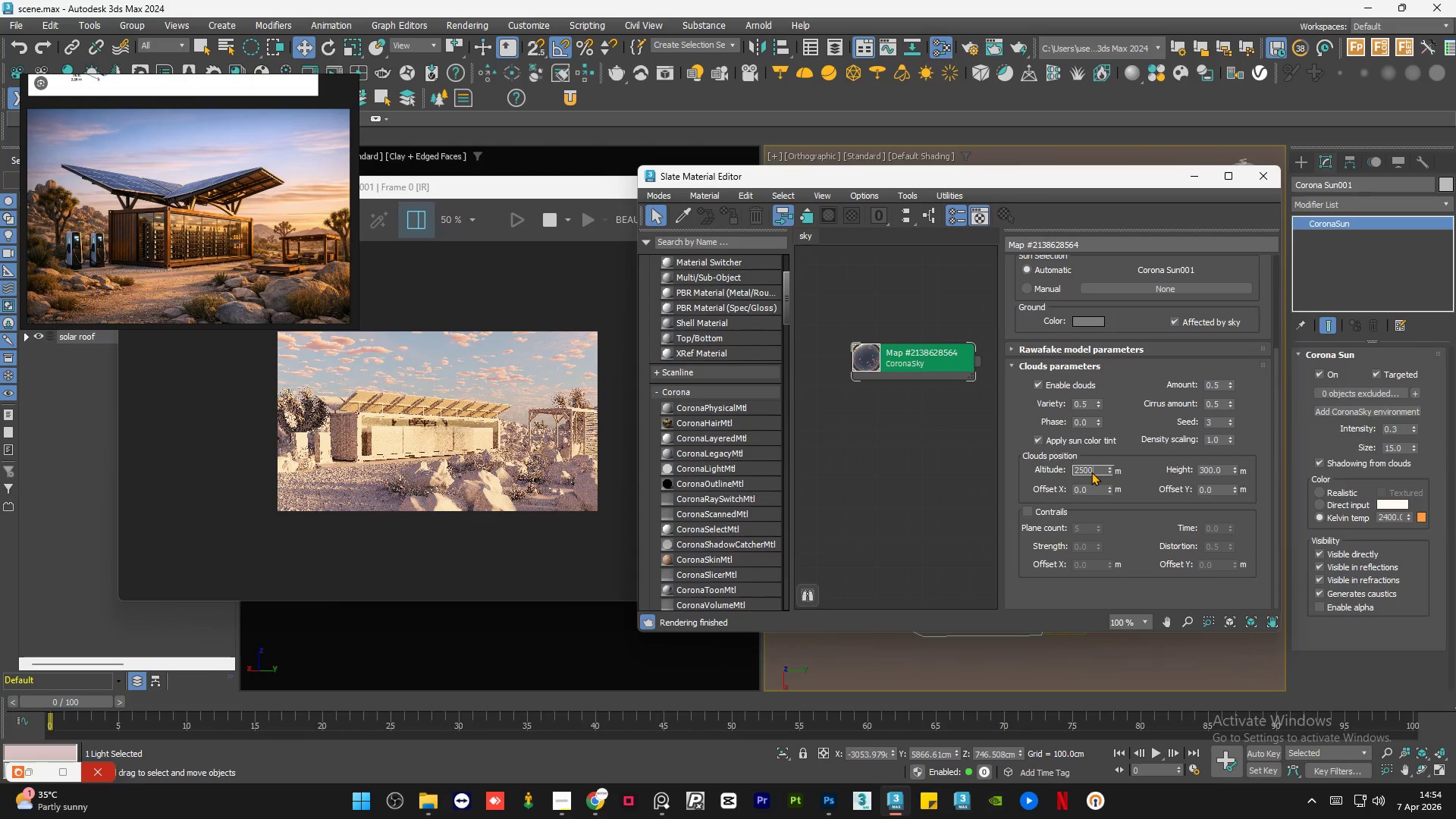 
key(NumpadEnter)
 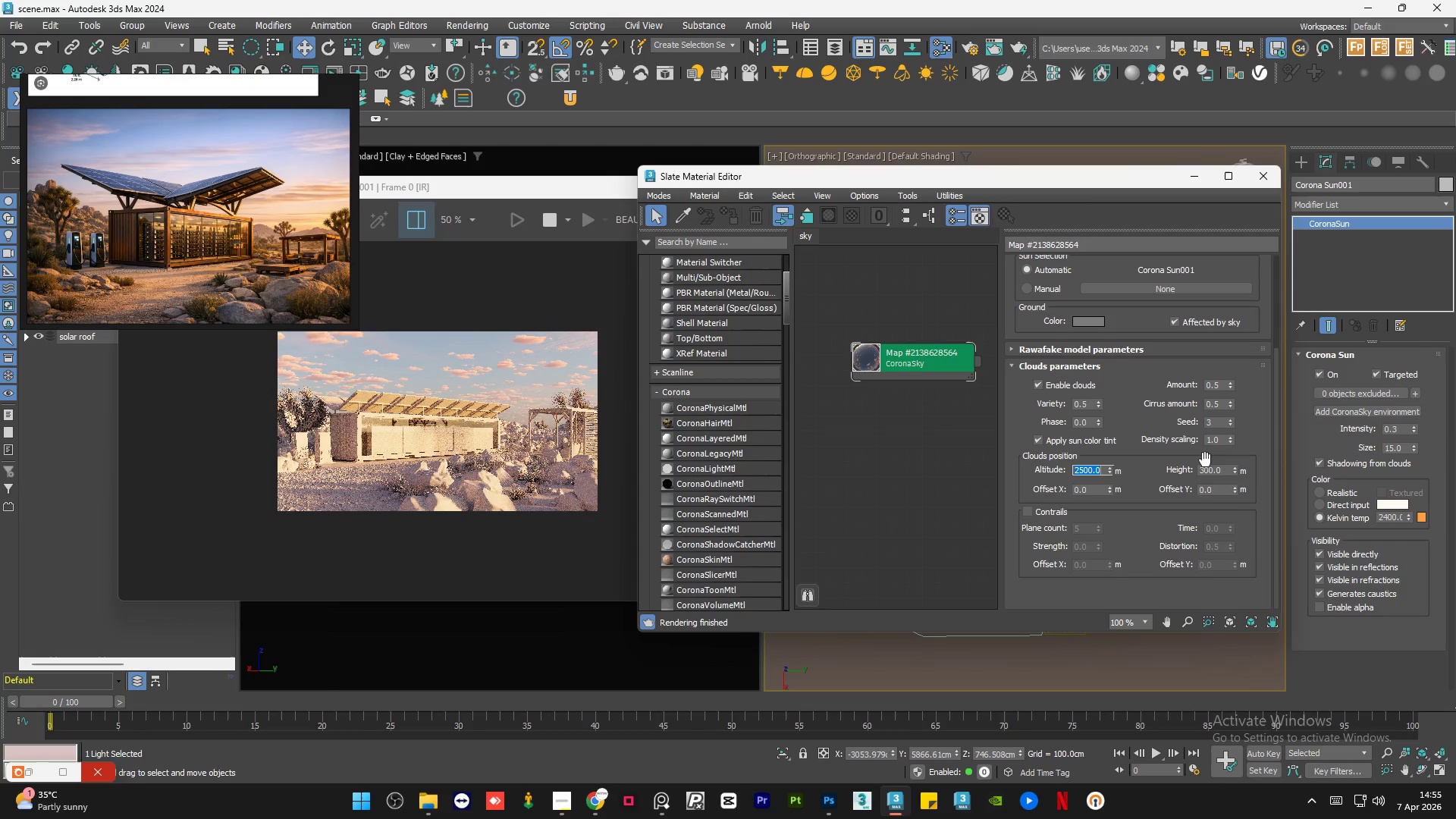 
double_click([1225, 473])
 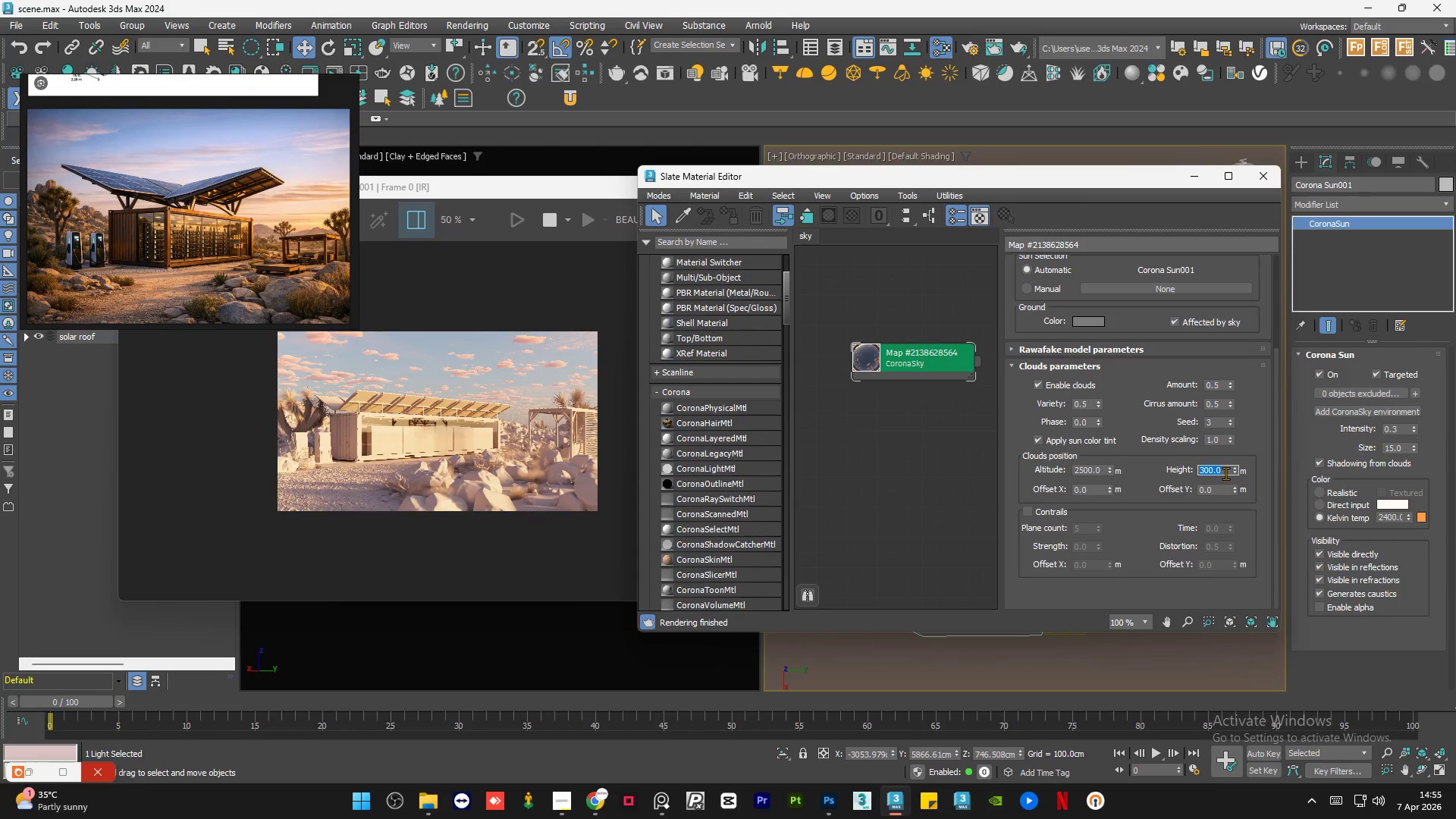 
key(Numpad0)
 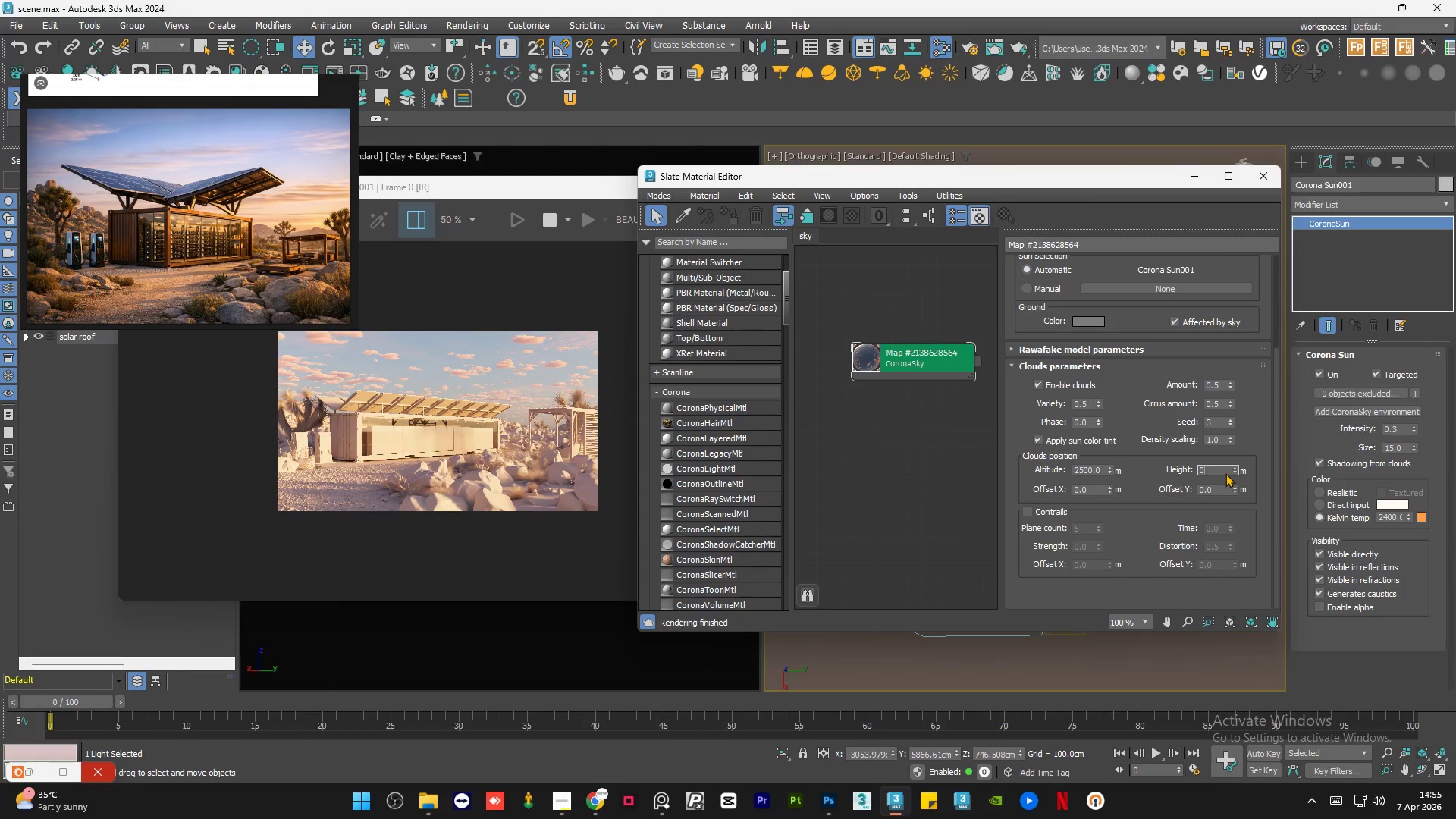 
key(NumpadEnter)
 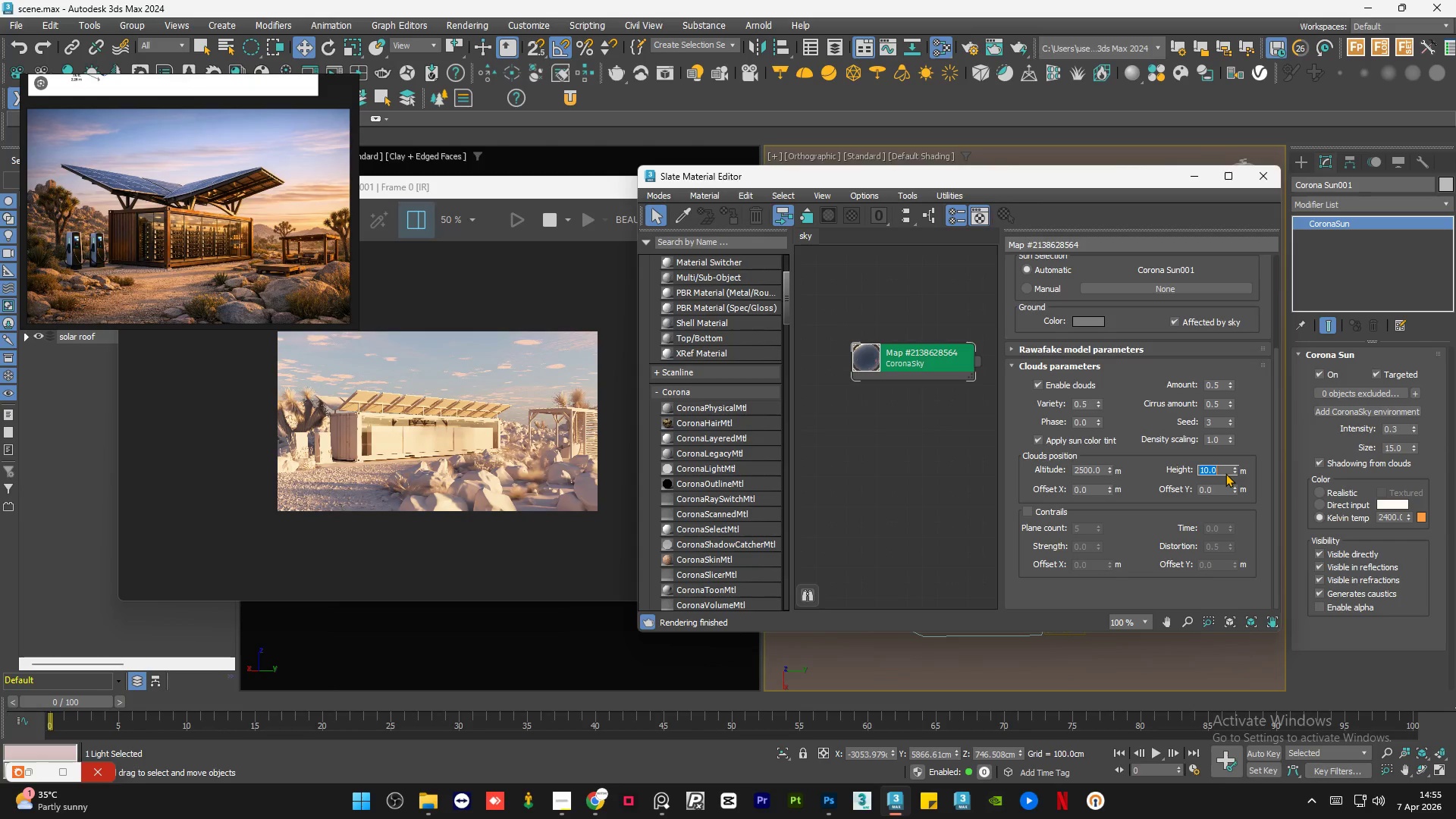 
wait(7.91)
 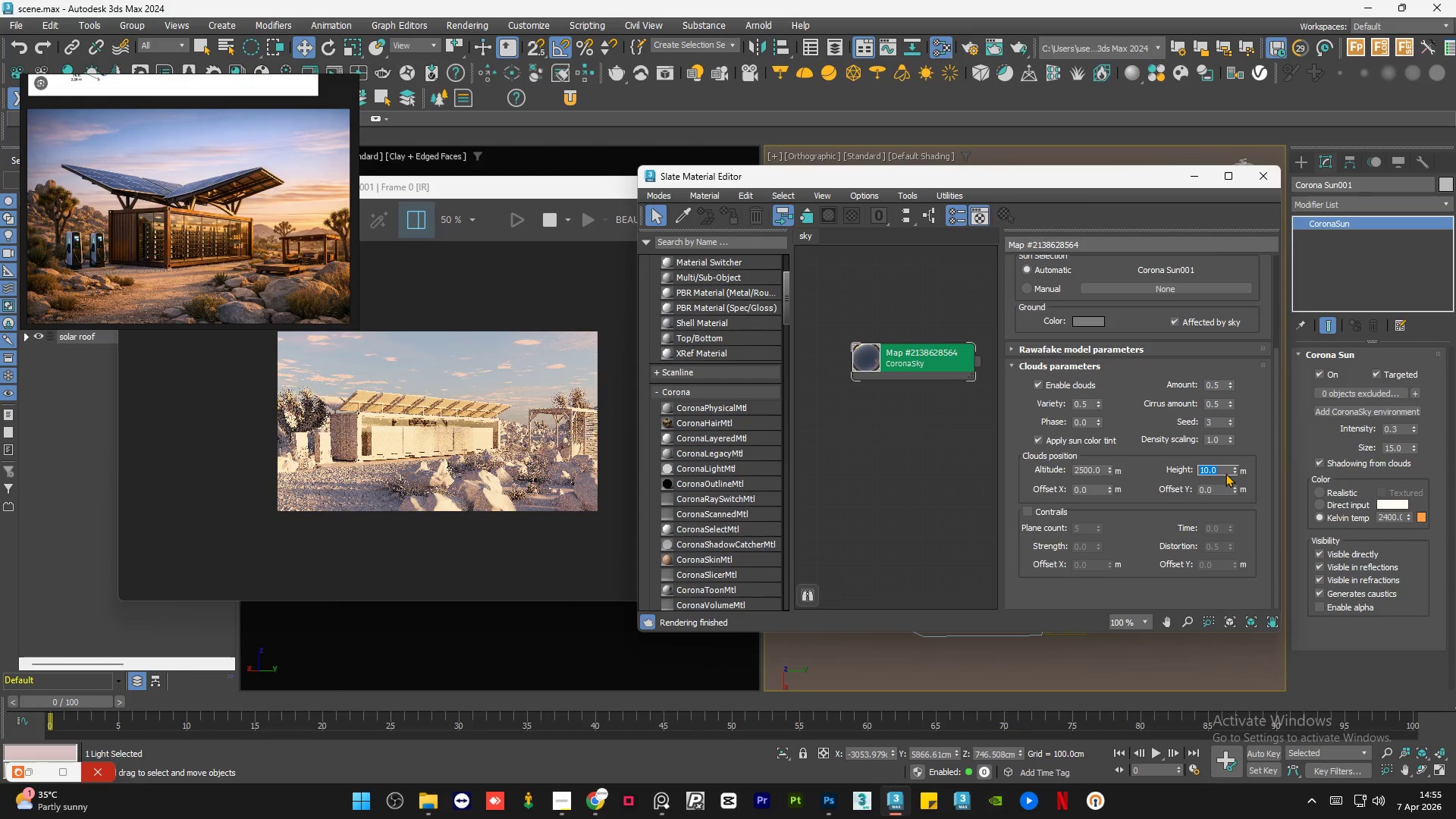 
key(Numpad5)
 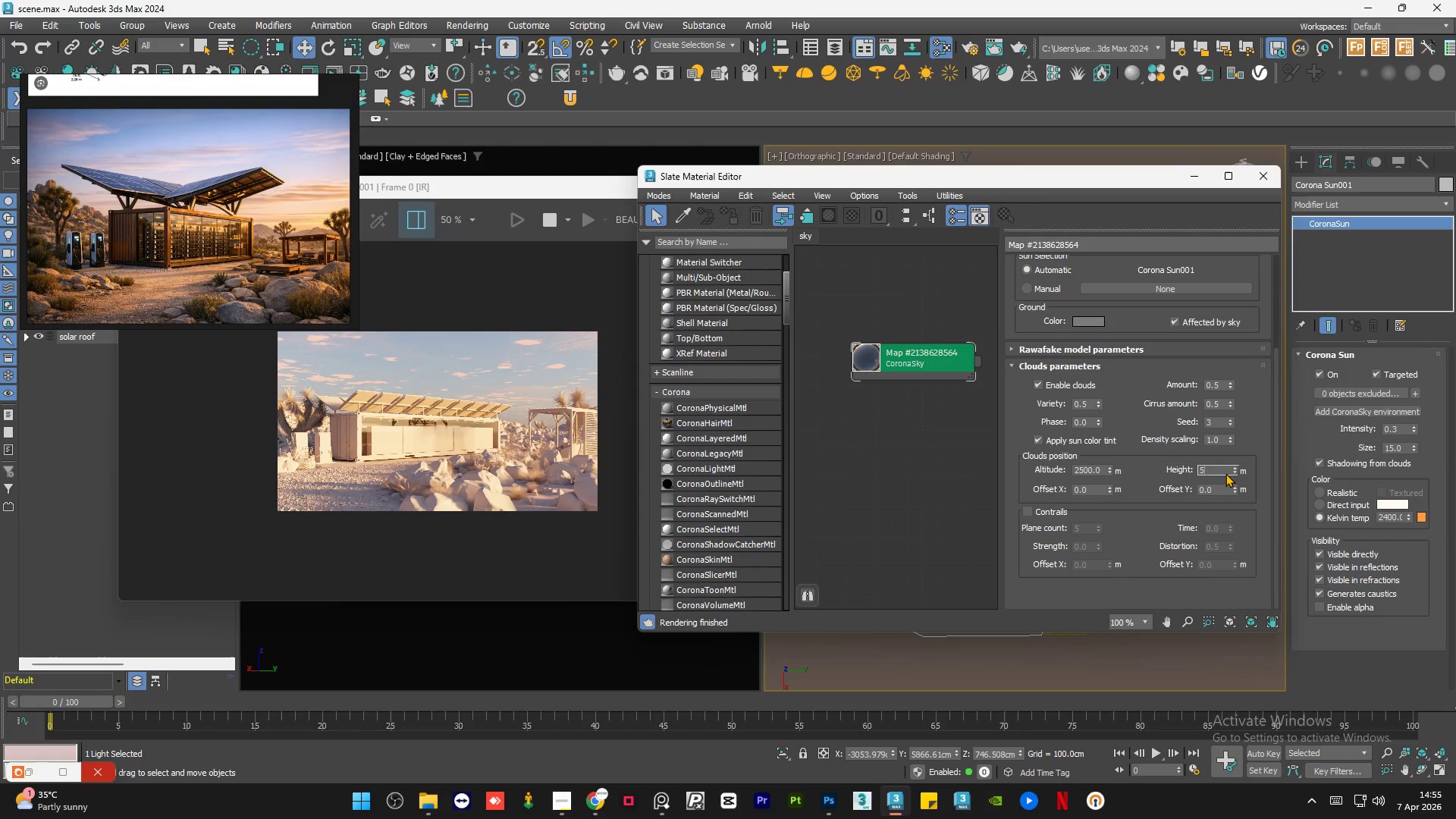 
key(Numpad0)
 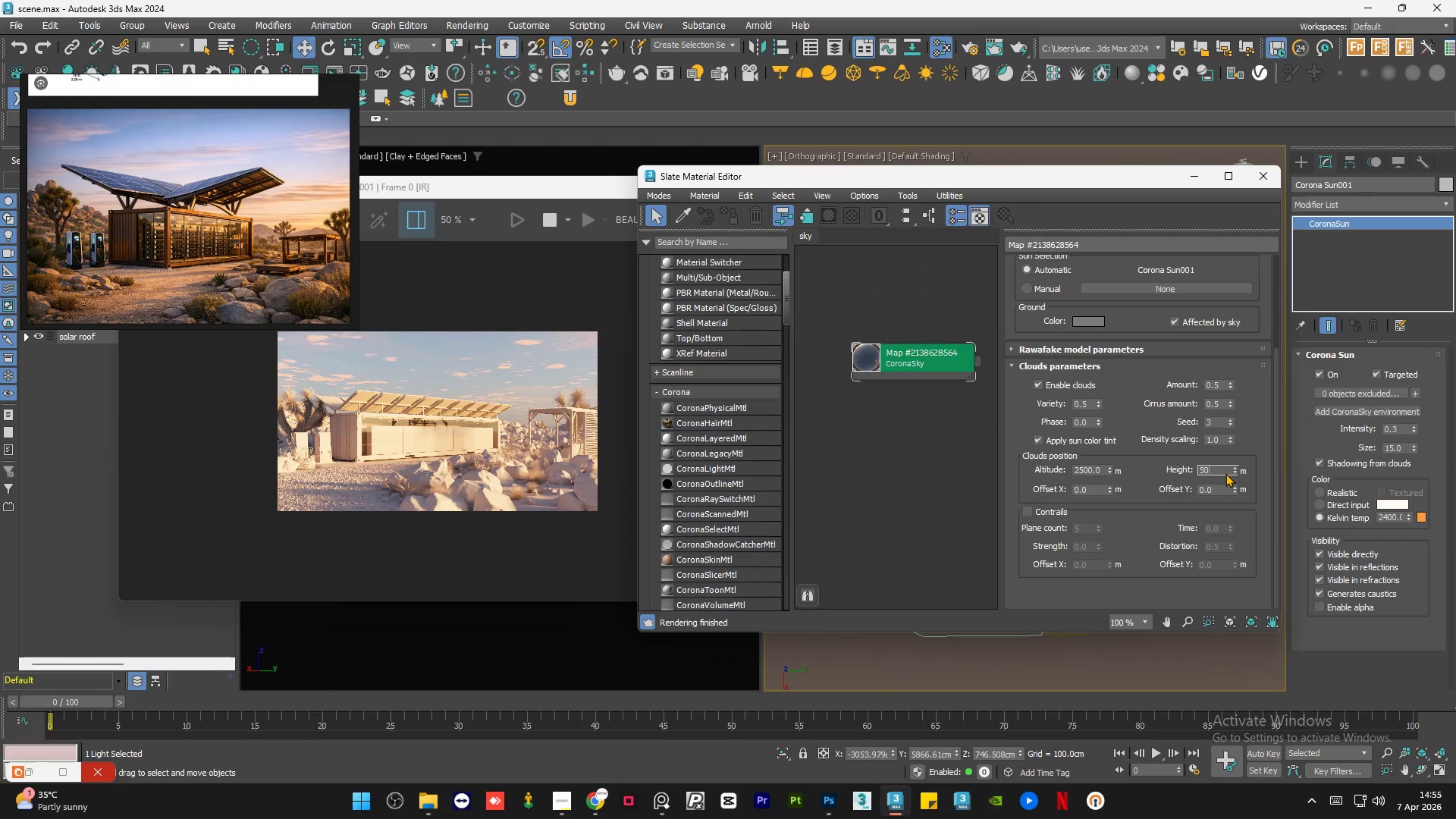 
key(NumpadEnter)
 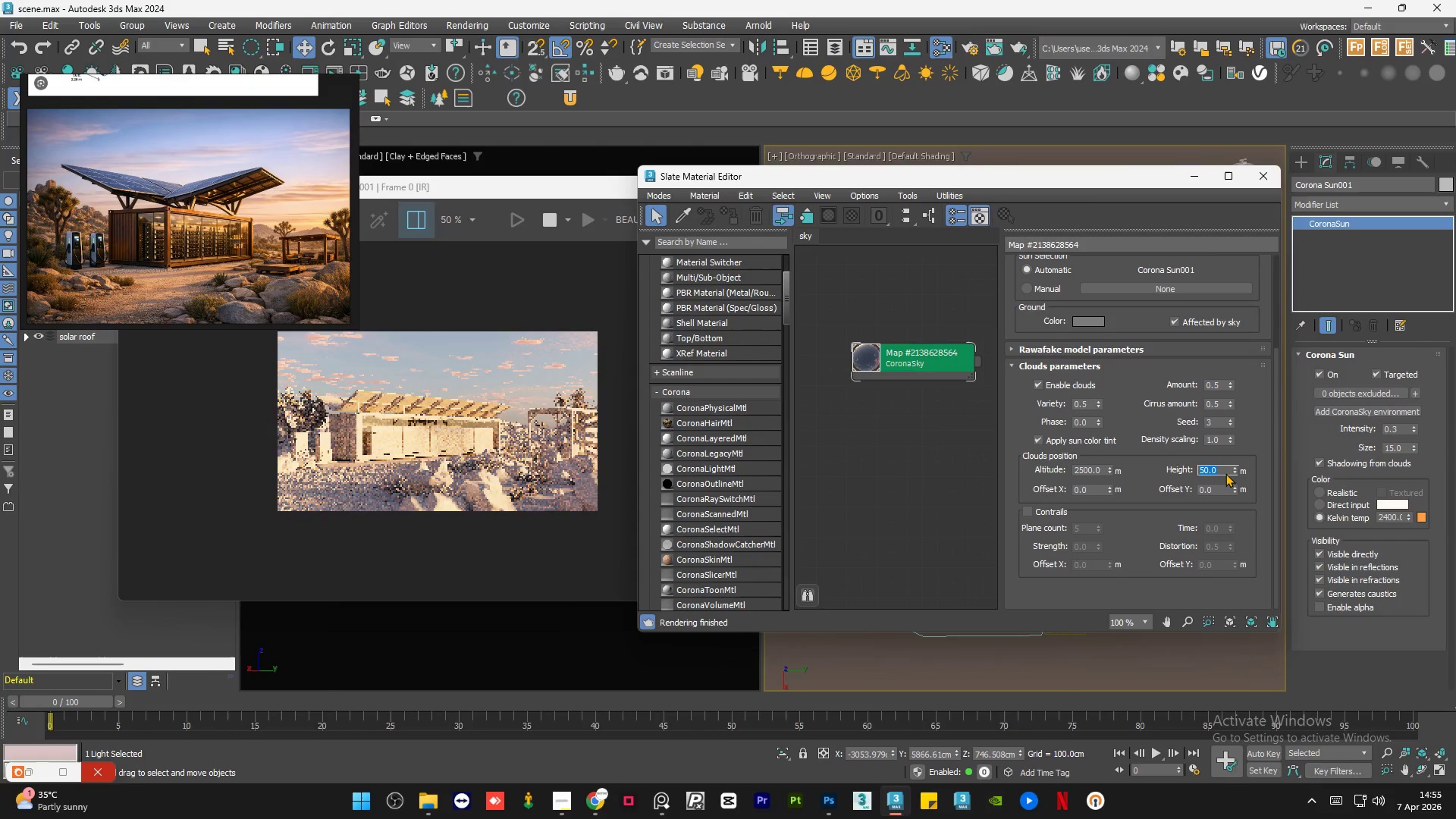 
key(Numpad1)
 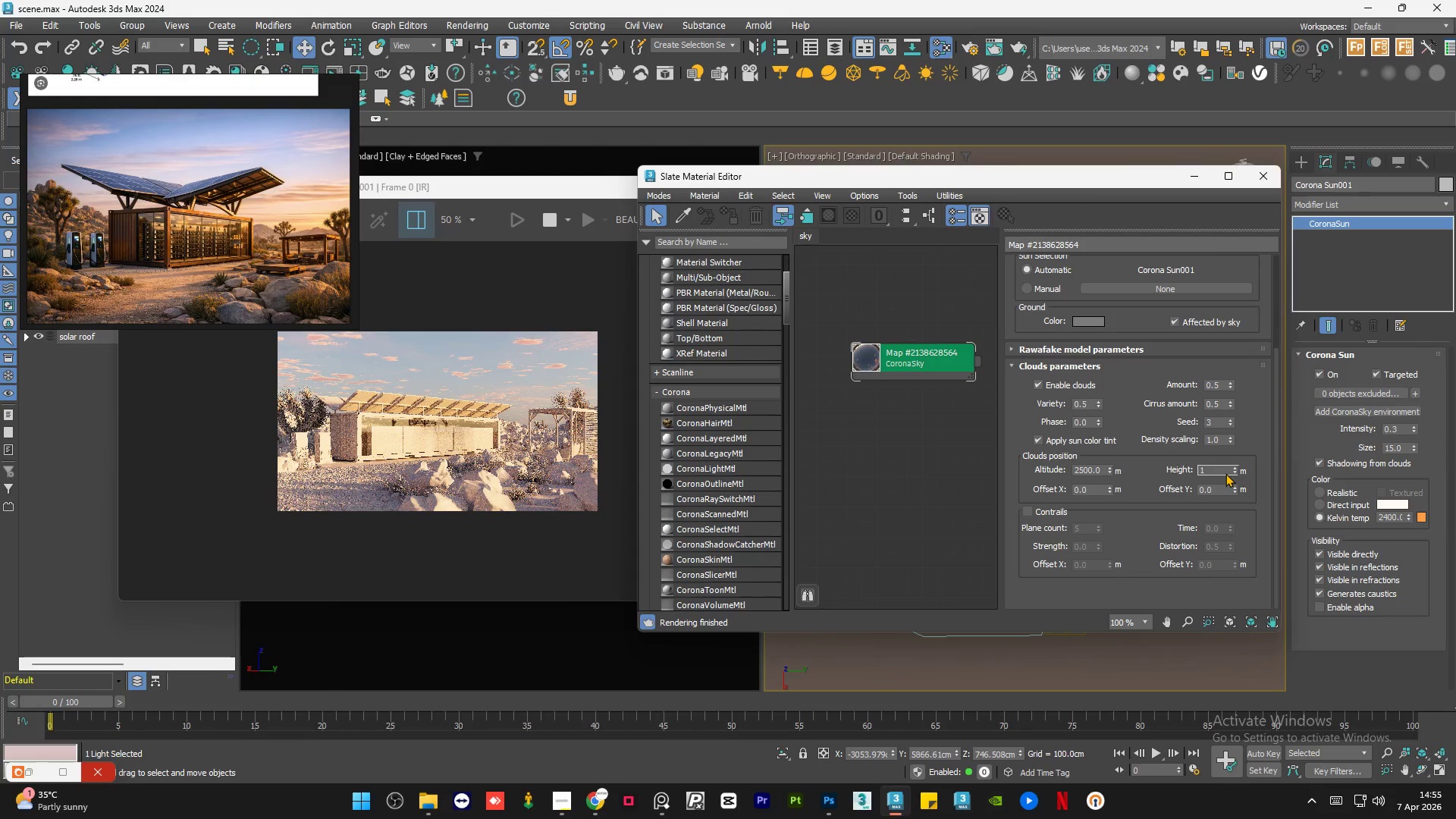 
key(Numpad0)
 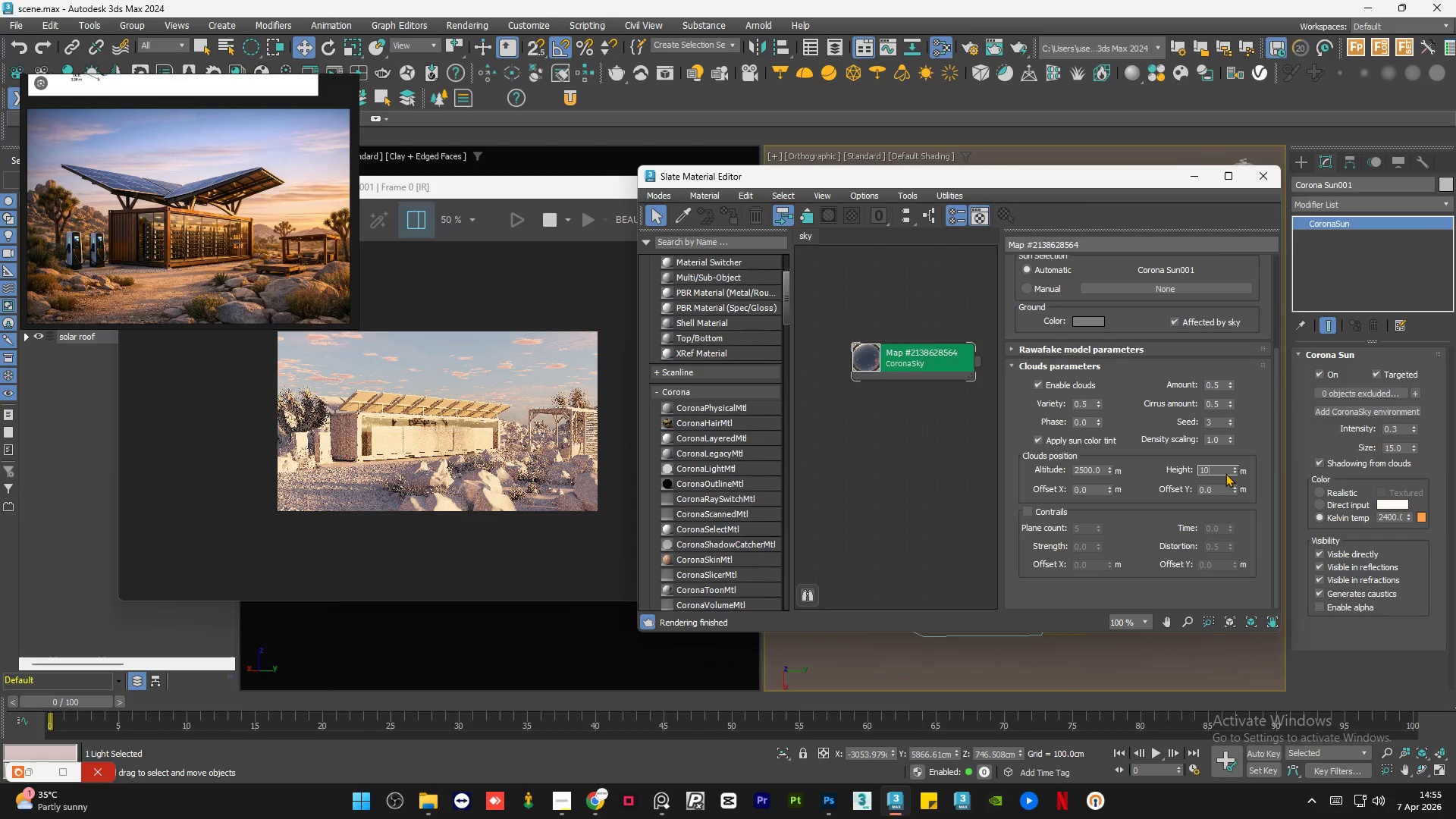 
key(Numpad0)
 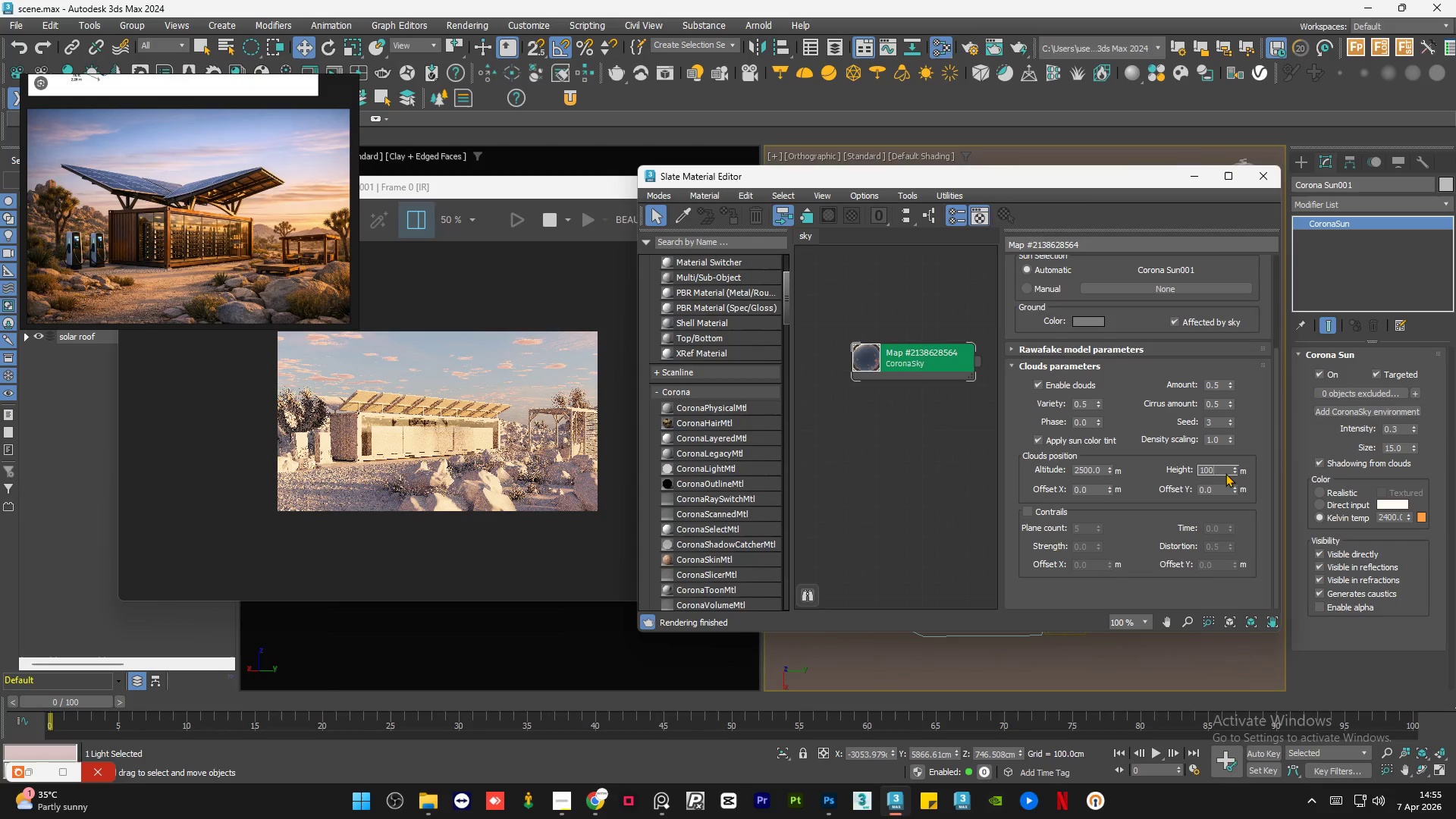 
key(NumpadEnter)
 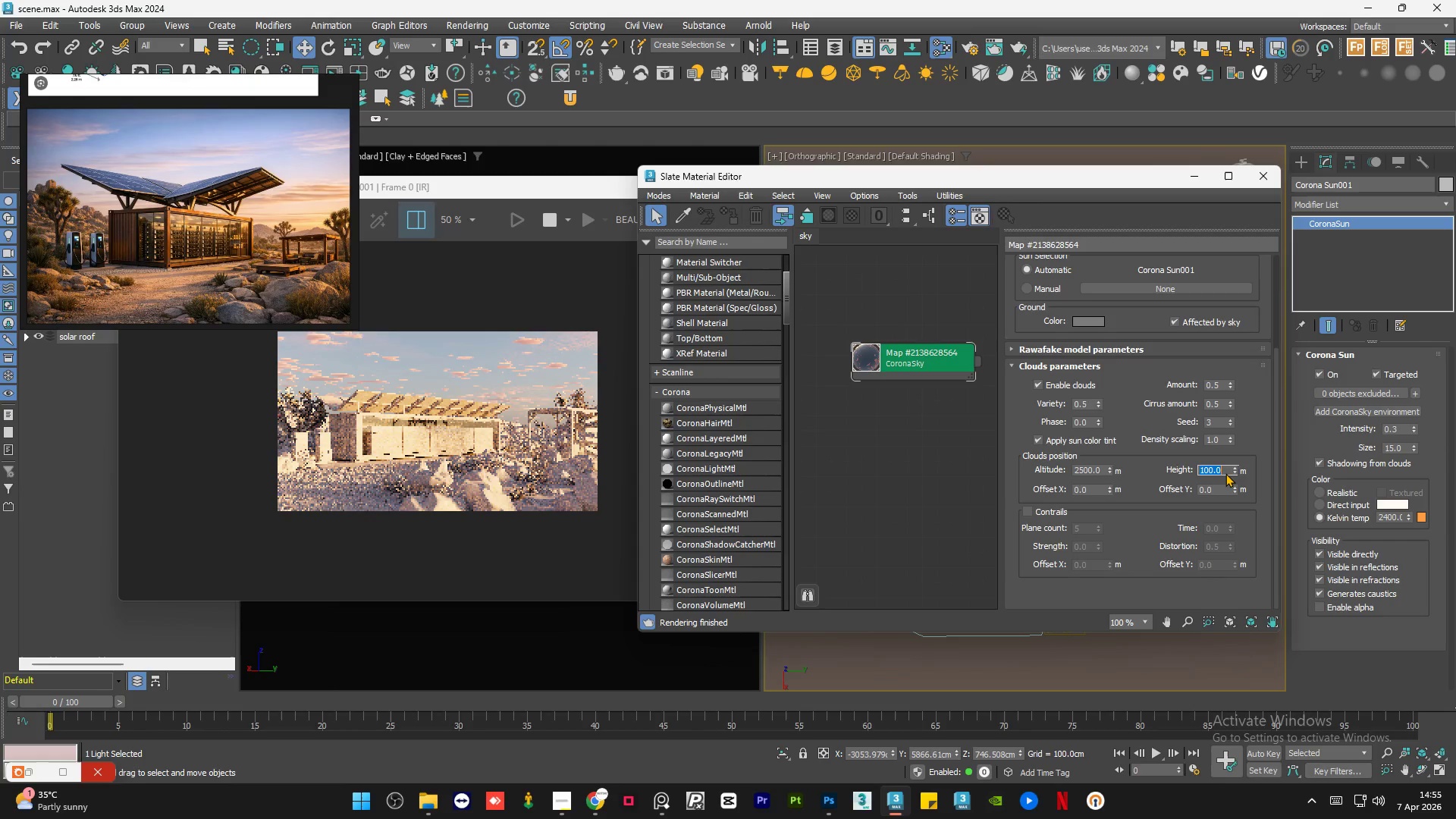 
key(Numpad2)
 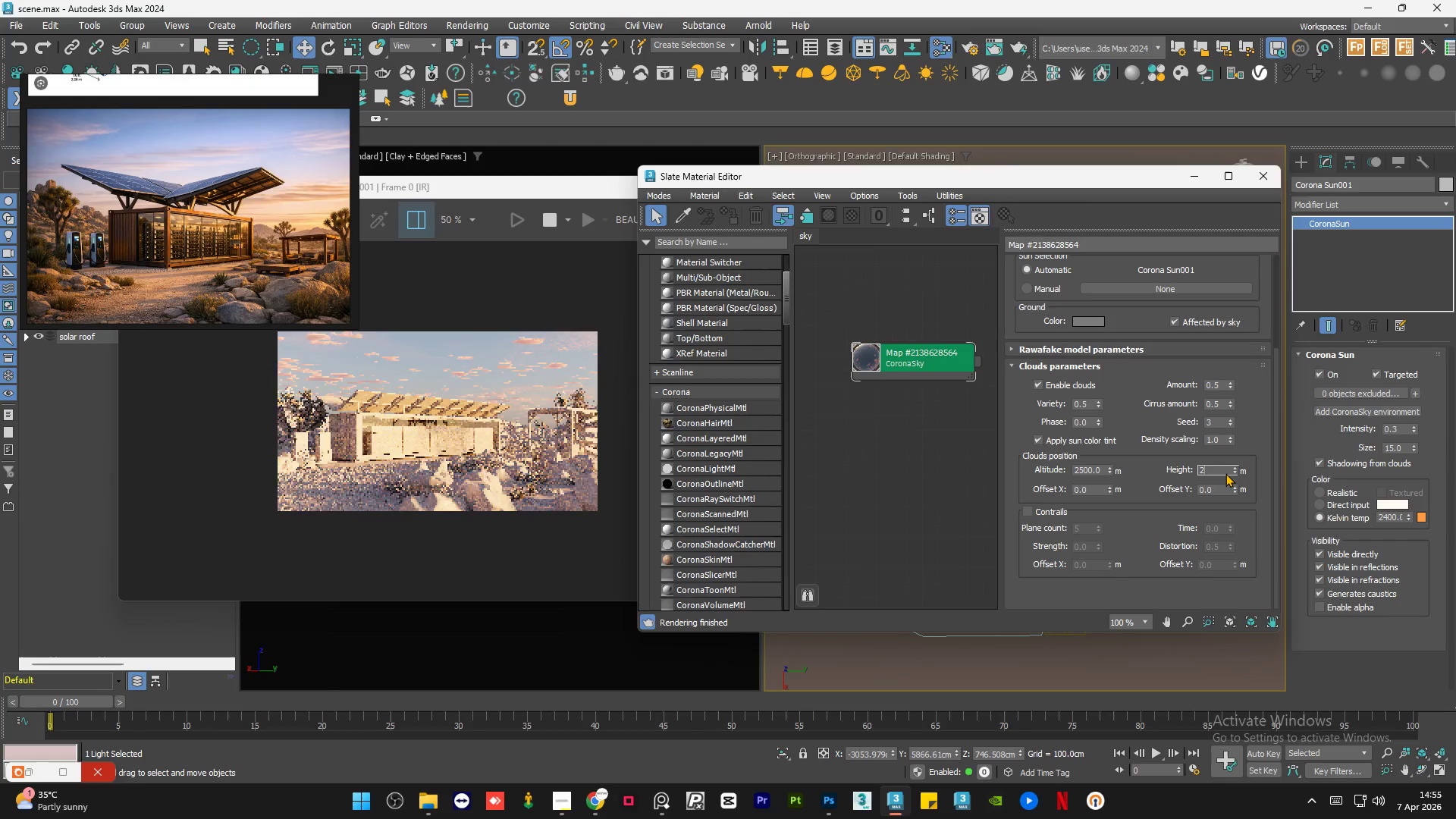 
key(Numpad0)
 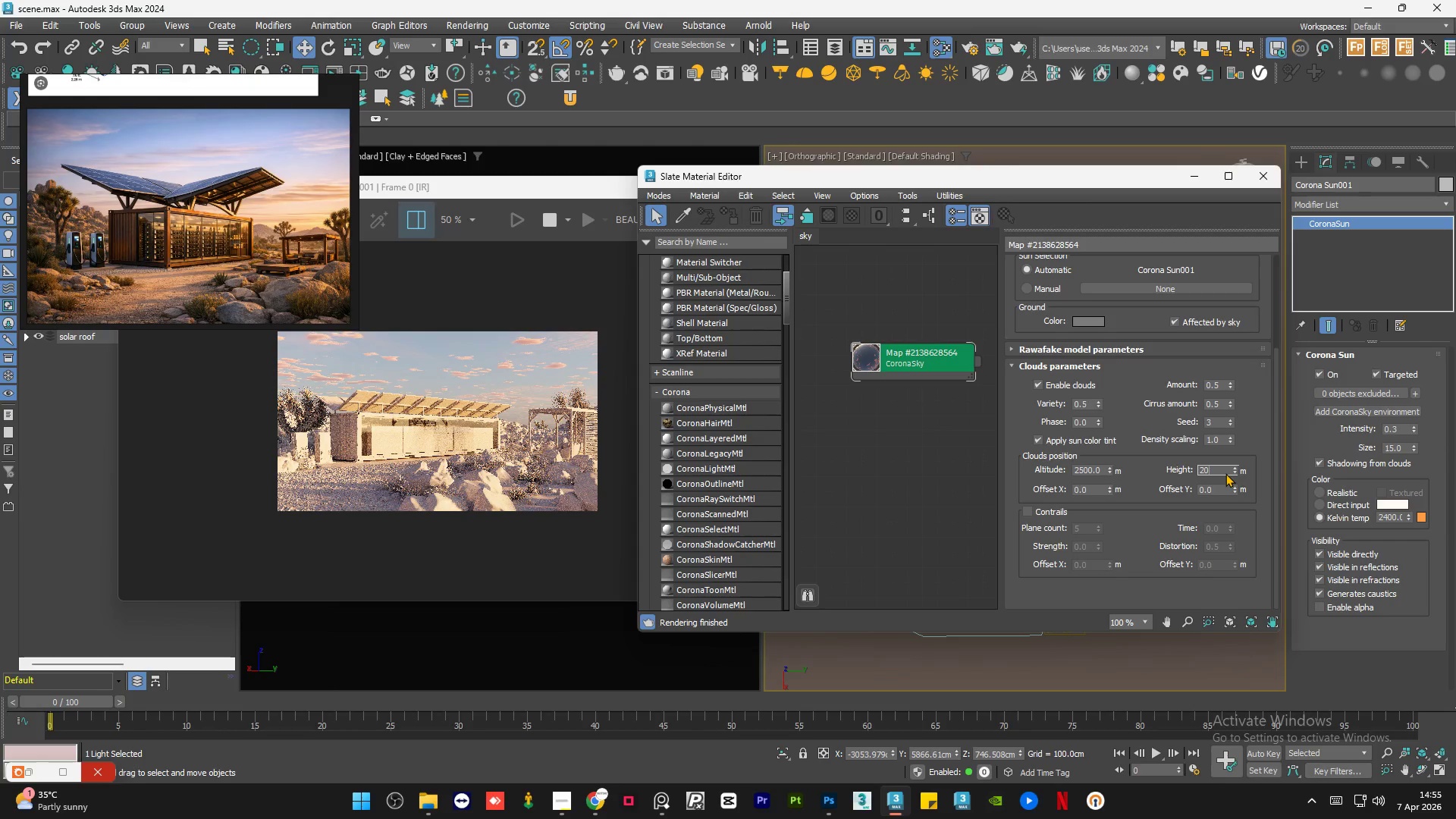 
key(NumpadEnter)
 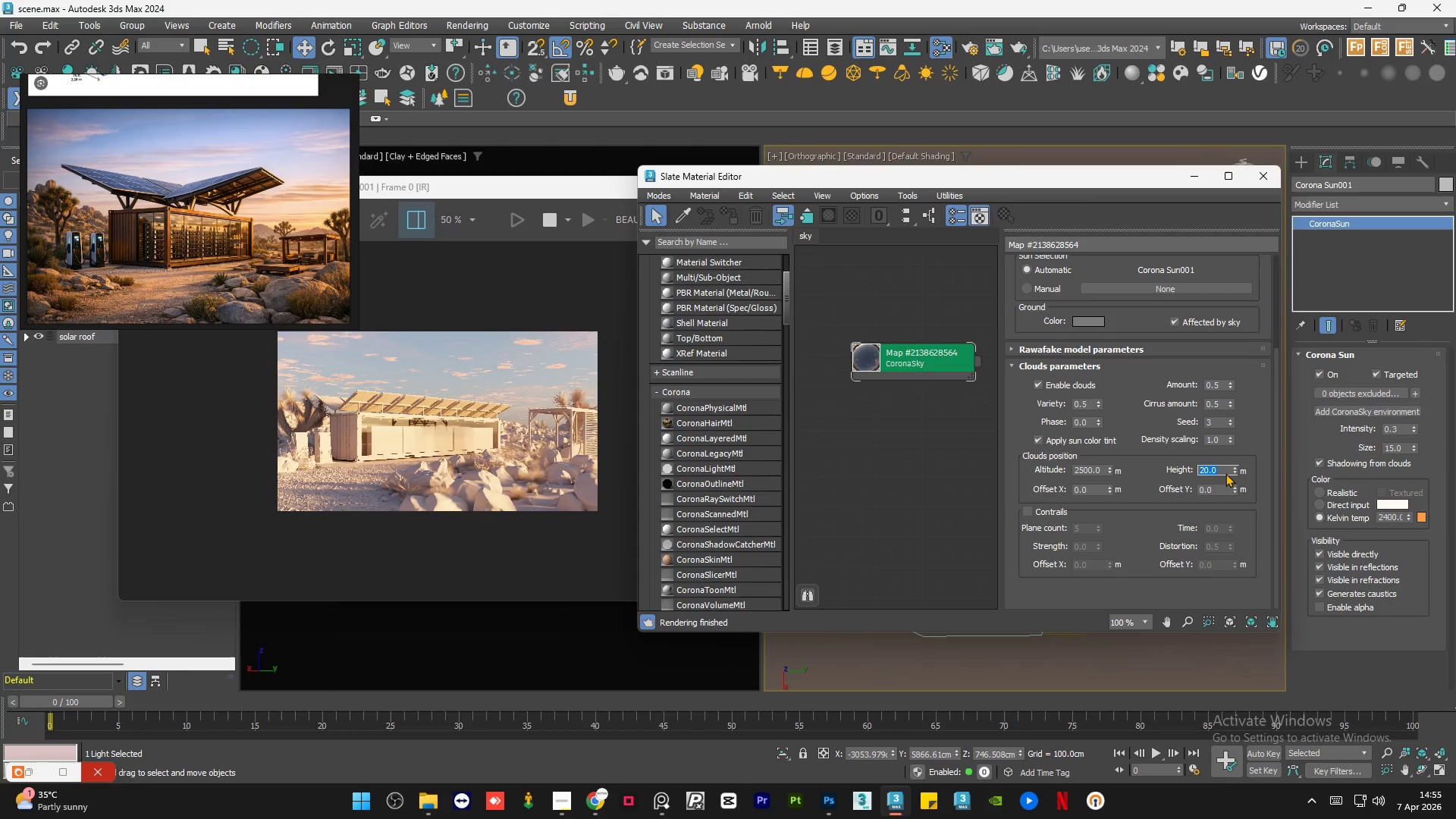 
wait(6.58)
 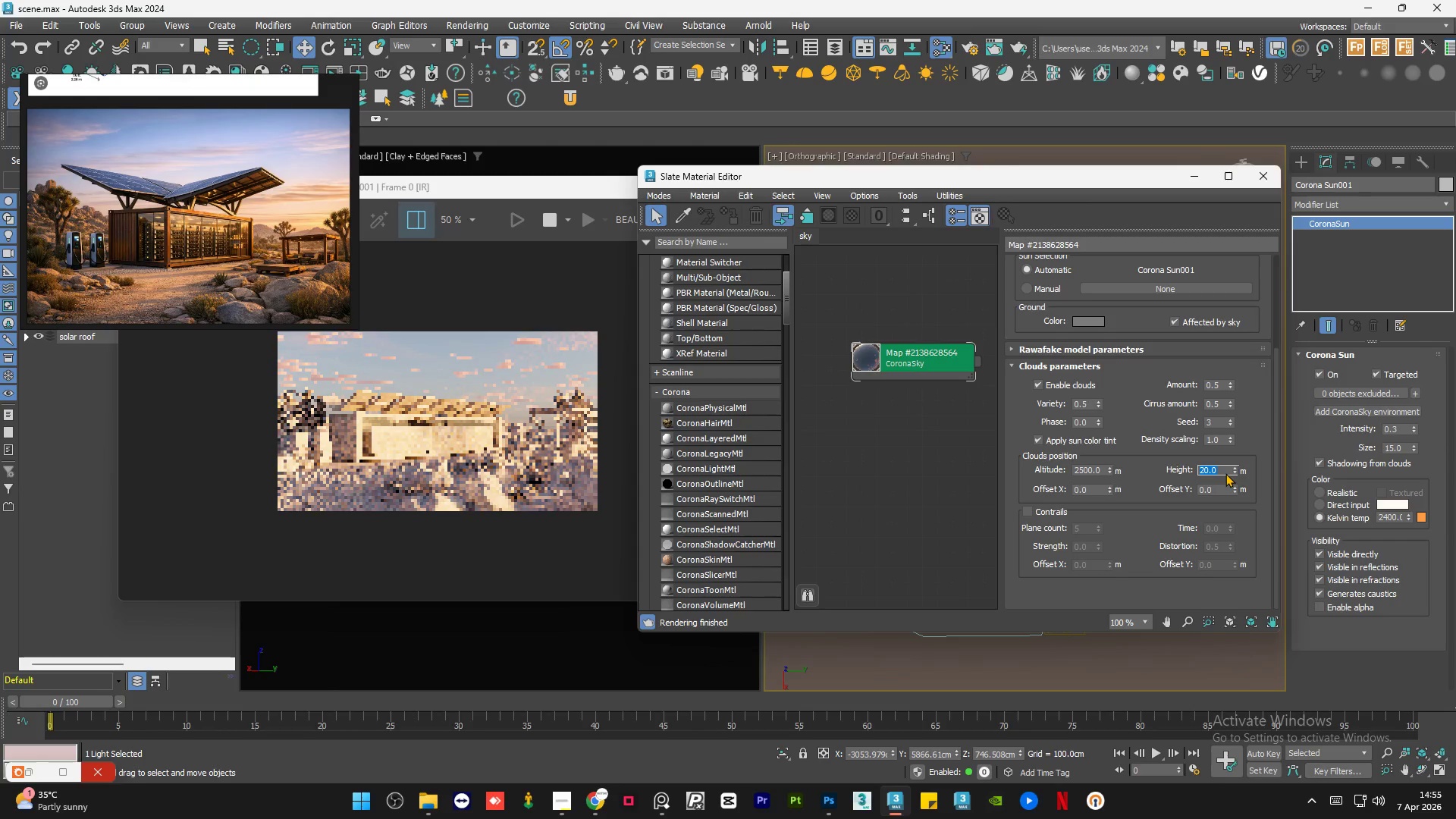 
double_click([1219, 386])
 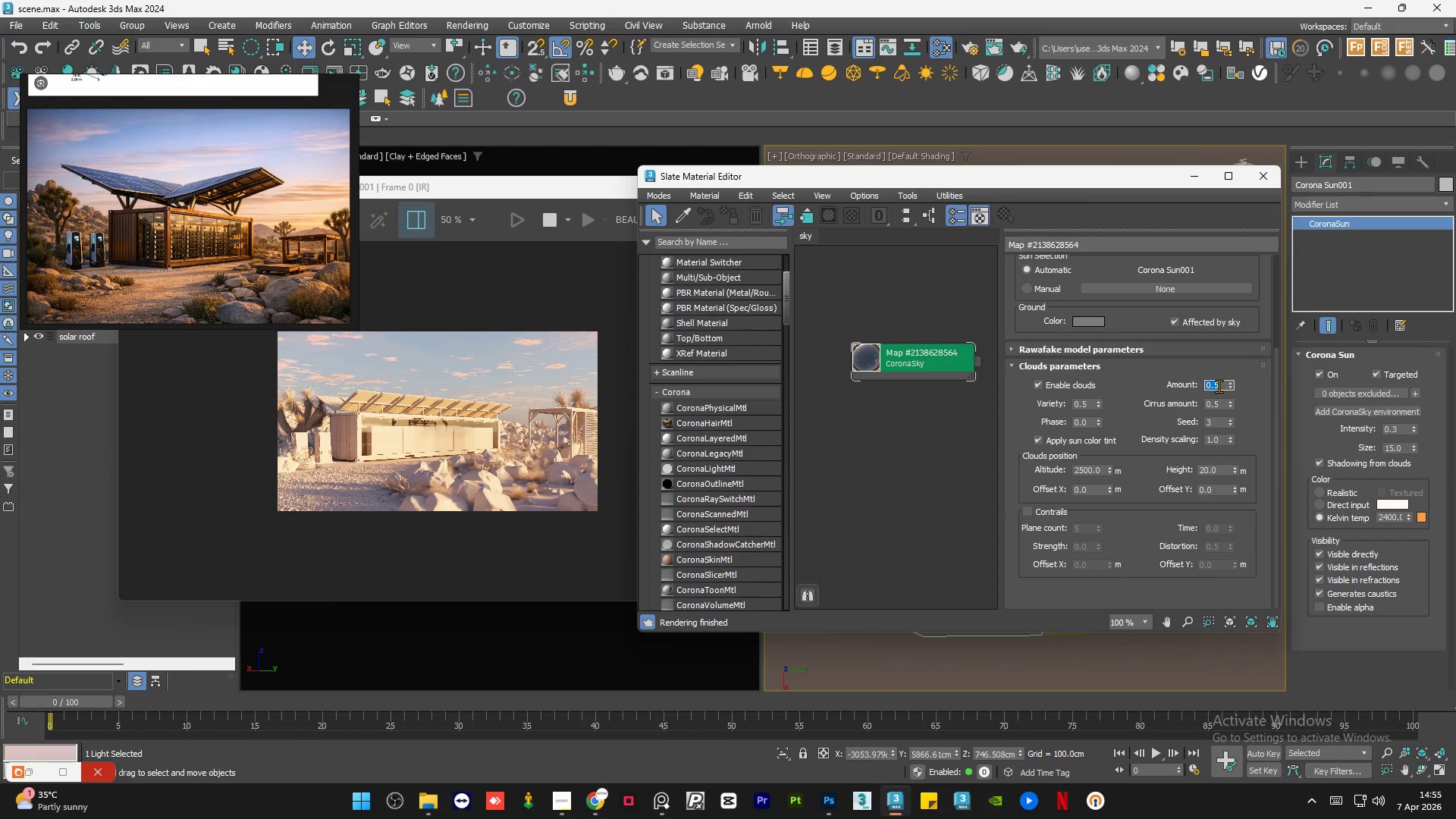 
key(NumpadDecimal)
 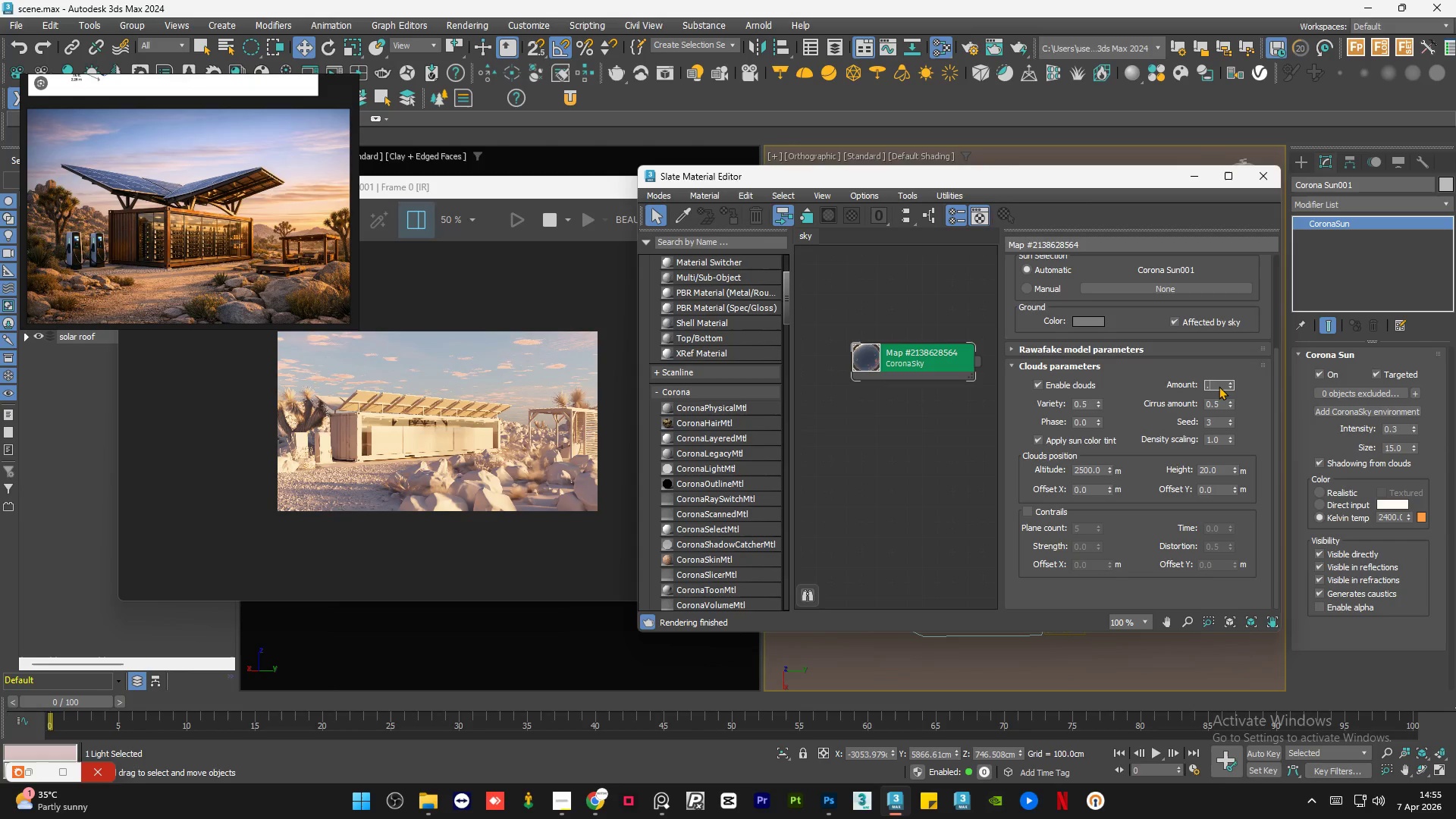 
key(Numpad8)
 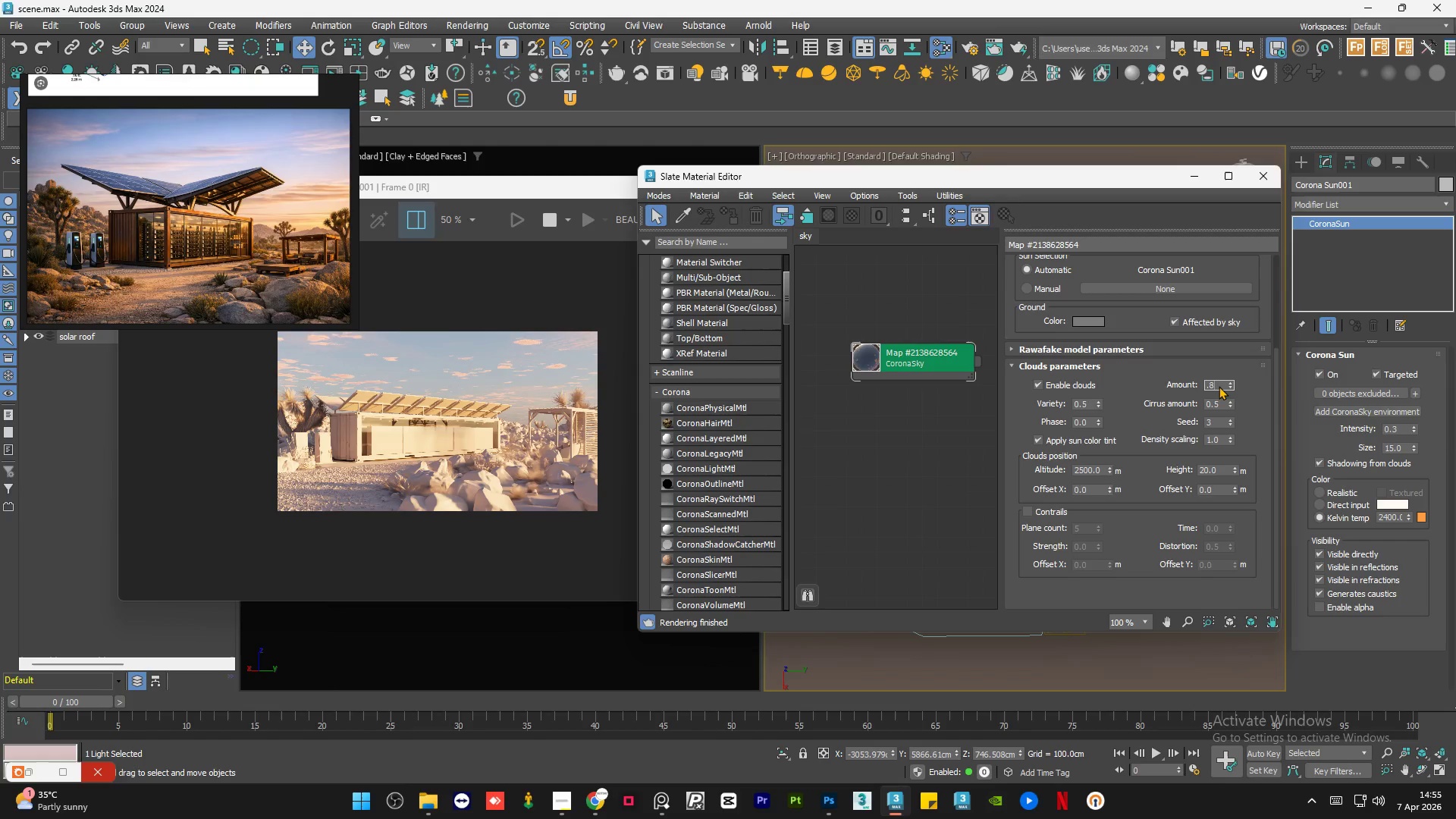 
key(NumpadEnter)
 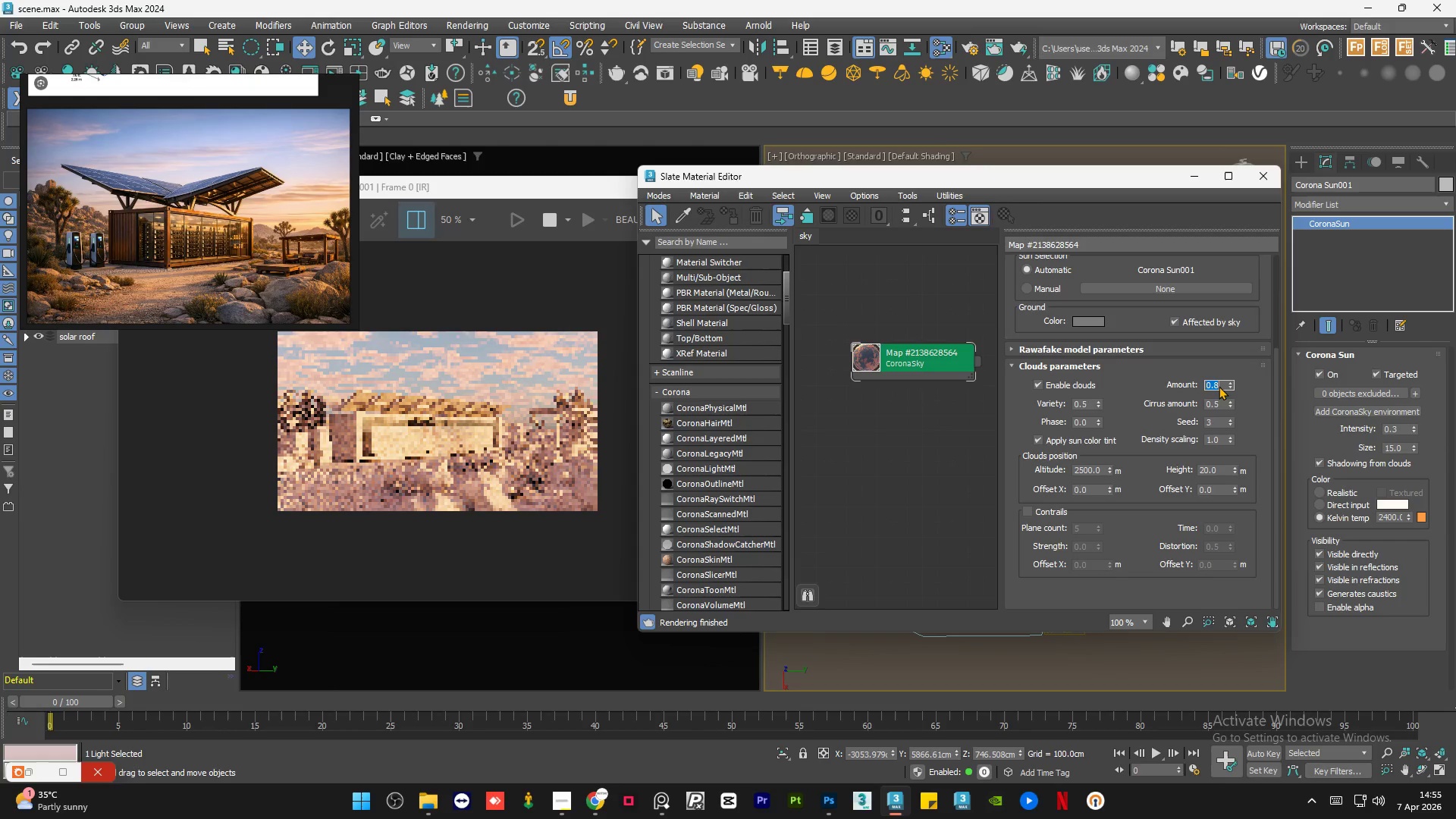 
key(NumpadDecimal)
 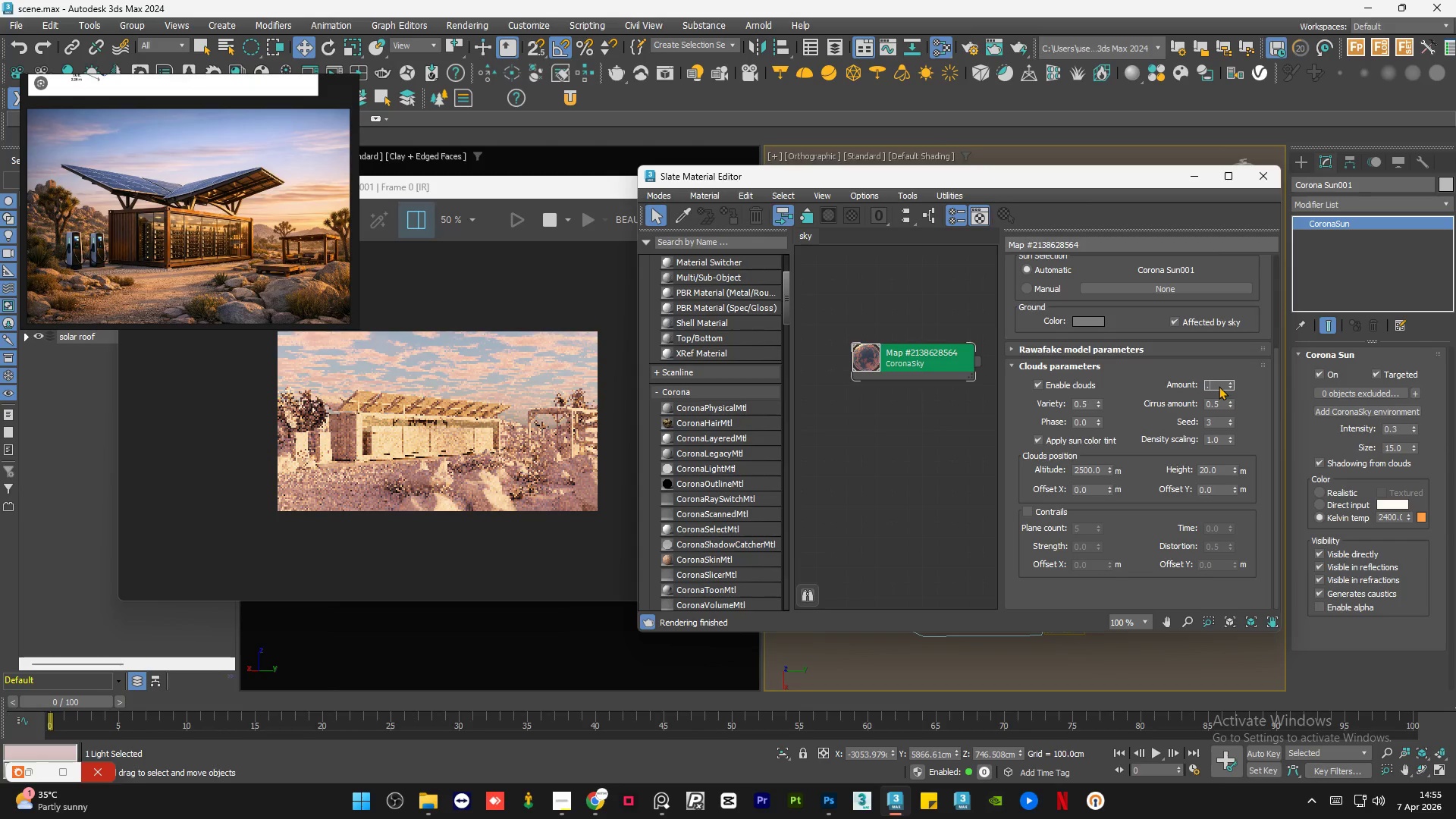 
key(Numpad5)
 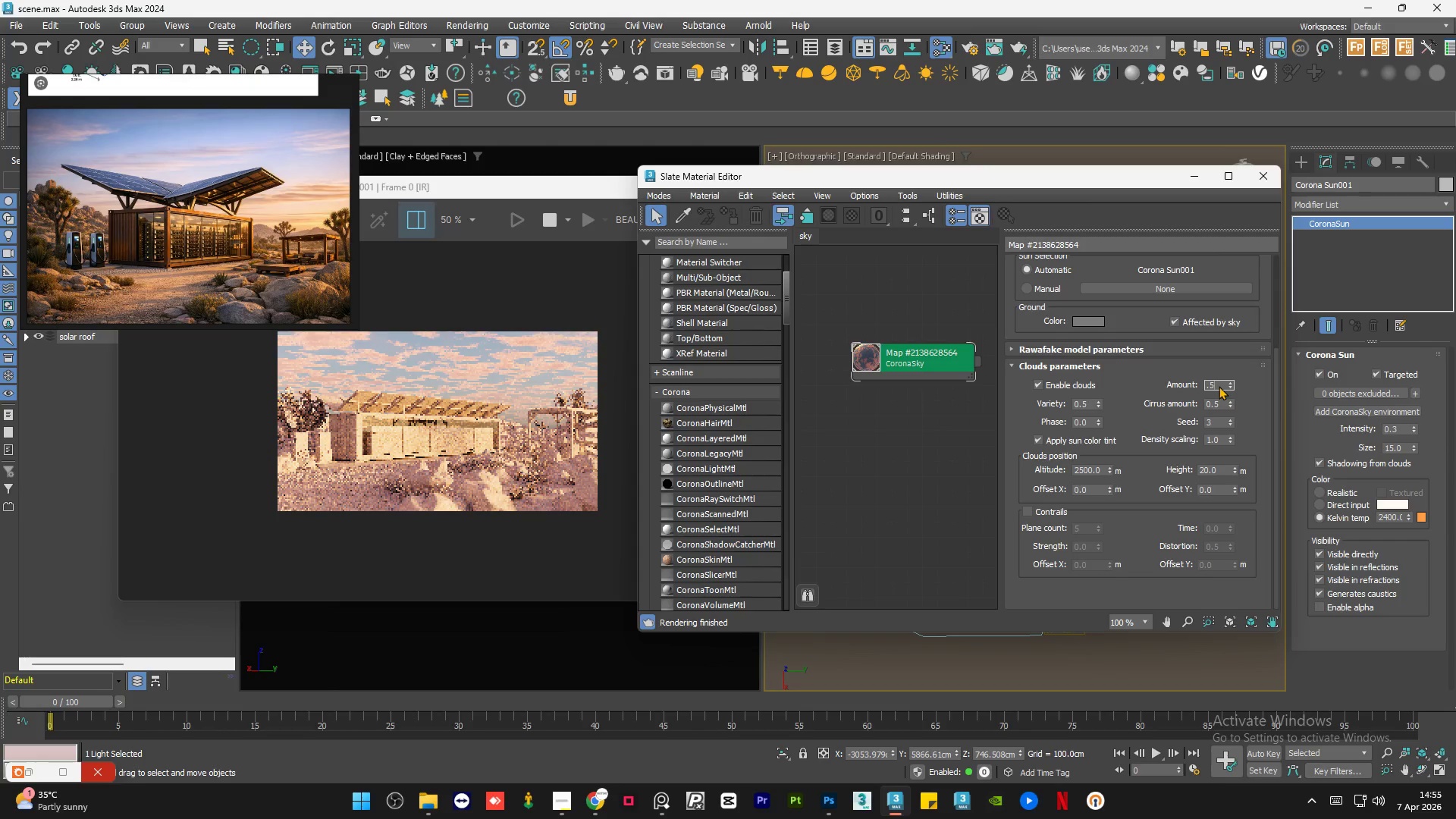 
key(NumpadEnter)
 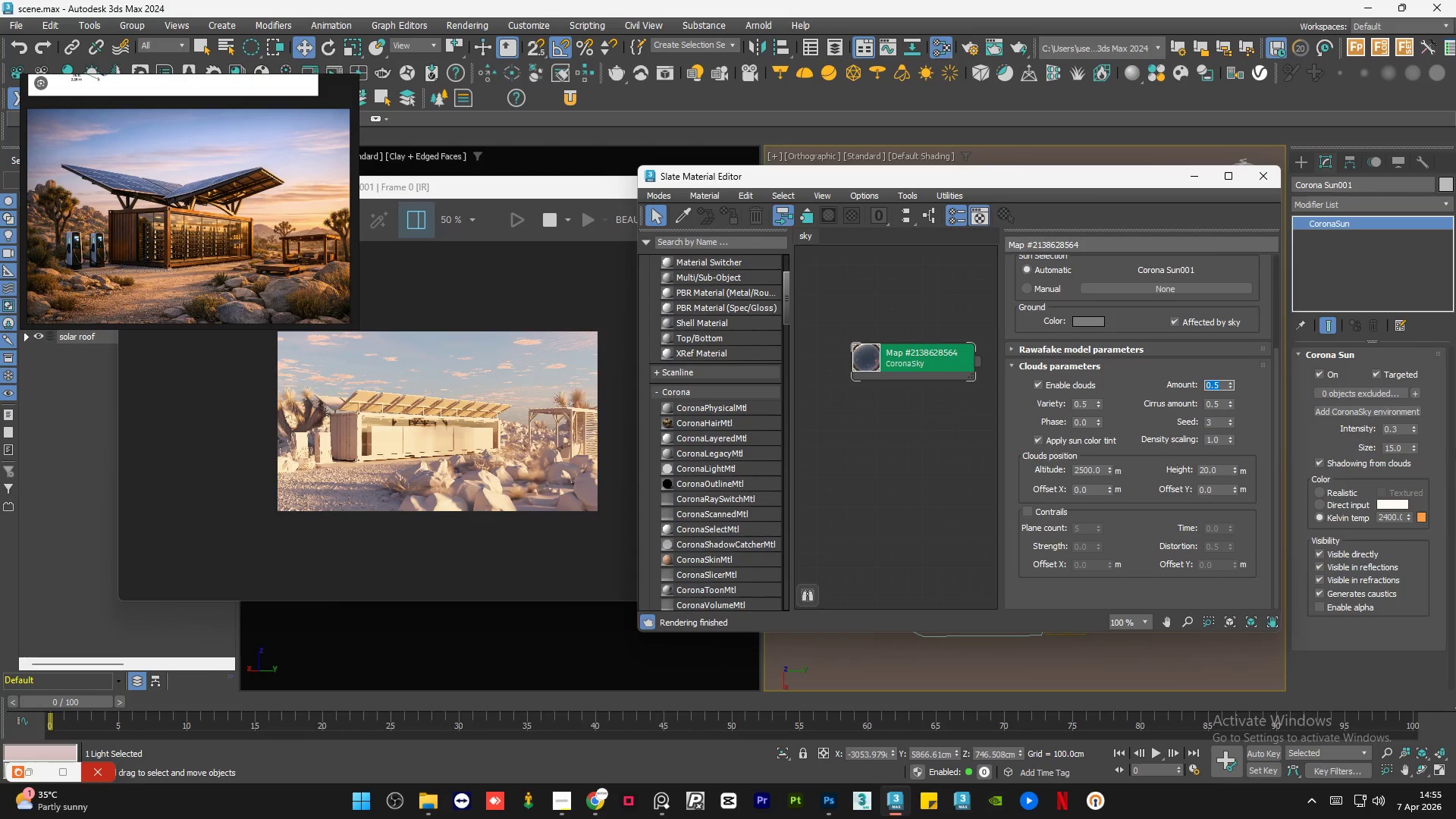 
wait(6.84)
 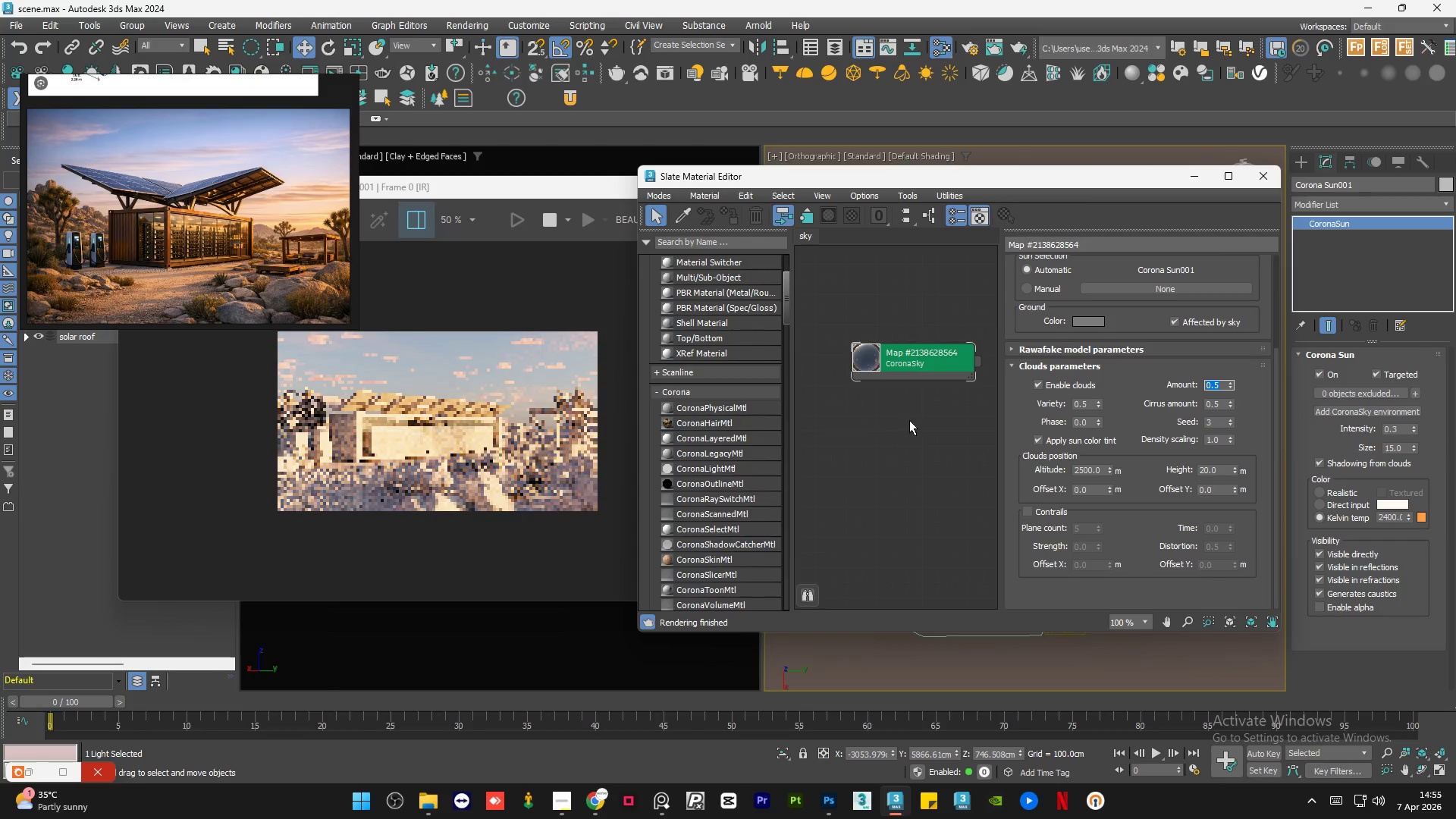 
left_click([1320, 463])
 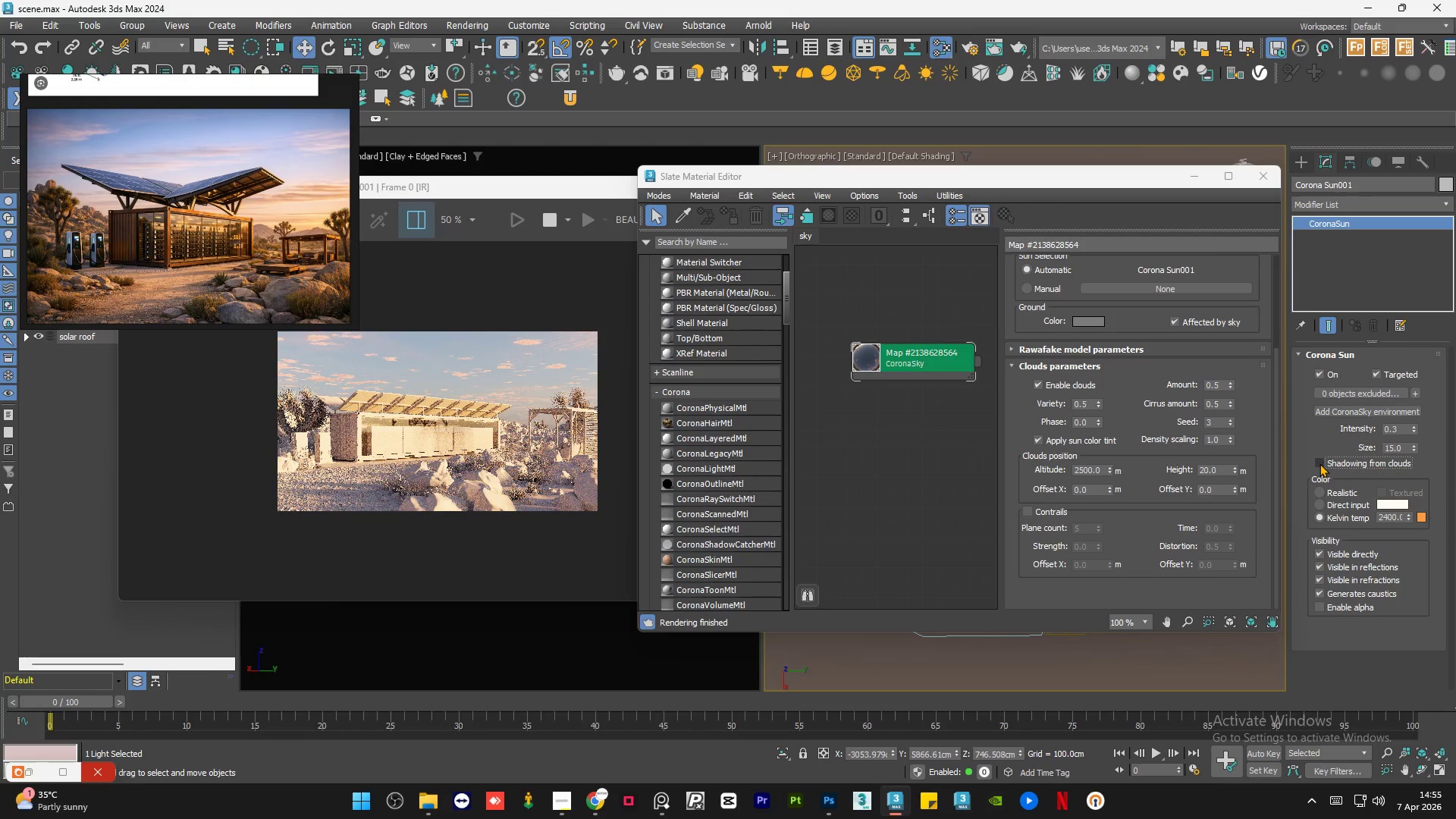 
left_click([1320, 463])
 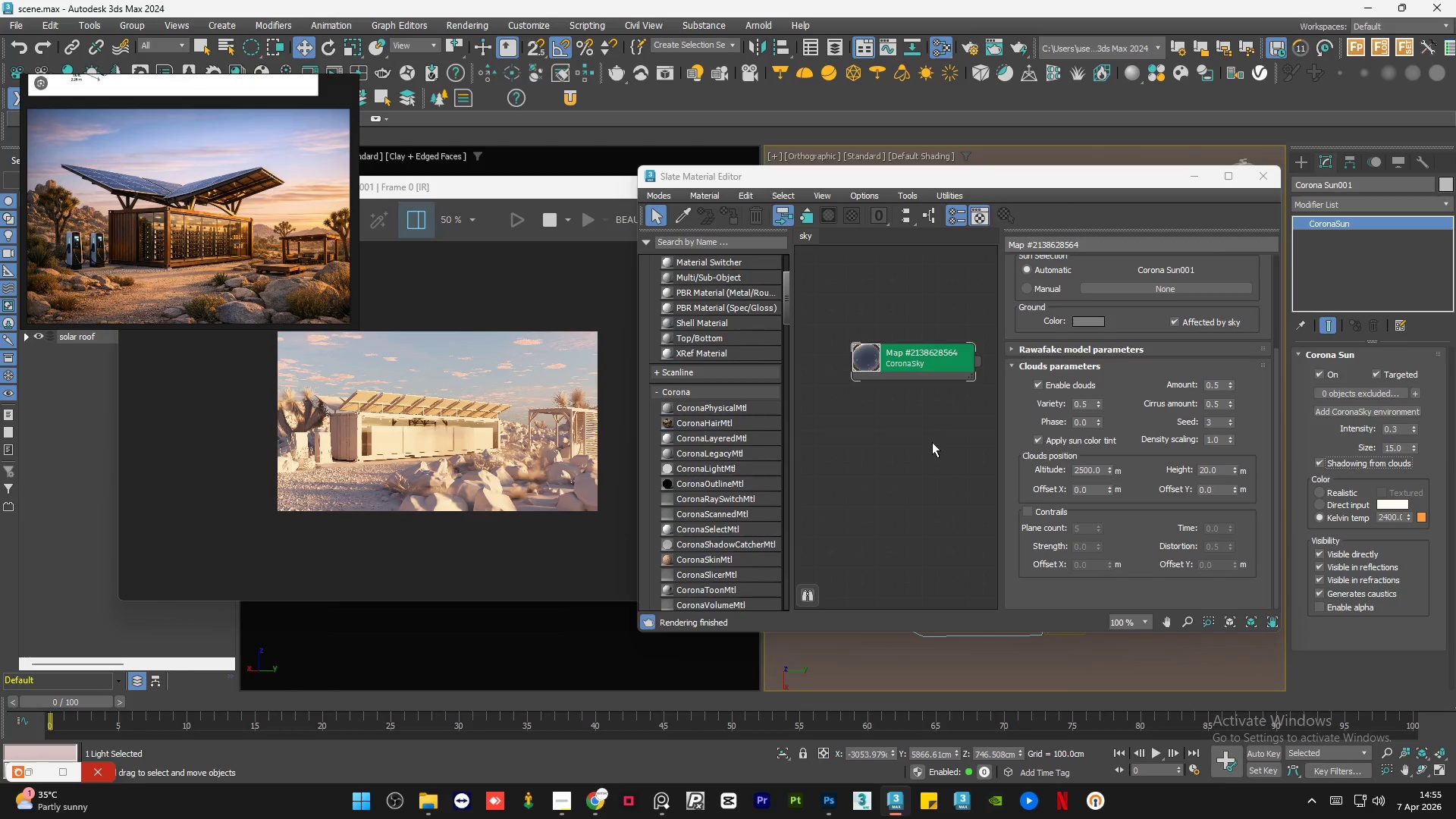 
wait(10.09)
 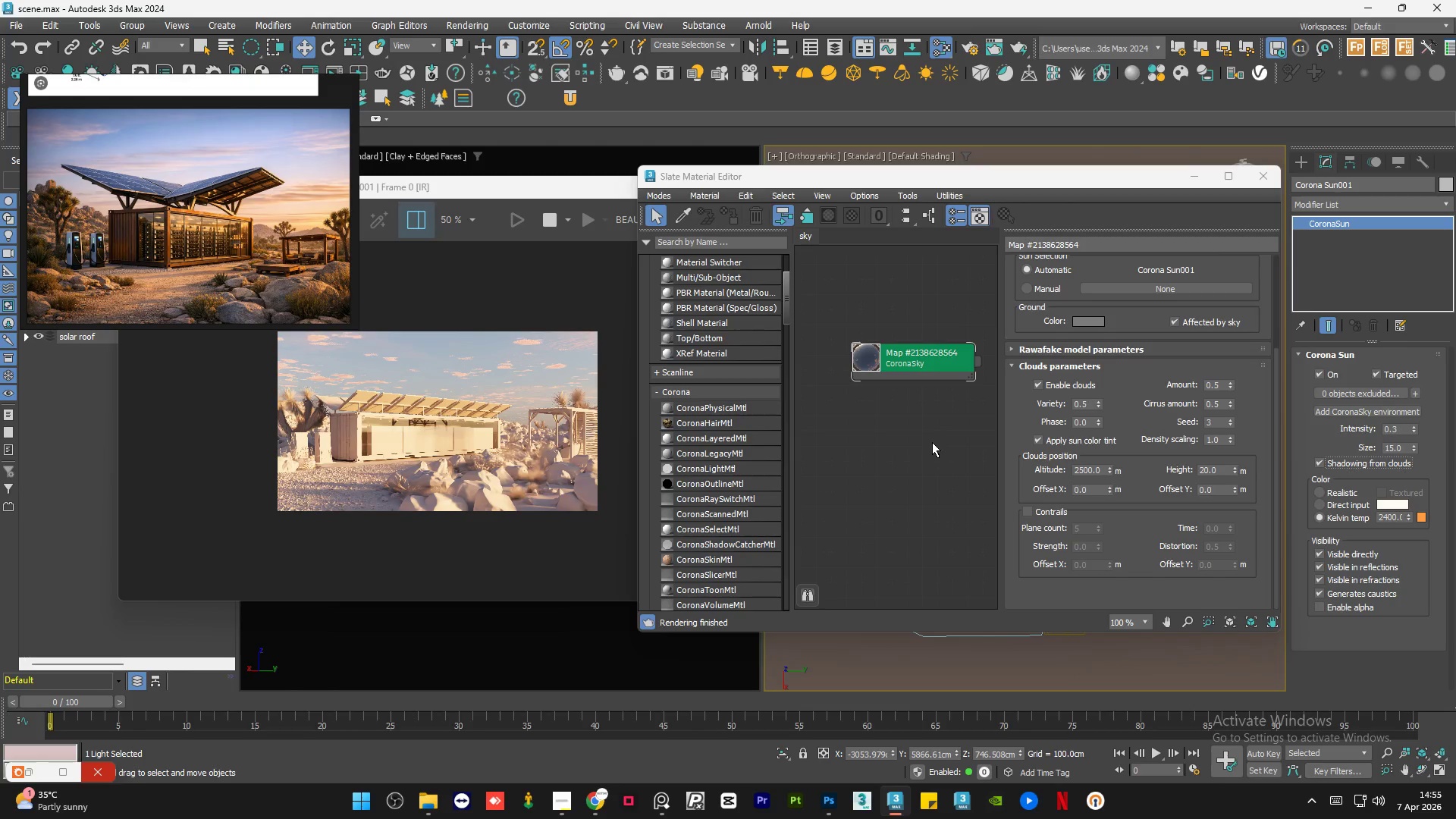 
left_click([894, 444])
 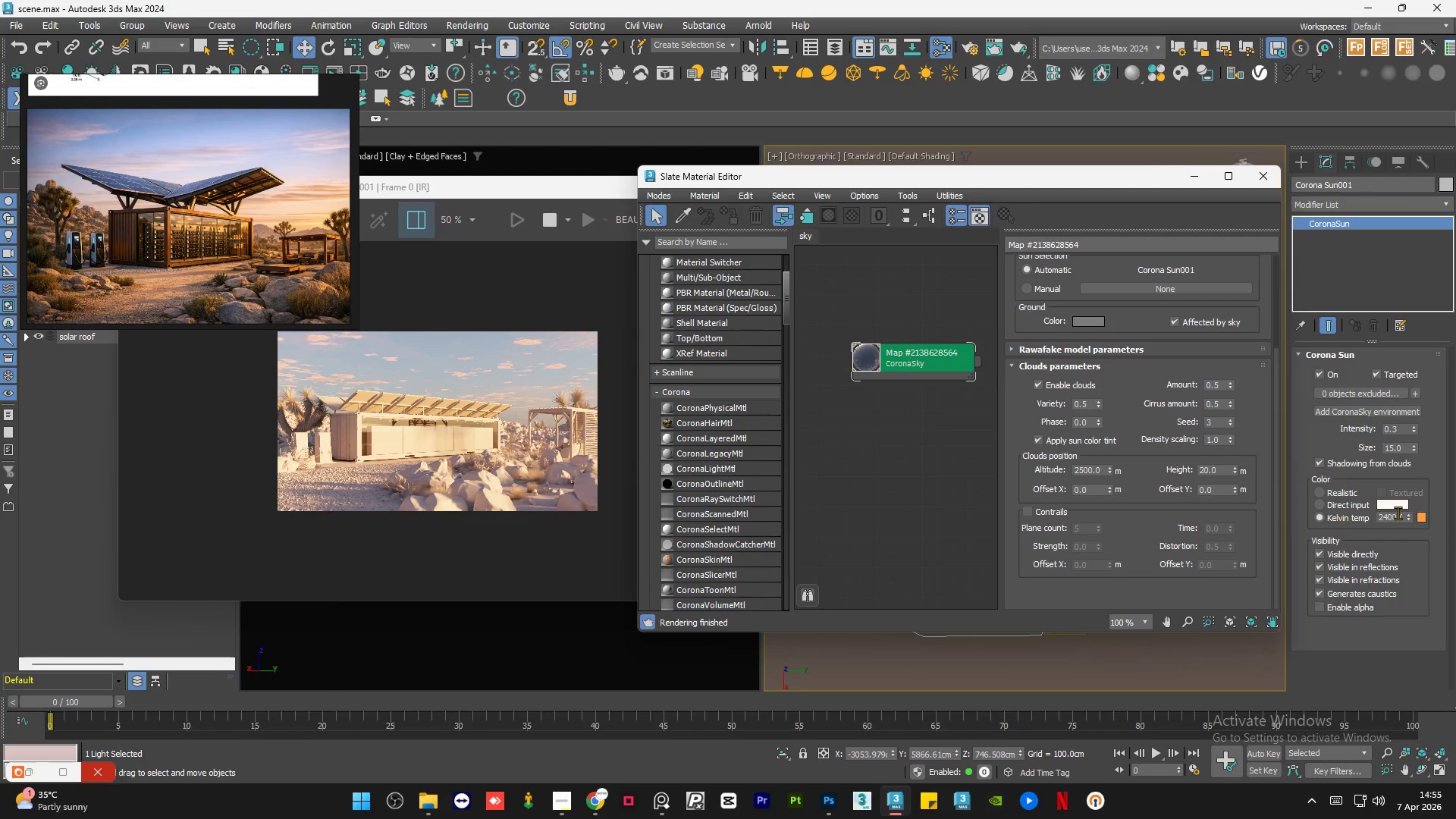 
double_click([1392, 517])
 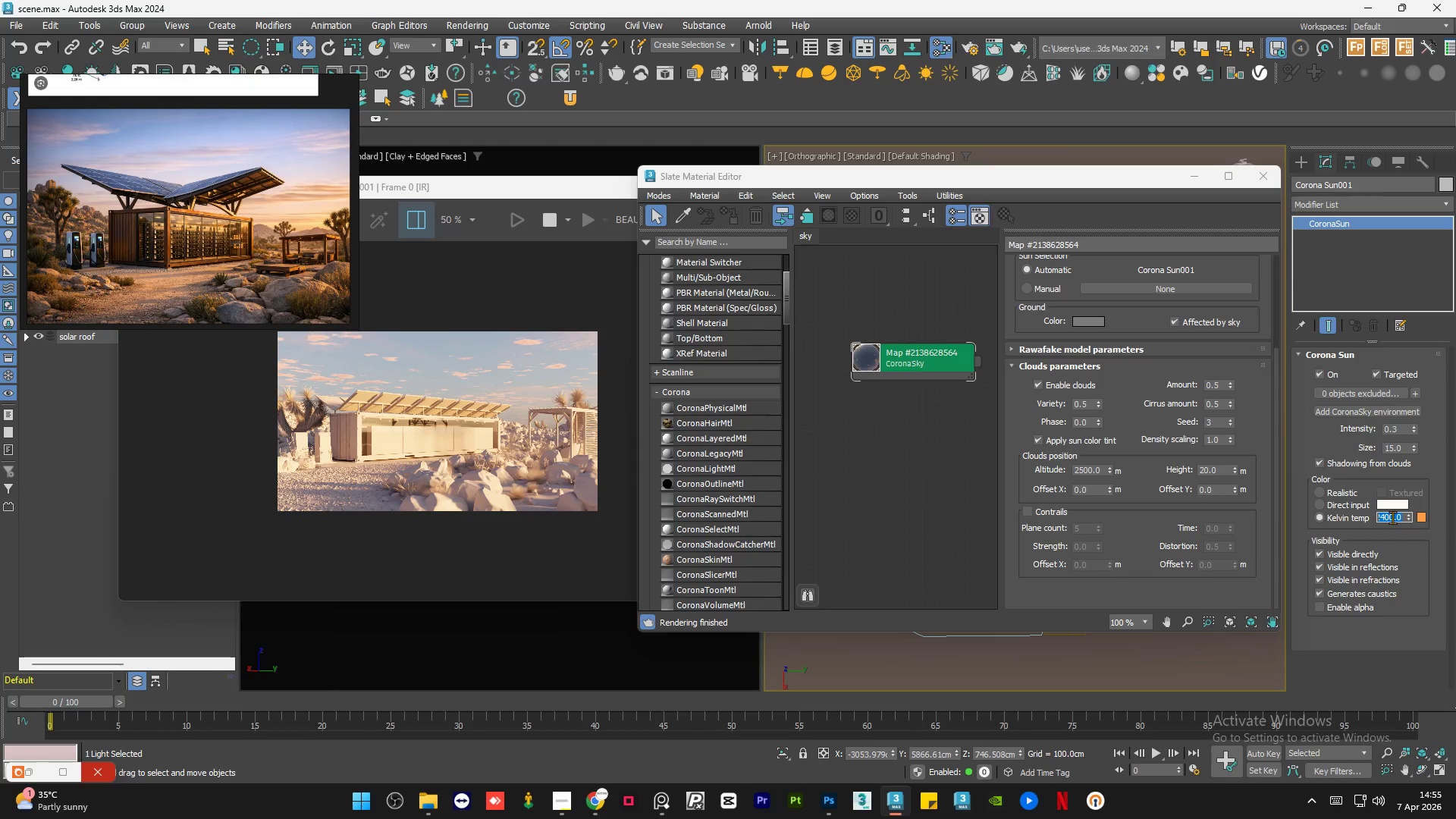 
key(Numpad5)
 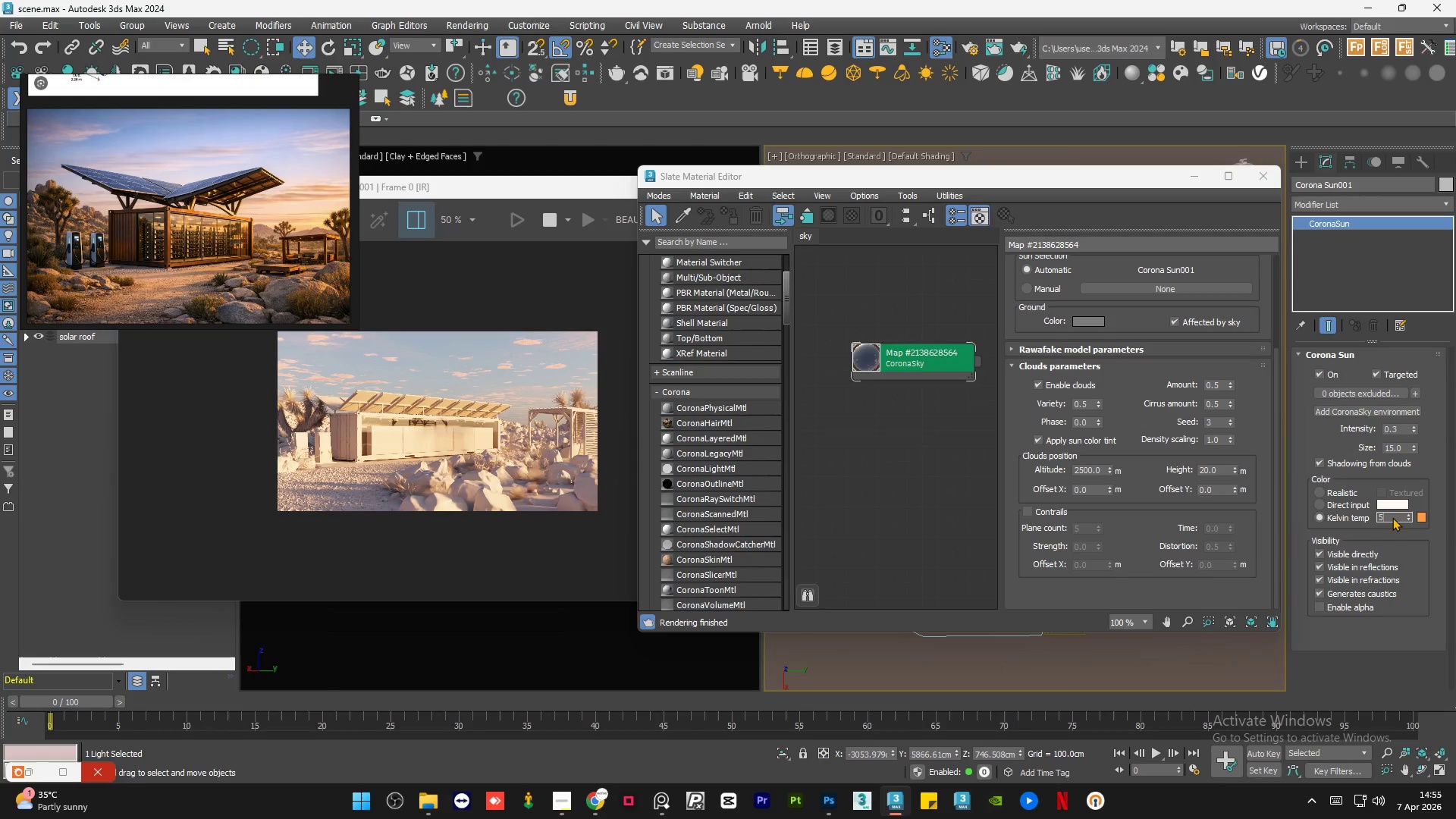 
key(Numpad0)
 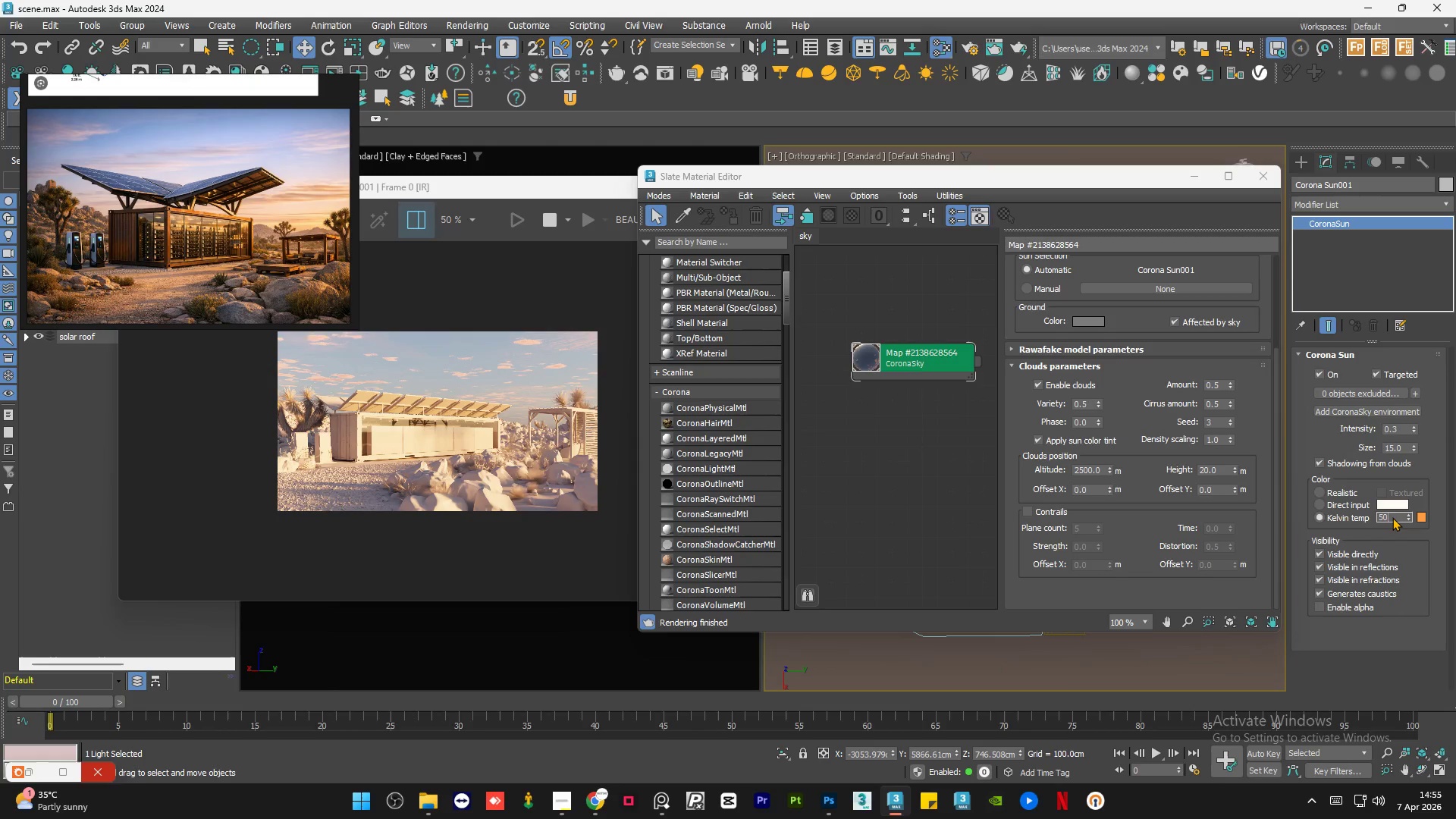 
key(Numpad0)
 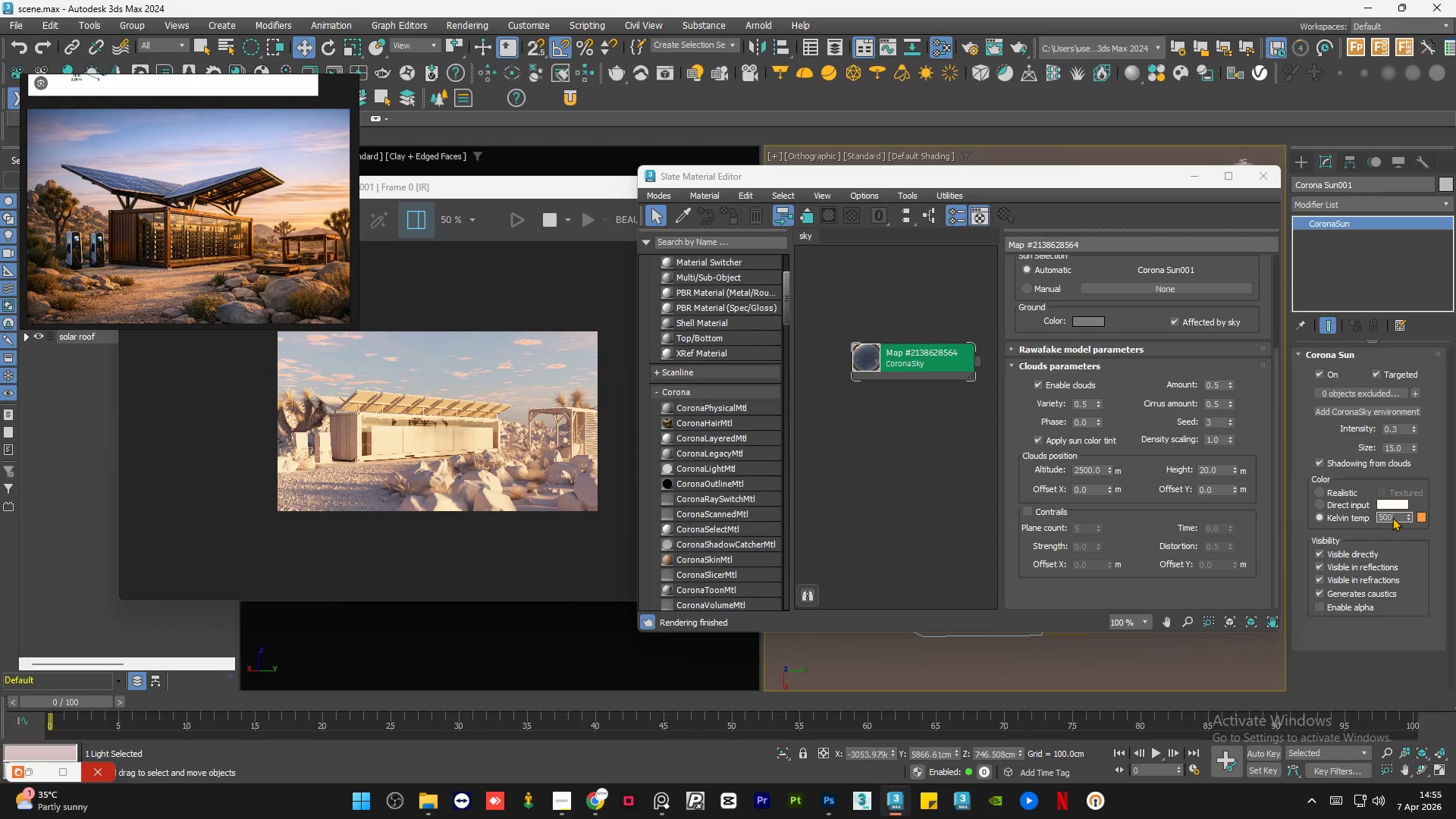 
key(Numpad0)
 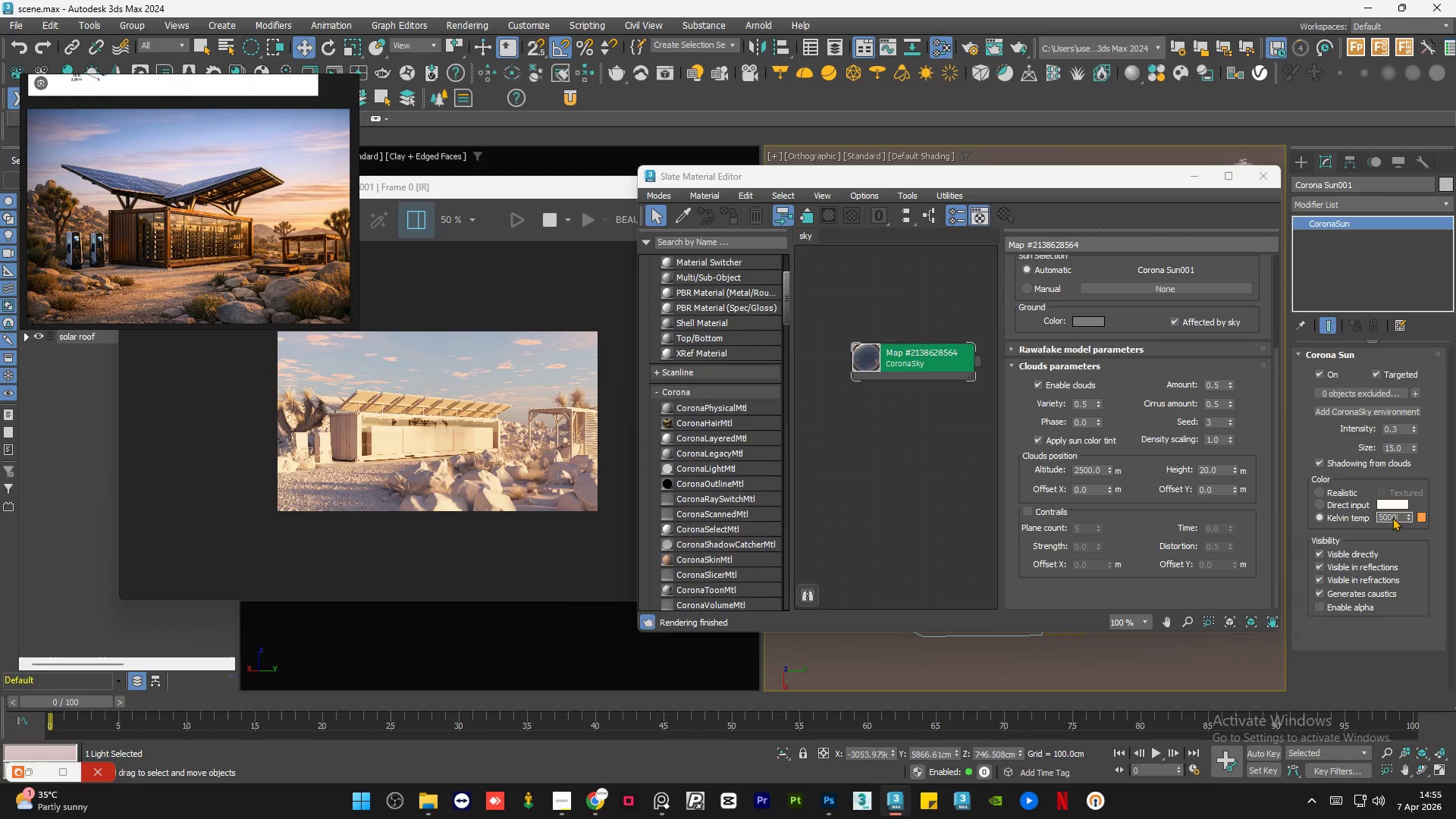 
key(NumpadEnter)
 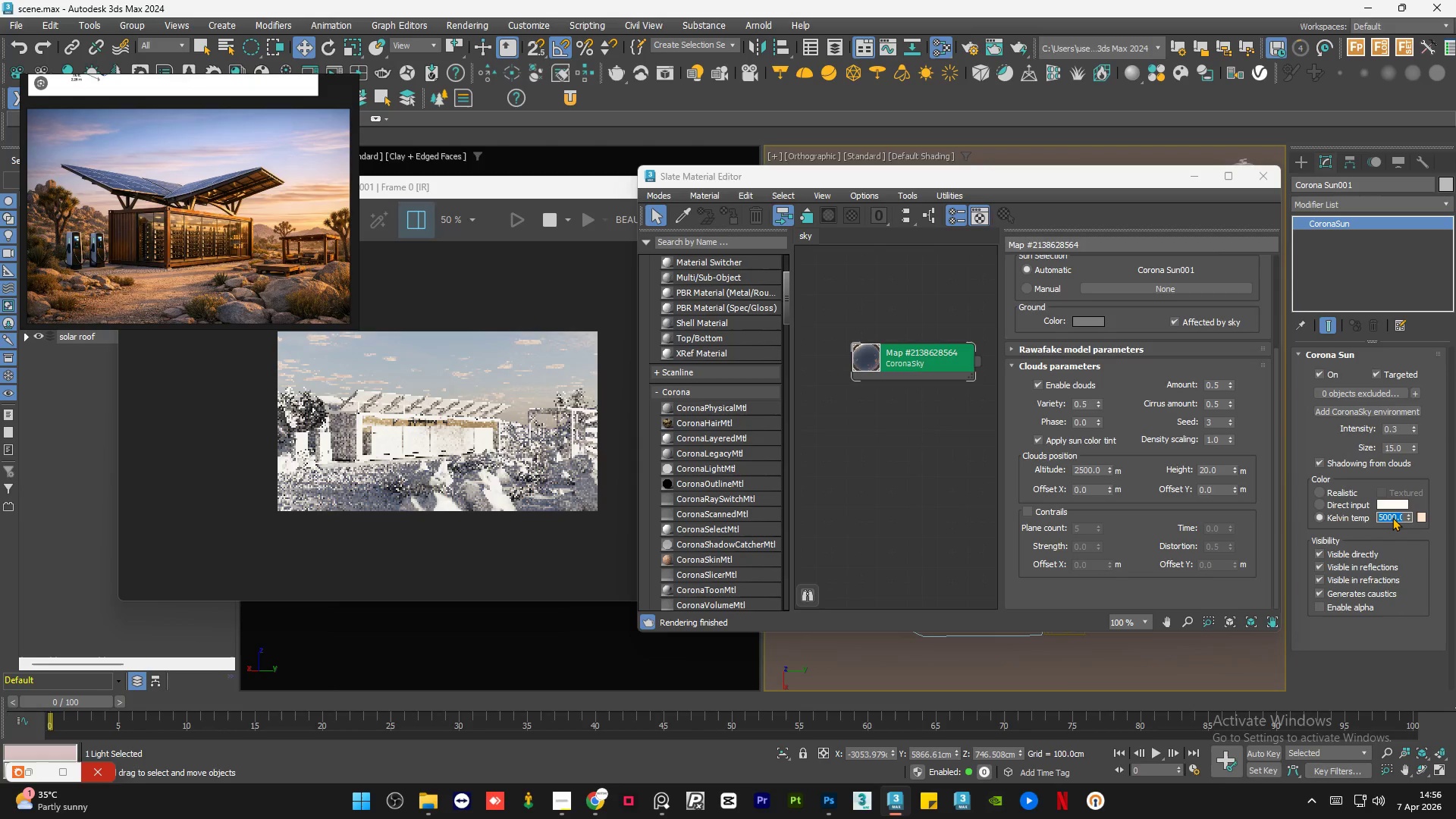 
key(Numpad2)
 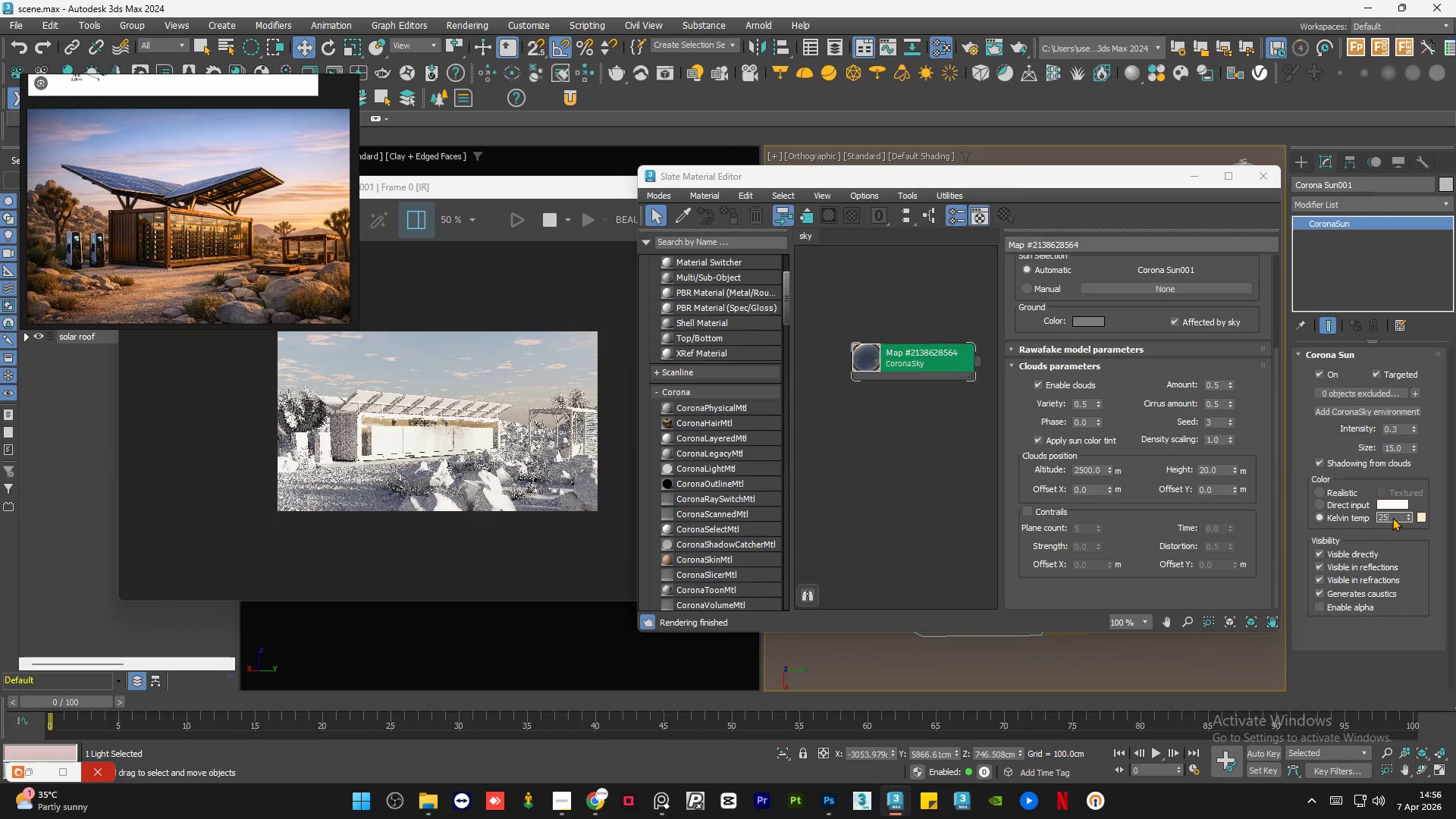 
key(Numpad5)
 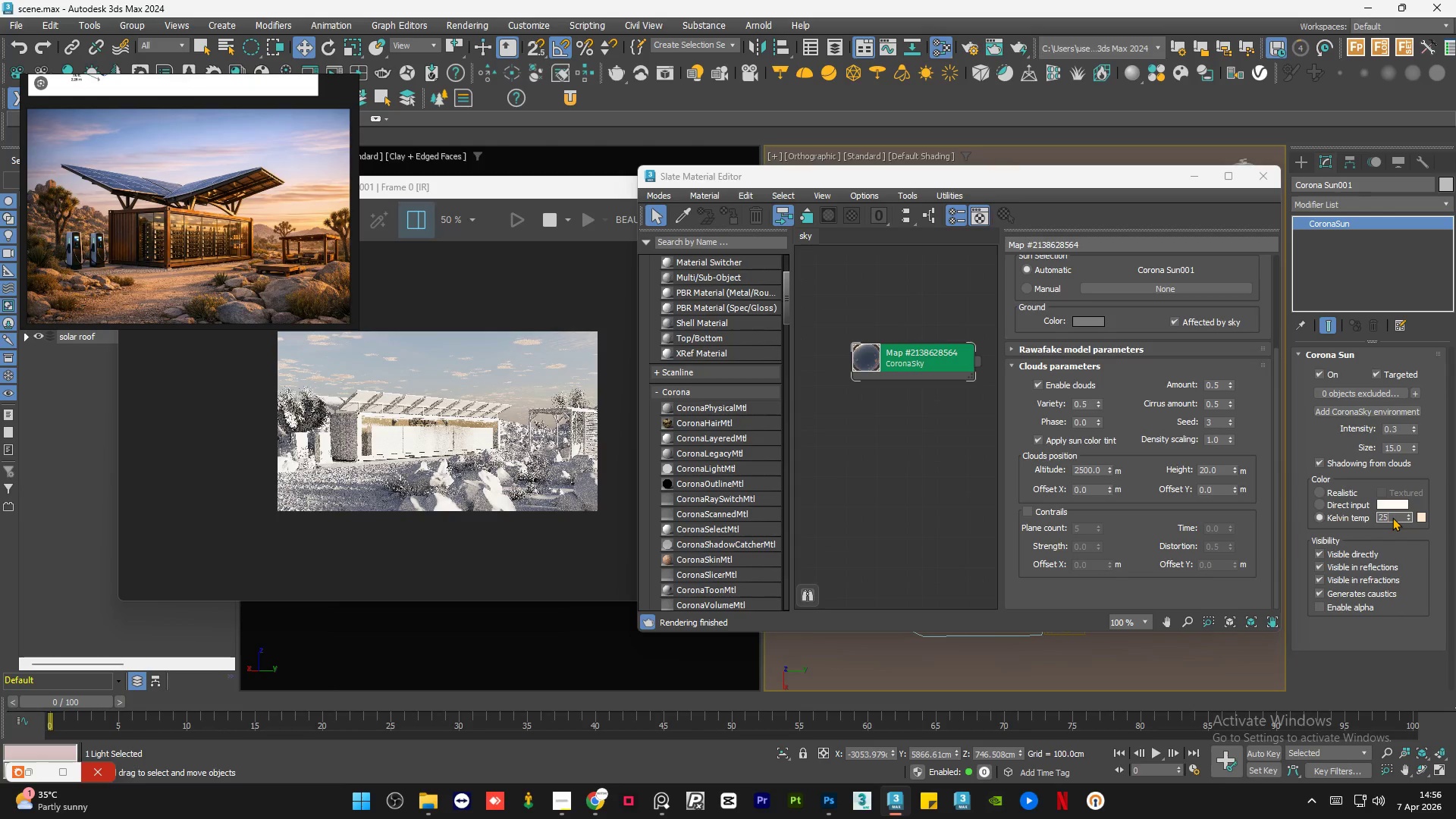 
key(Numpad0)
 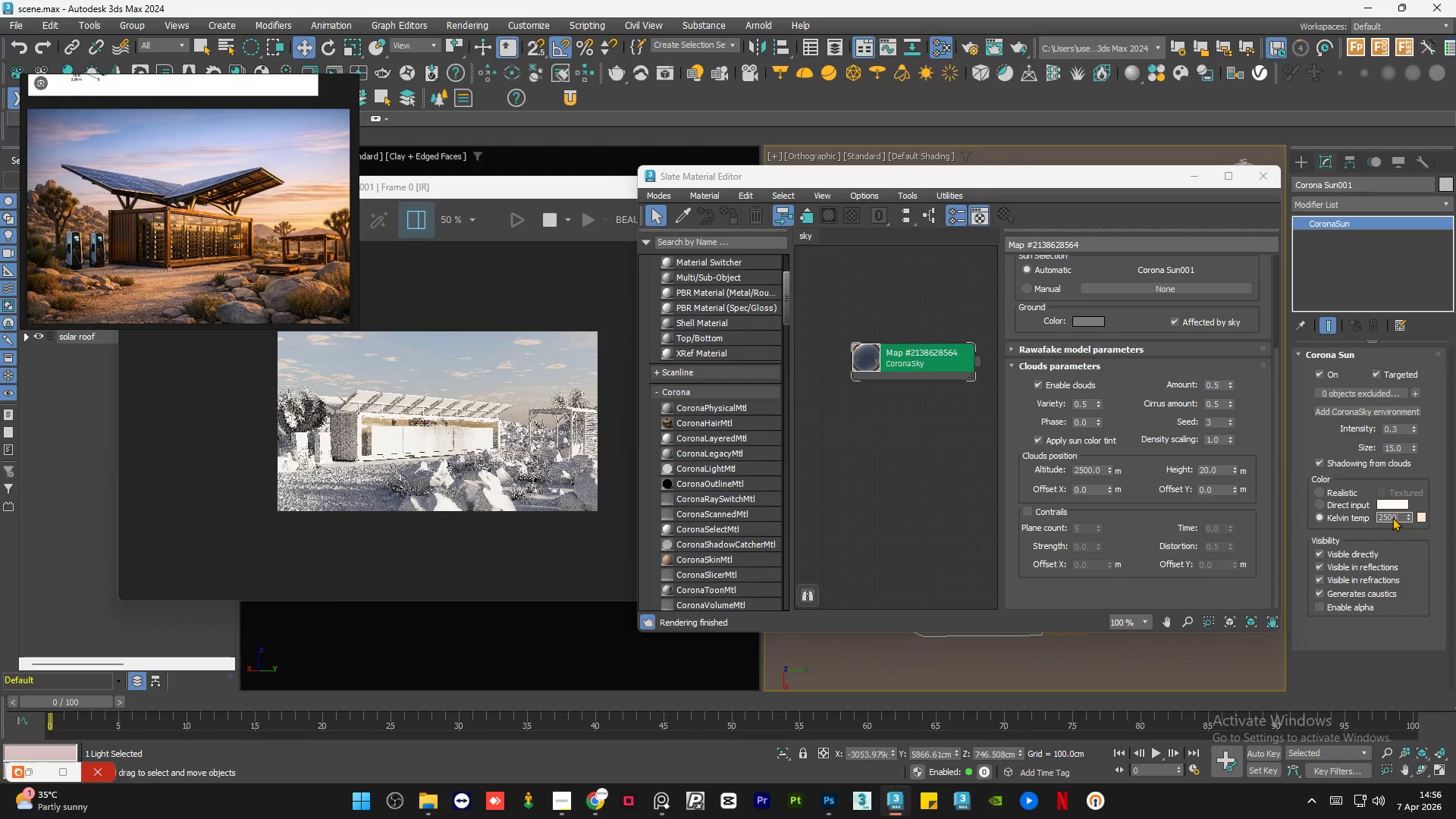 
key(Numpad0)
 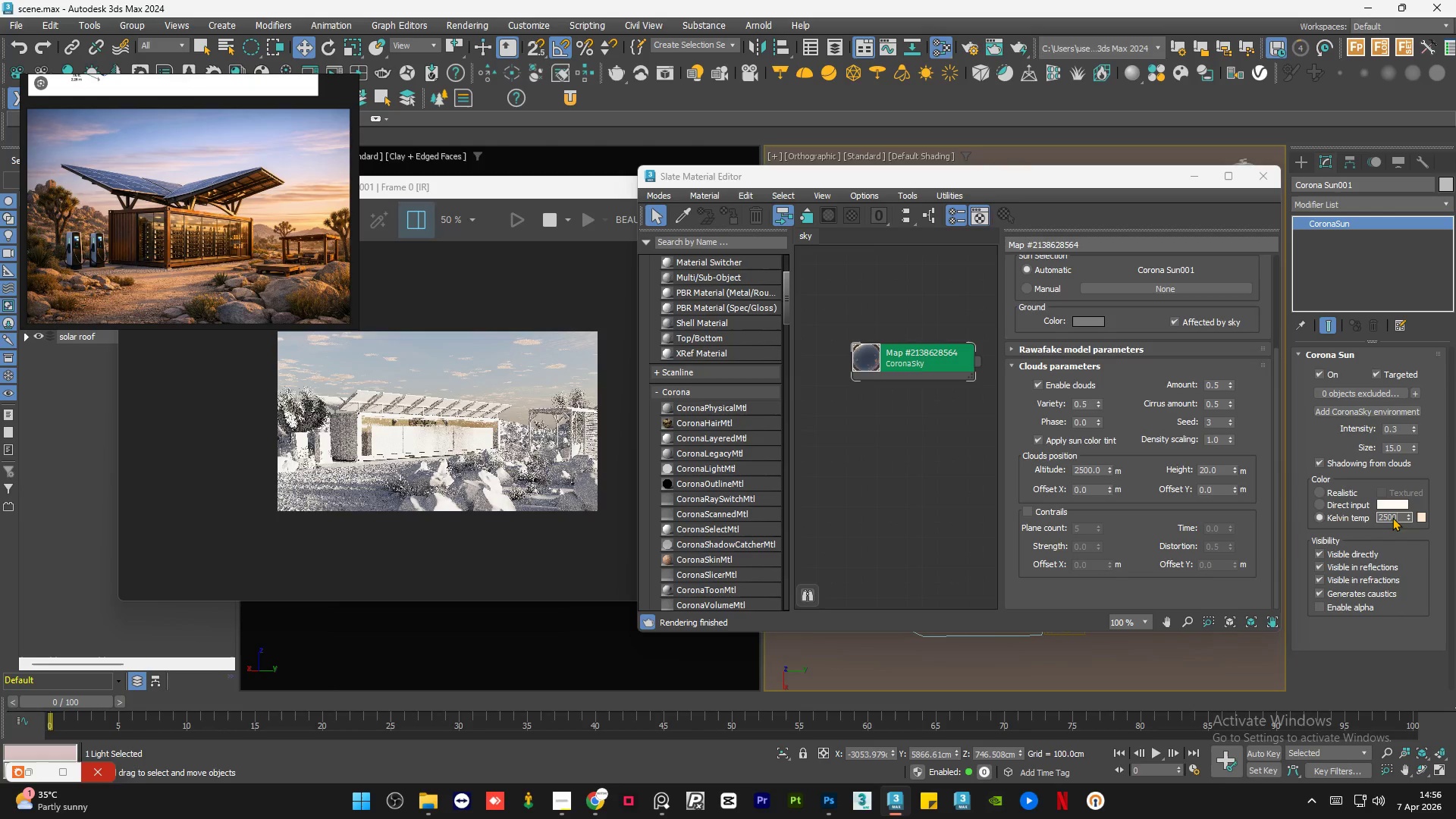 
key(NumpadEnter)
 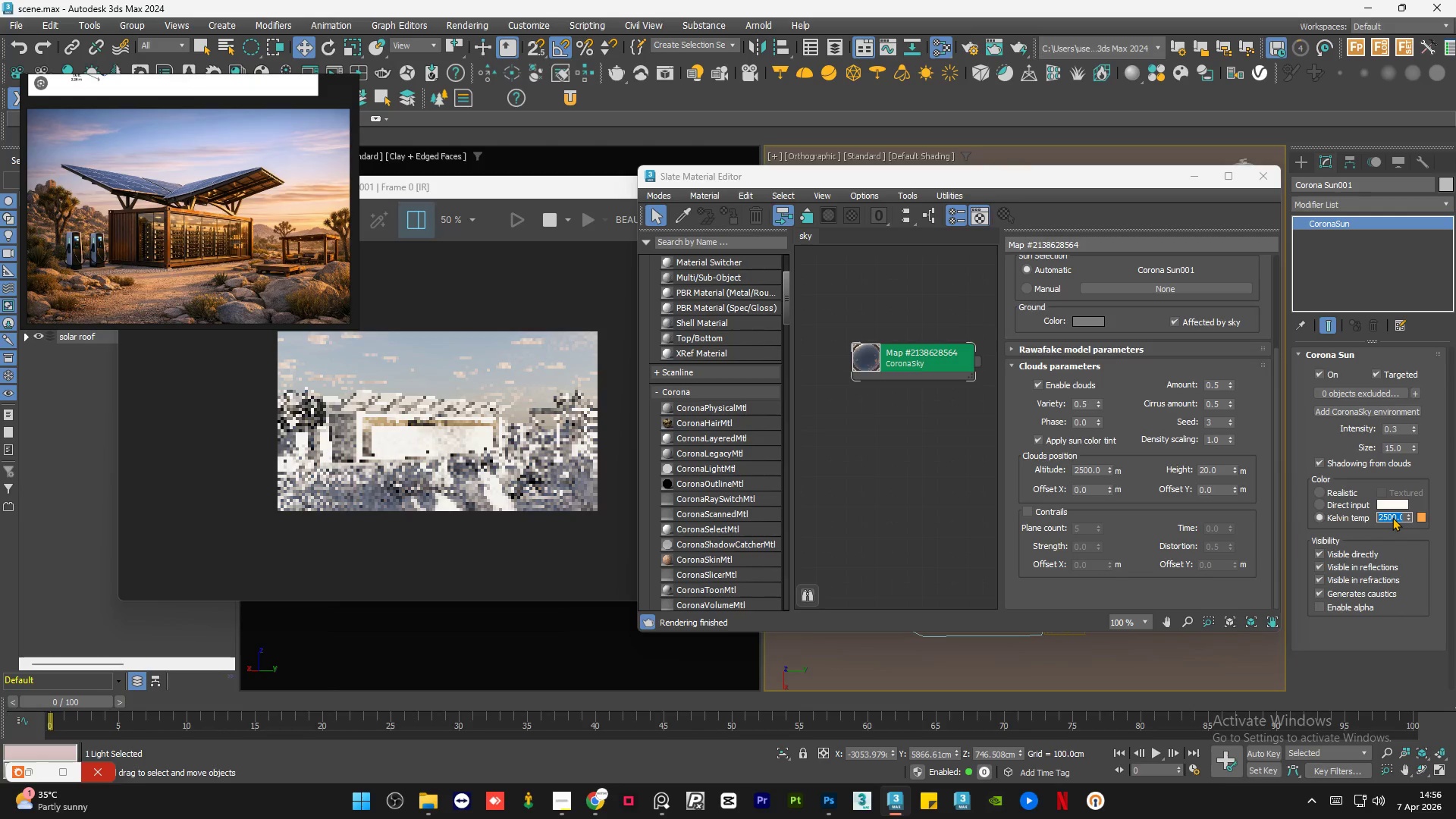 
key(Numpad2)
 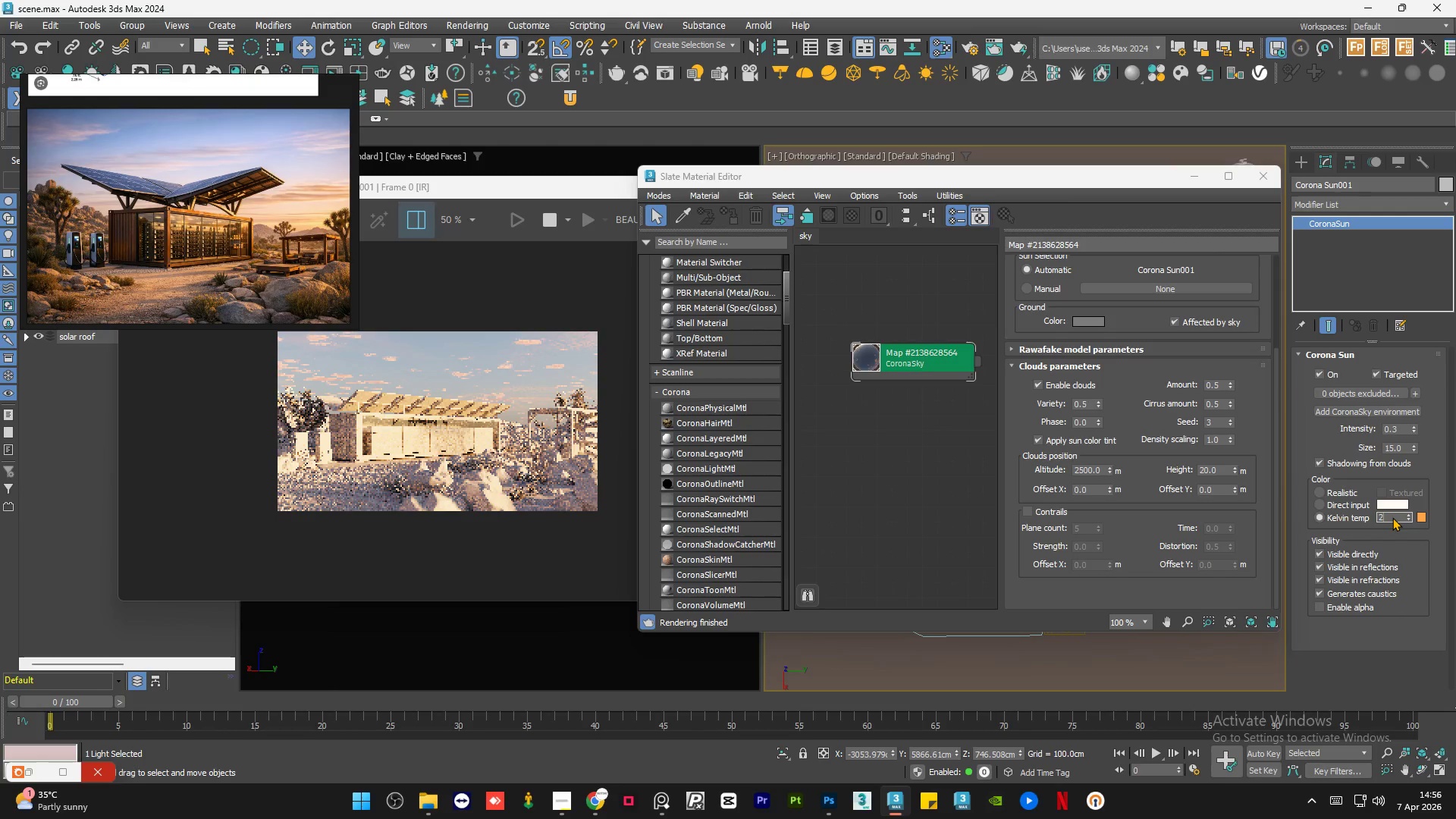 
key(Numpad0)
 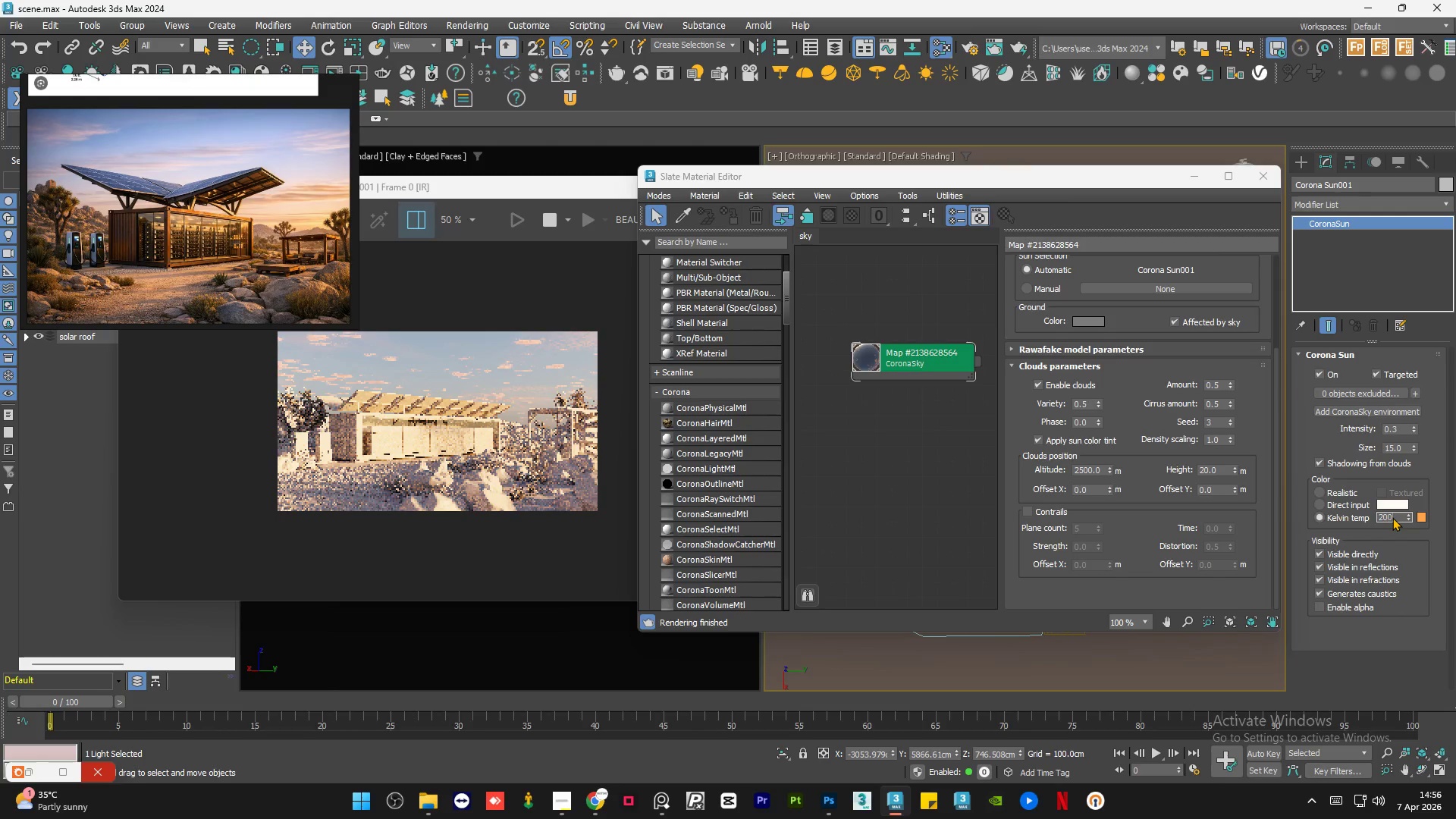 
key(Numpad0)
 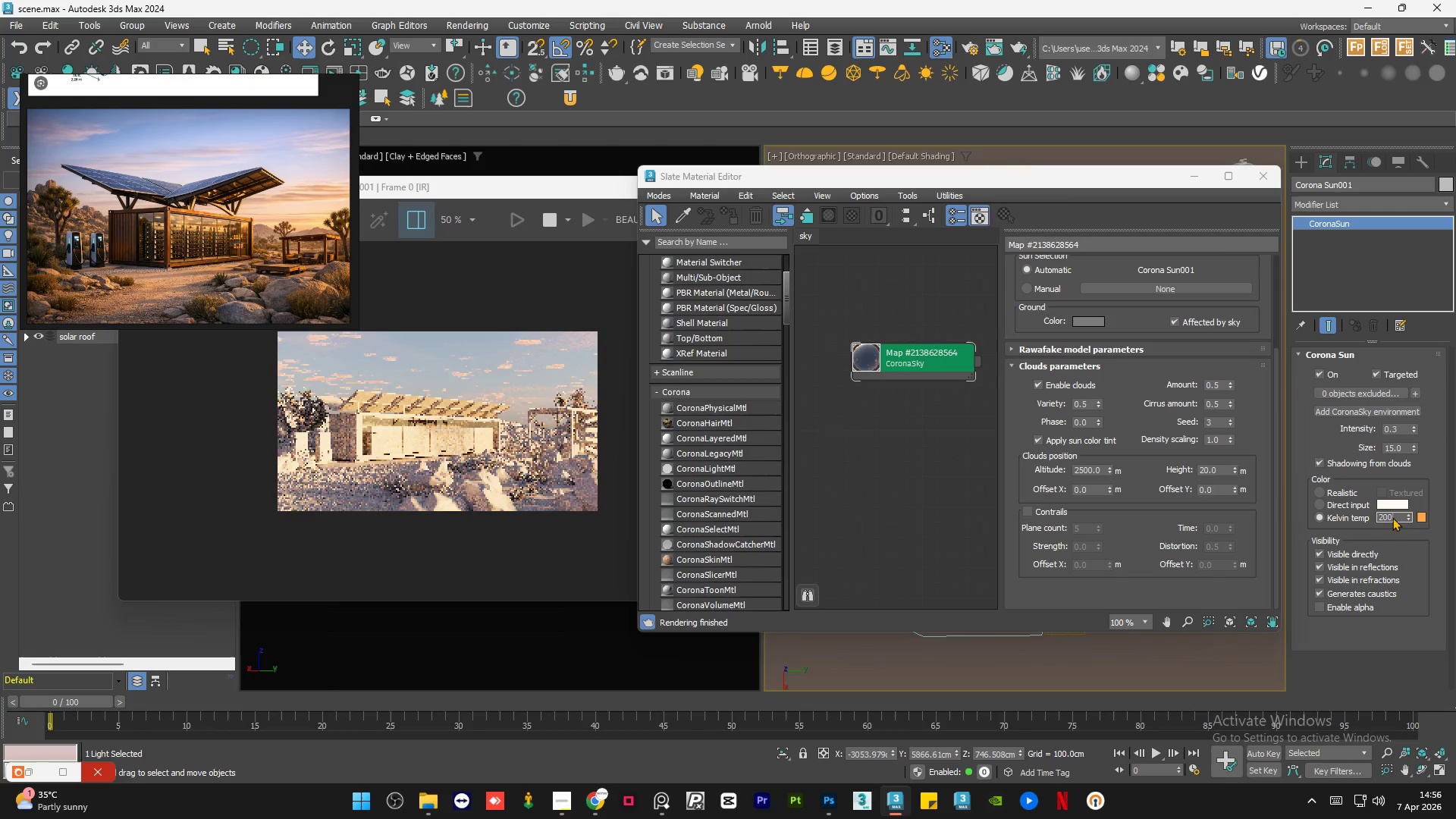 
key(Numpad0)
 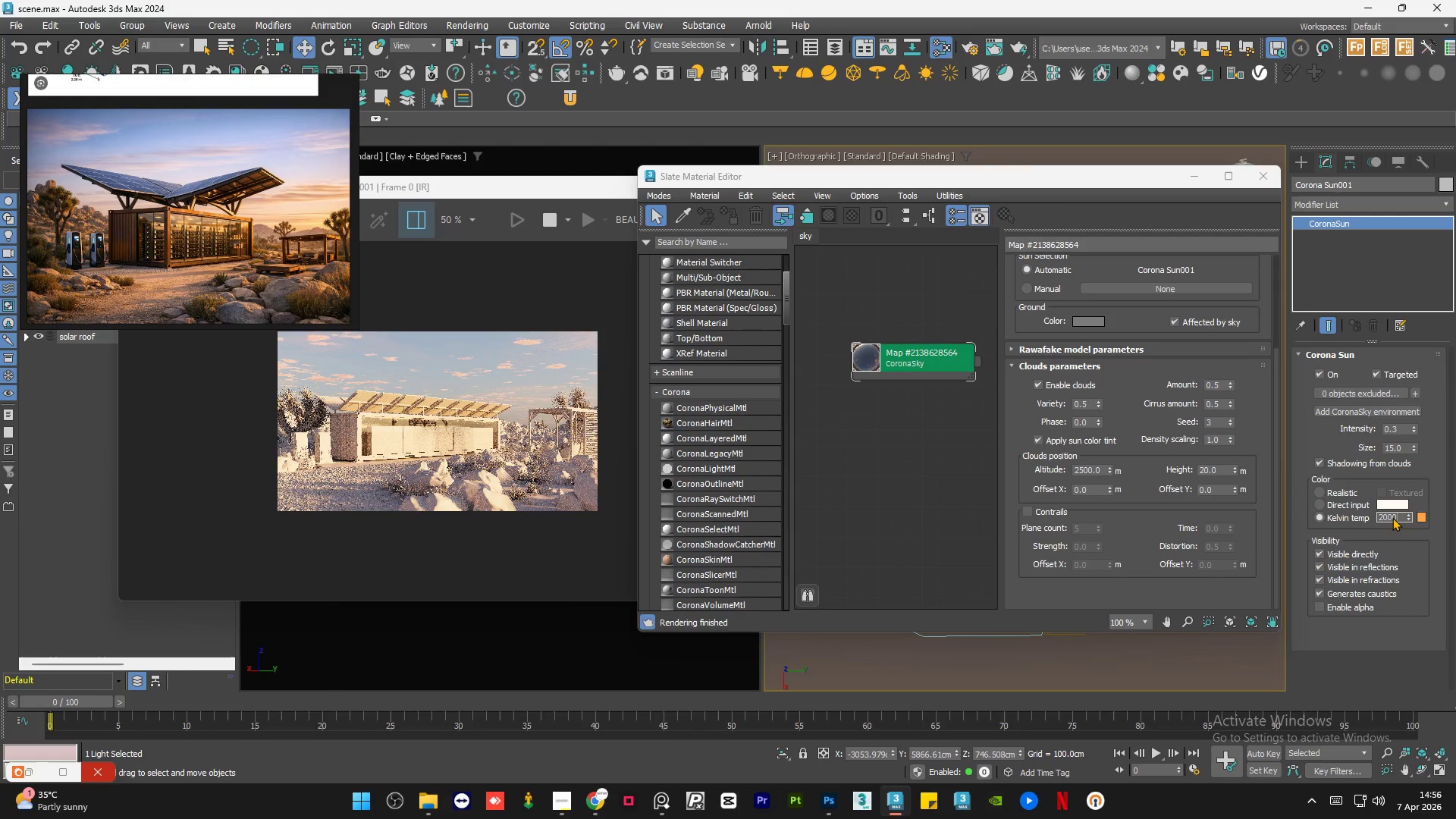 
key(NumpadEnter)
 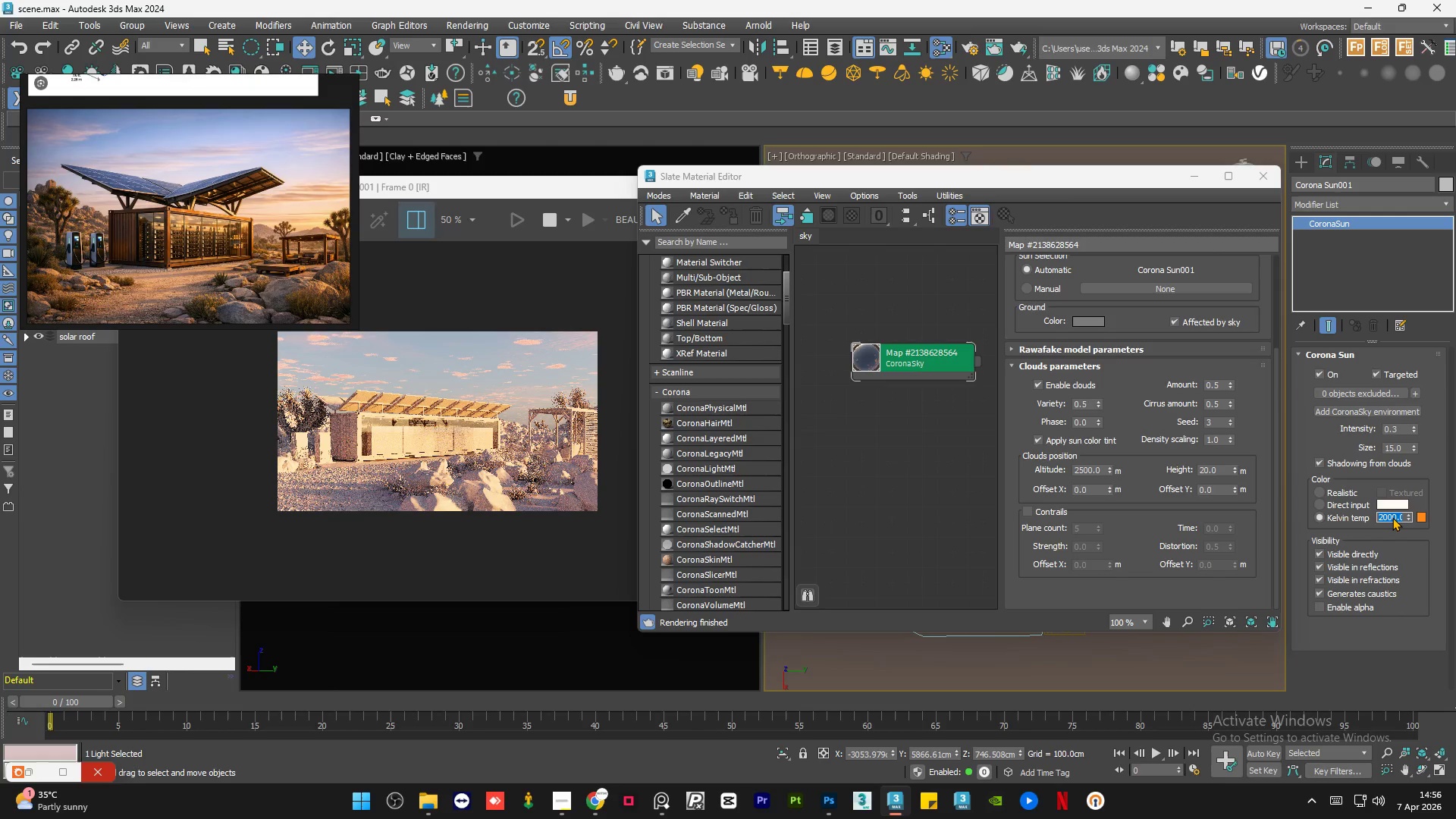 
wait(5.78)
 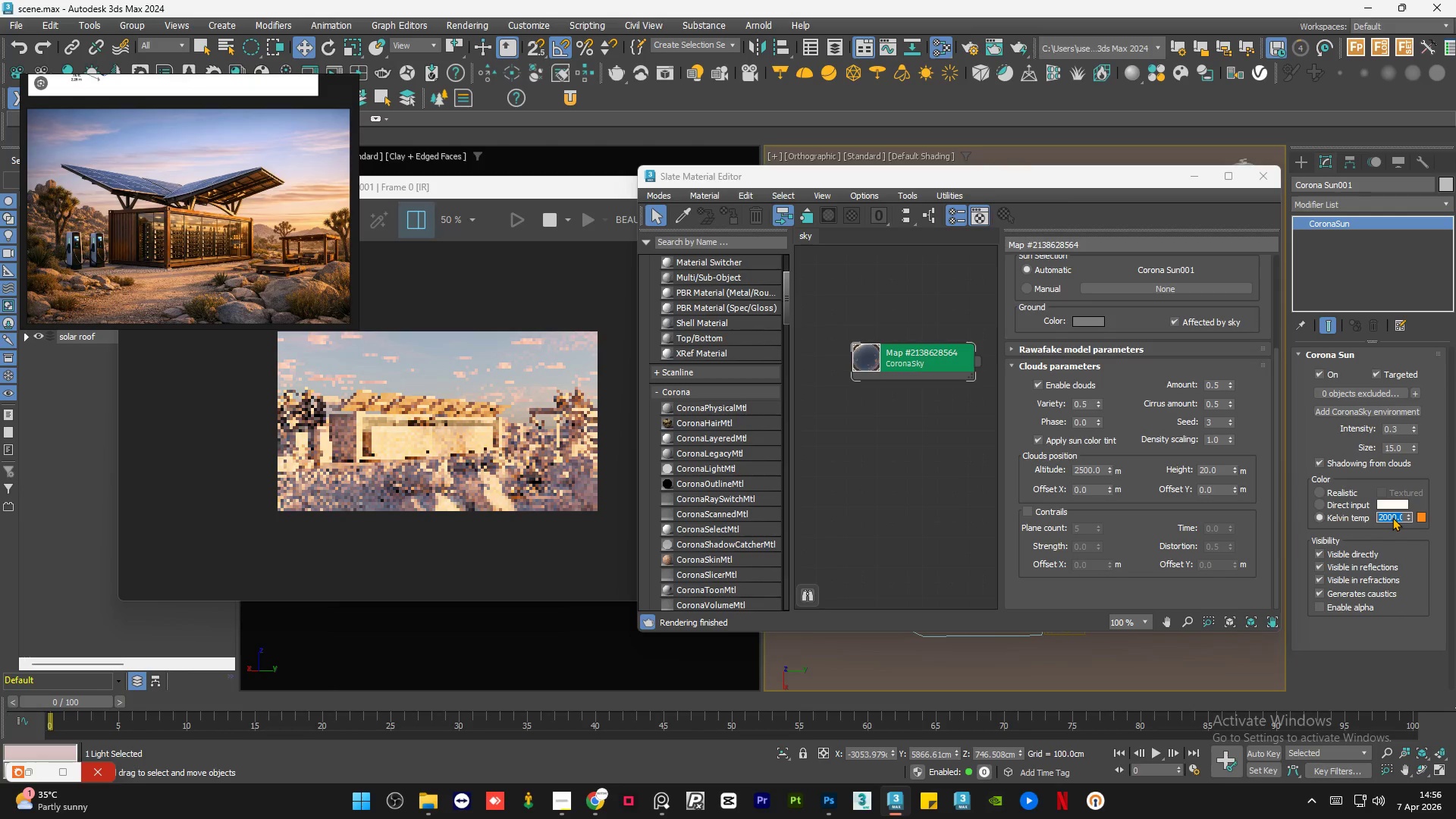 
key(Numpad2)
 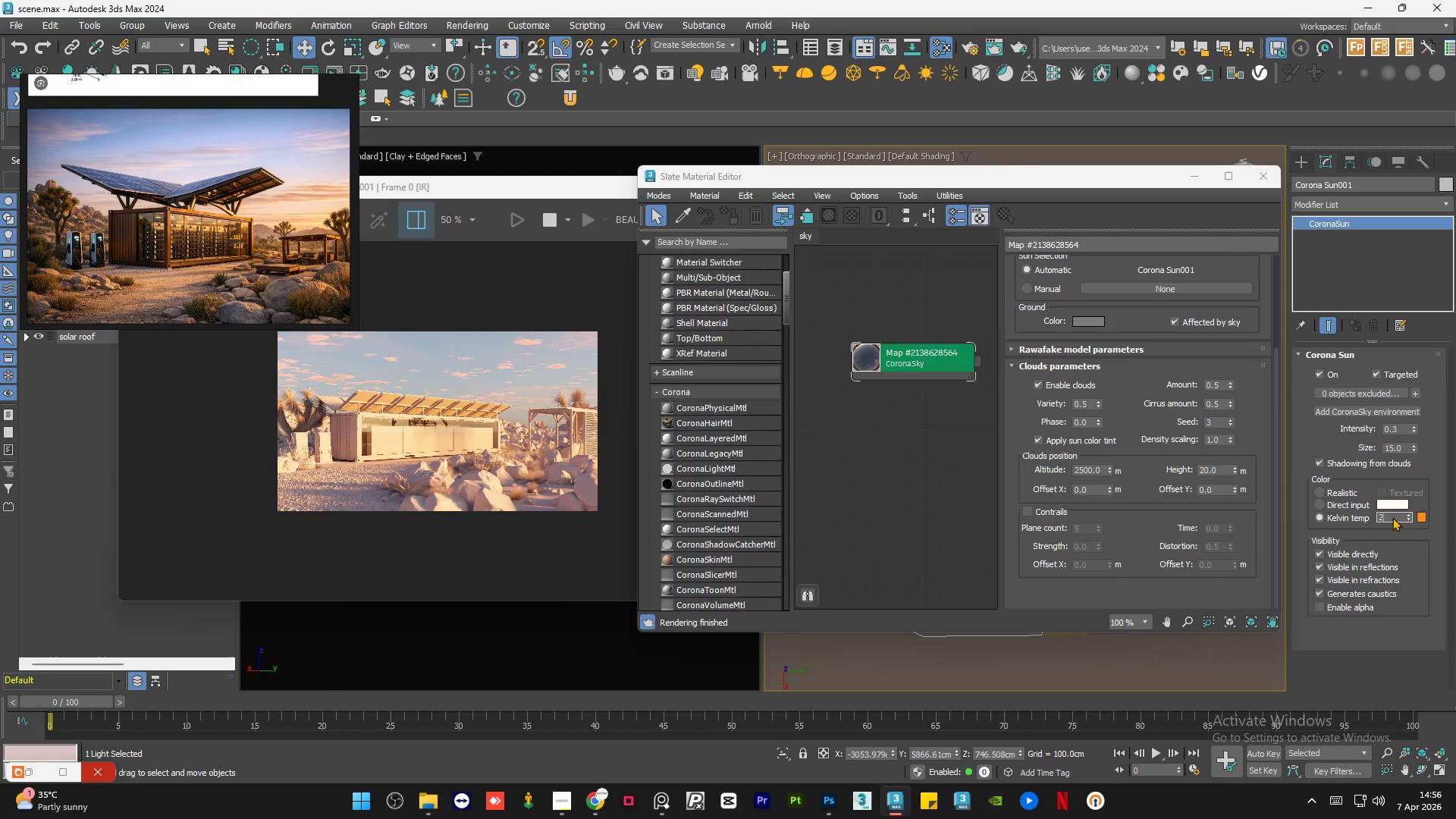 
key(Numpad3)
 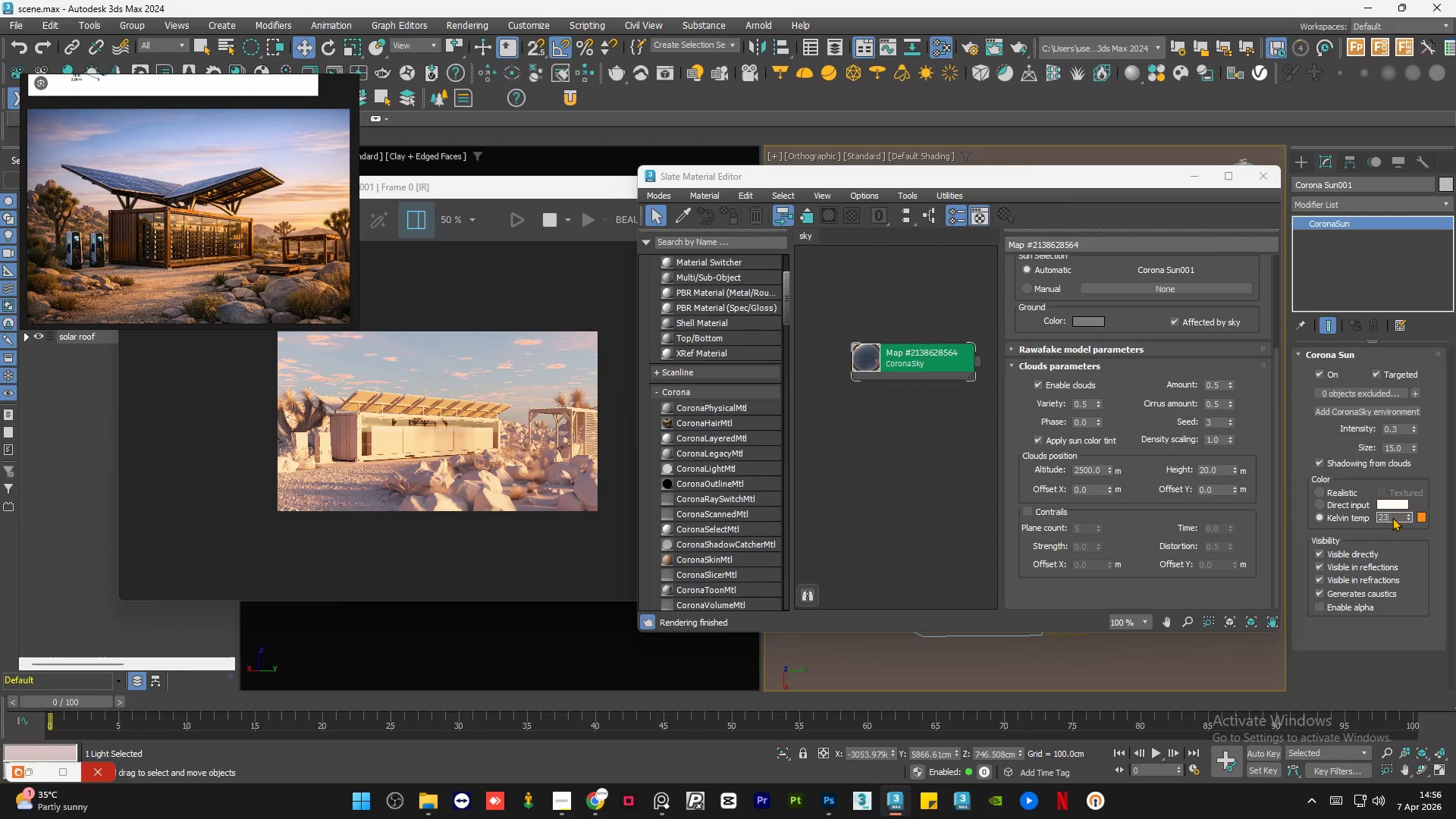 
key(Numpad0)
 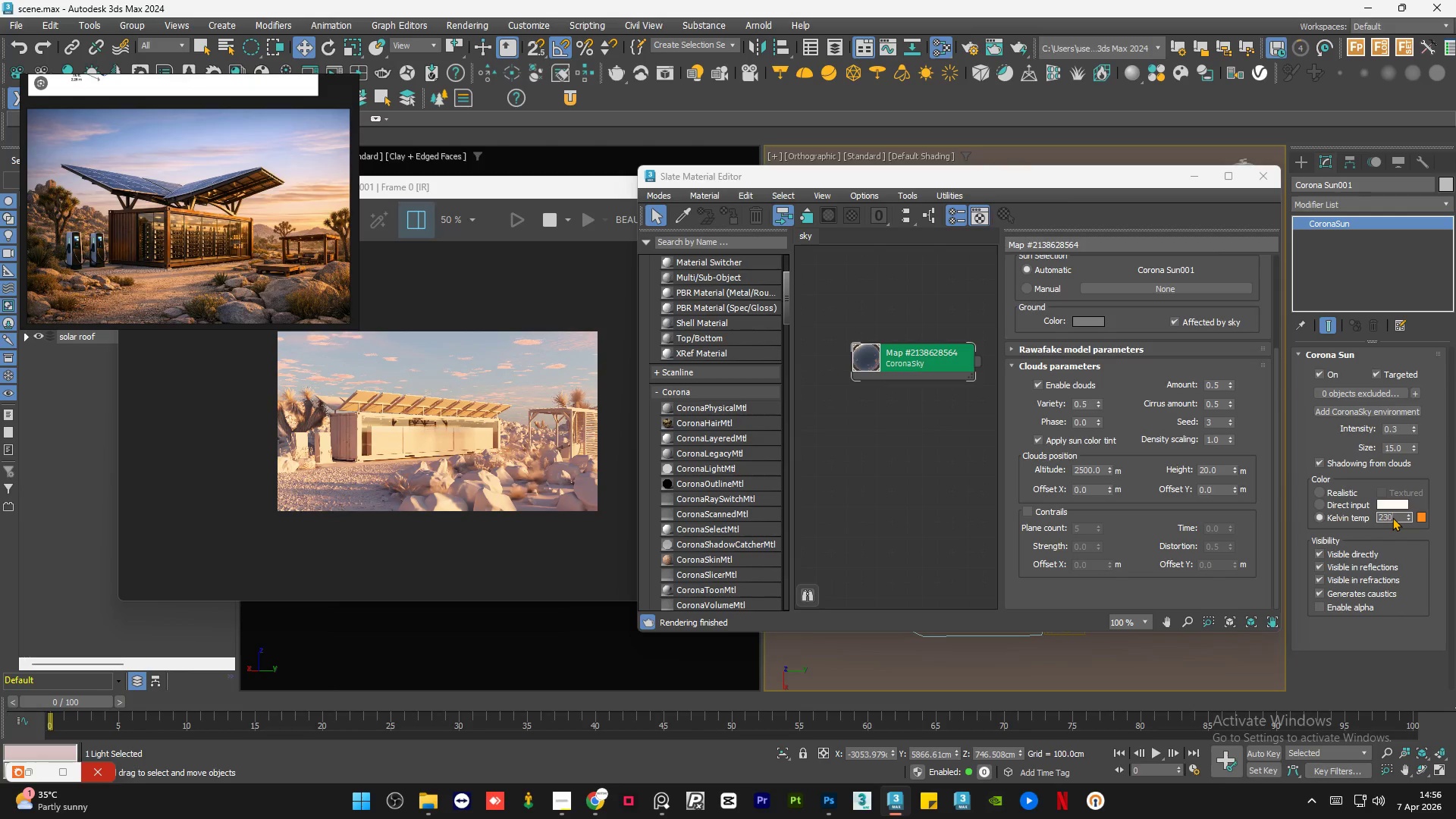 
key(Numpad0)
 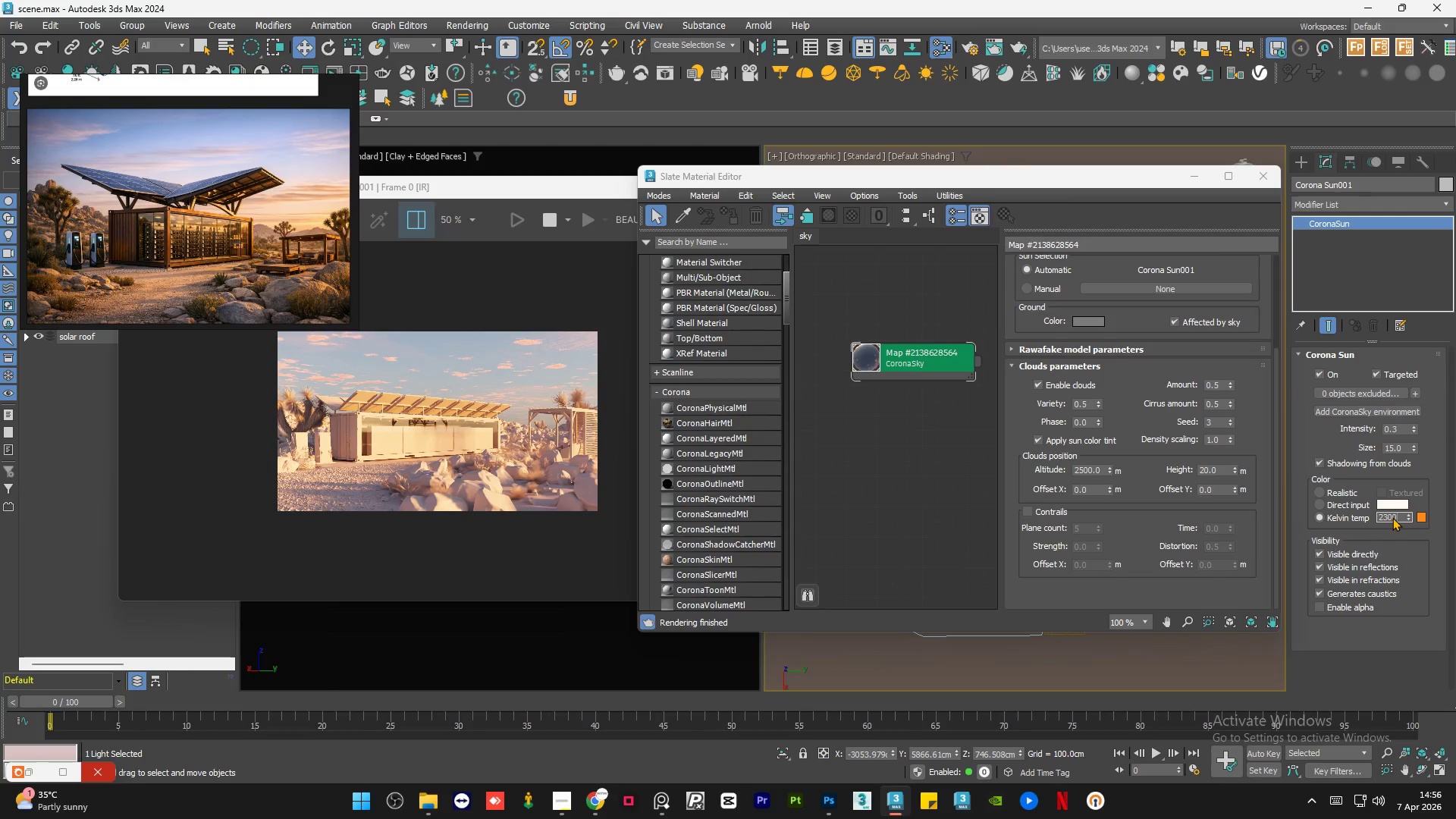 
key(NumpadEnter)
 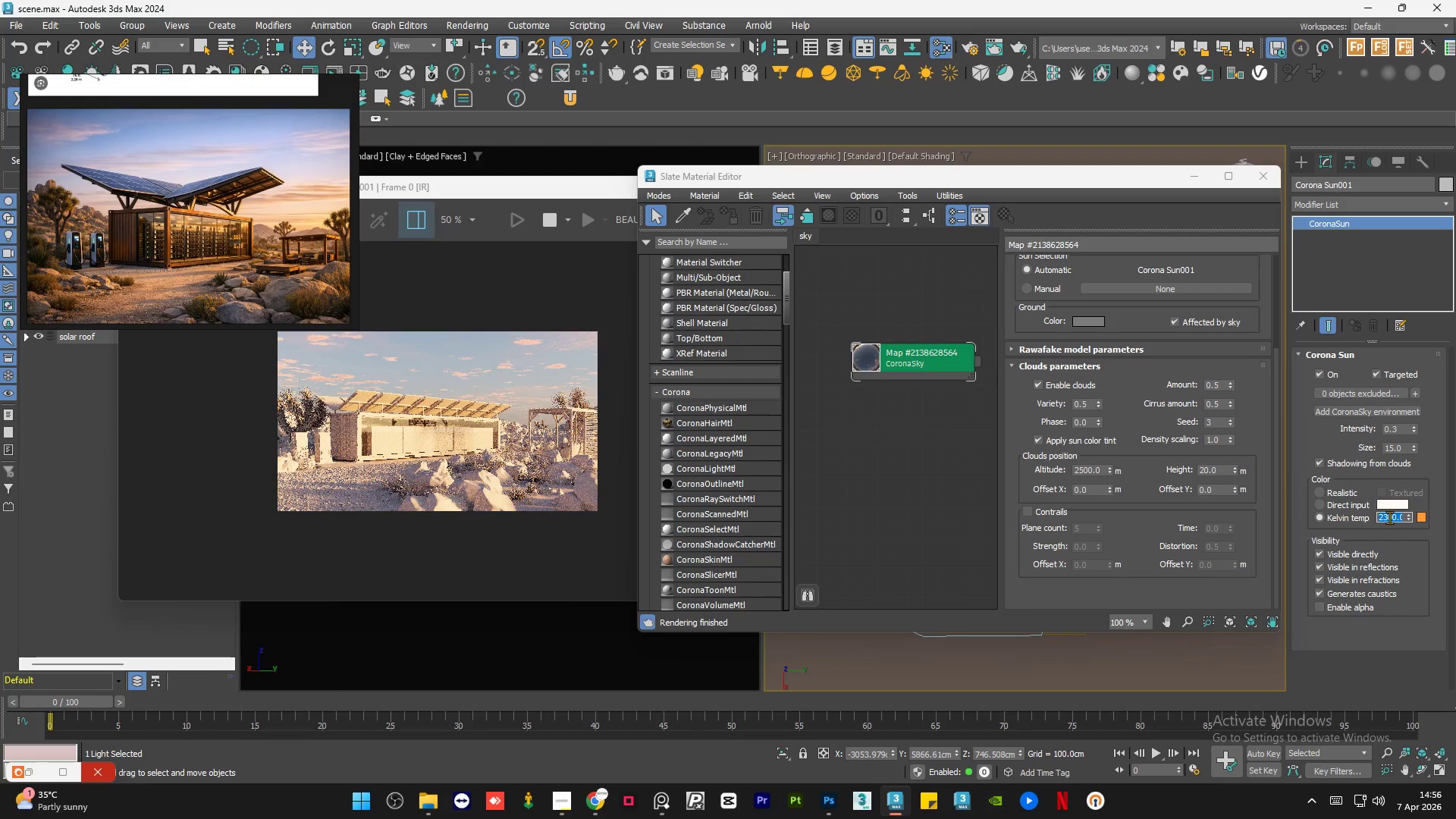 
left_click([959, 448])
 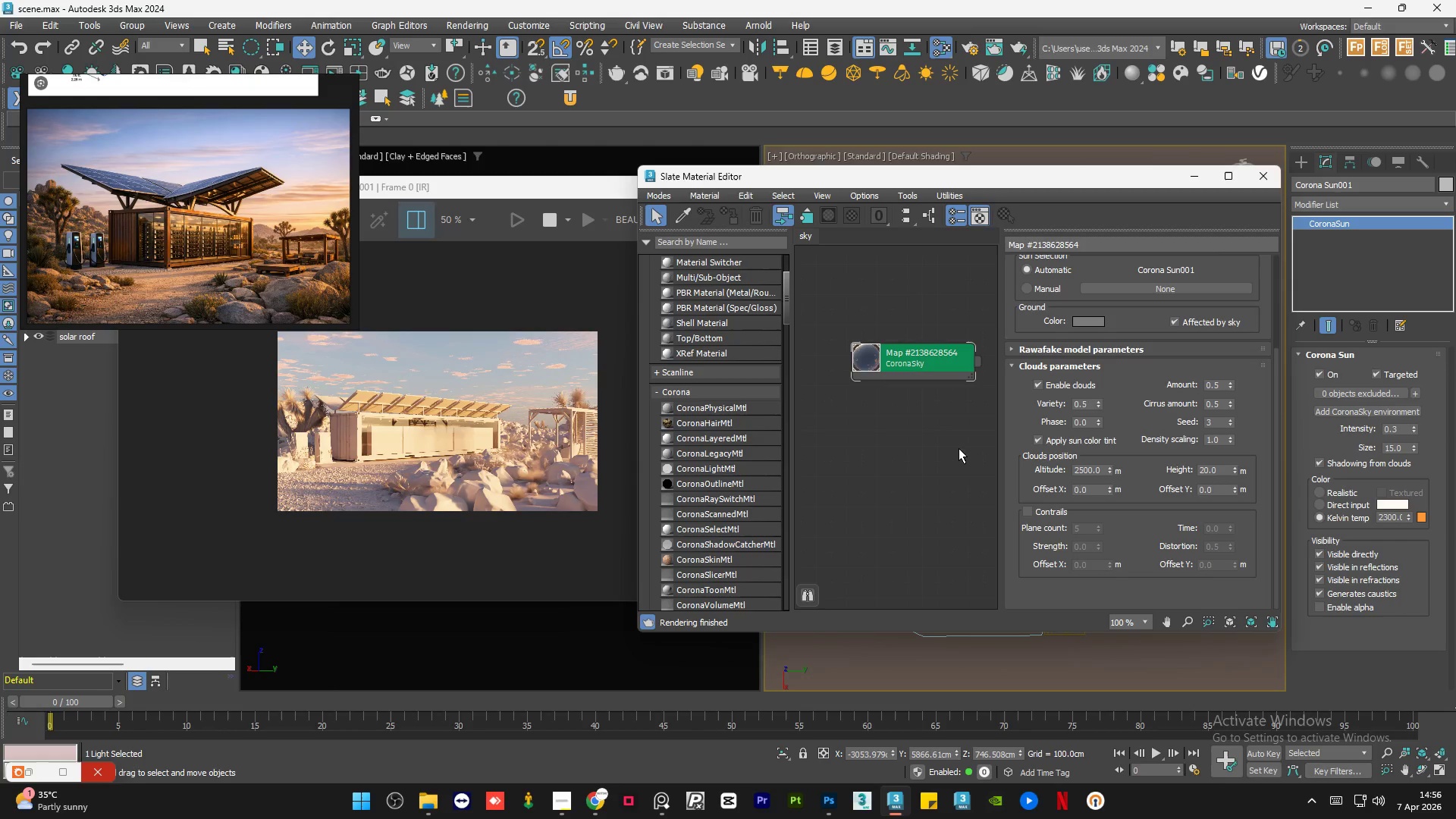 
left_click([914, 362])
 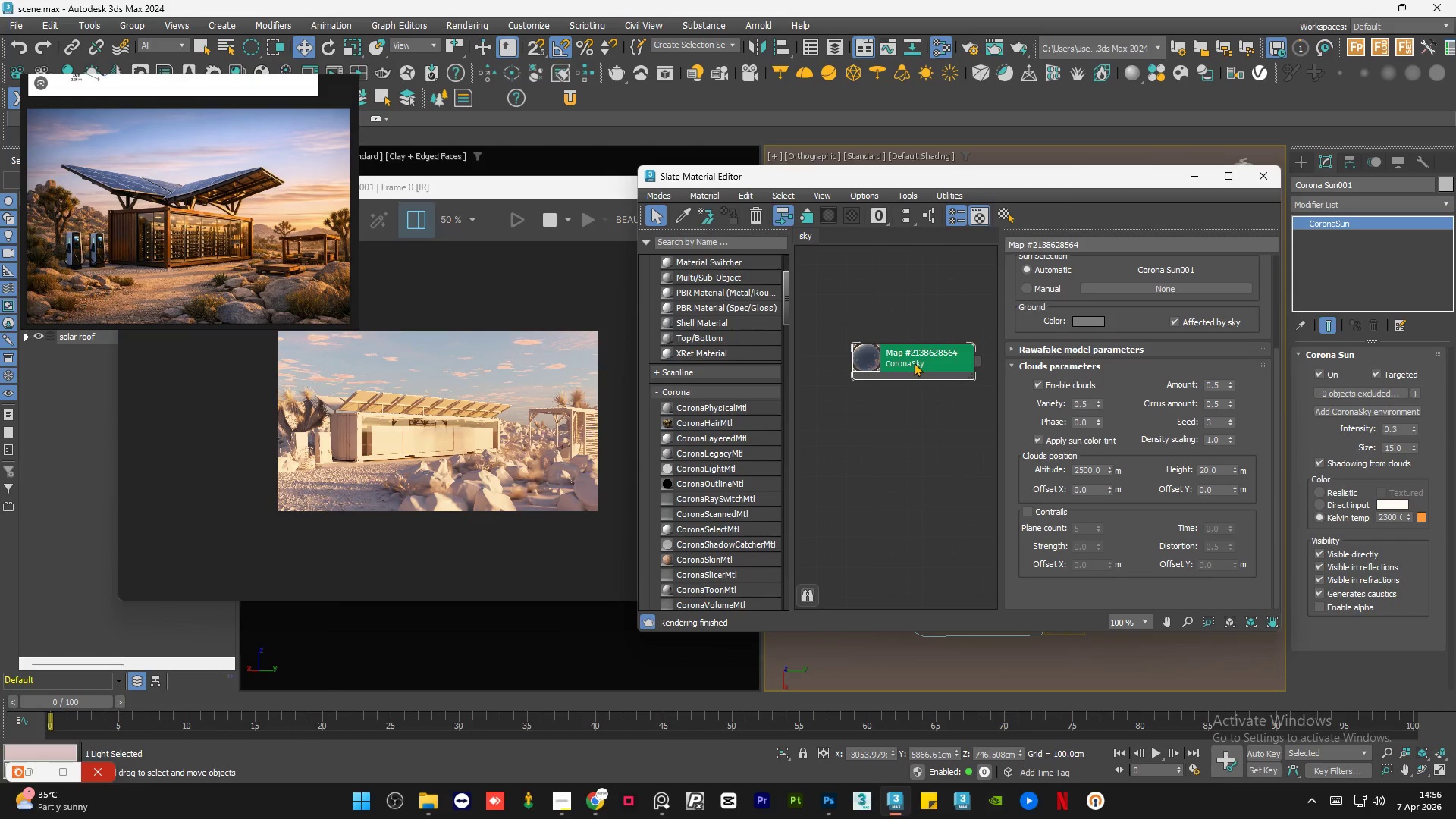 
left_click([914, 362])
 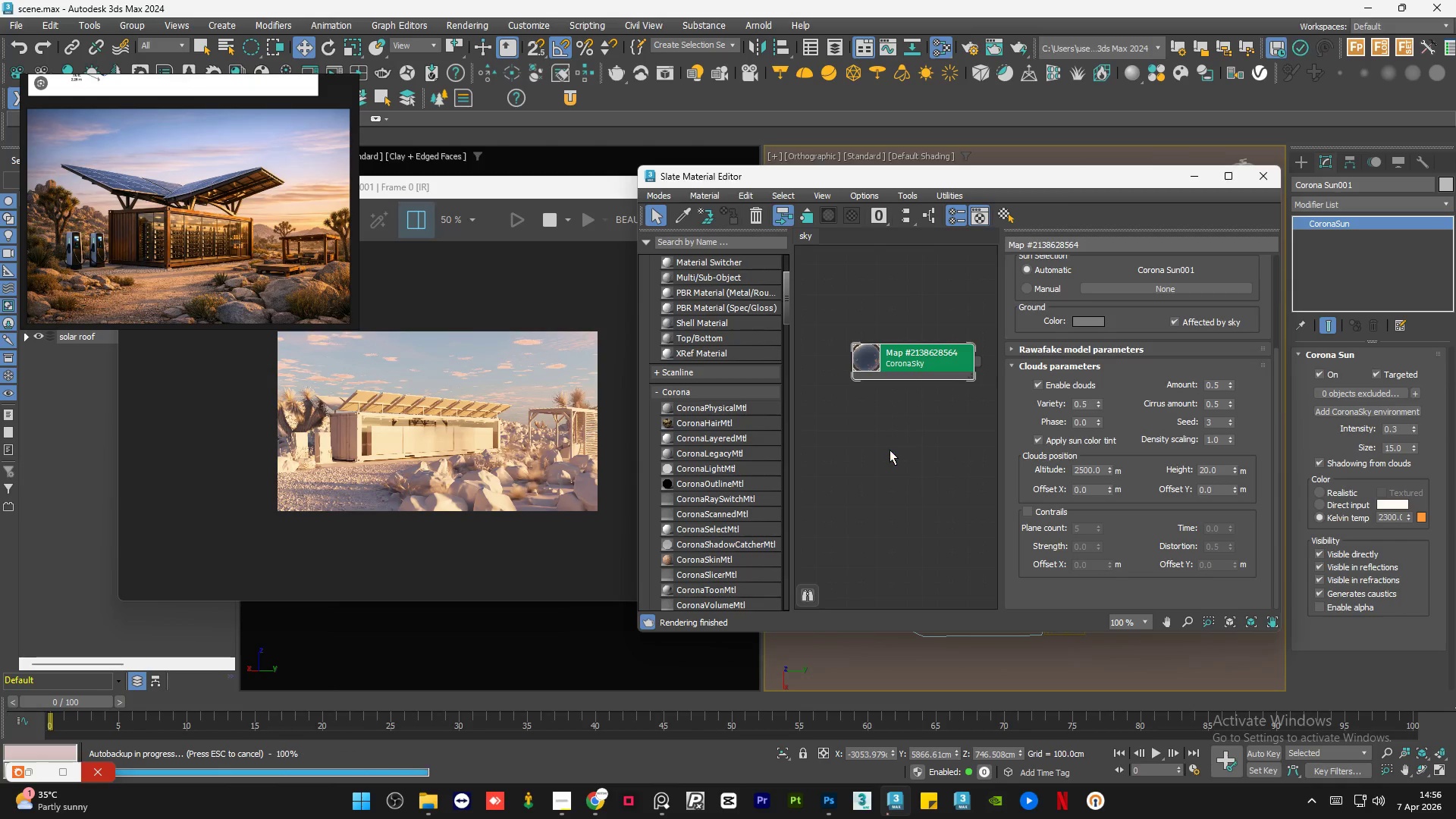 
scroll: coordinate [362, 451], scroll_direction: up, amount: 2.0
 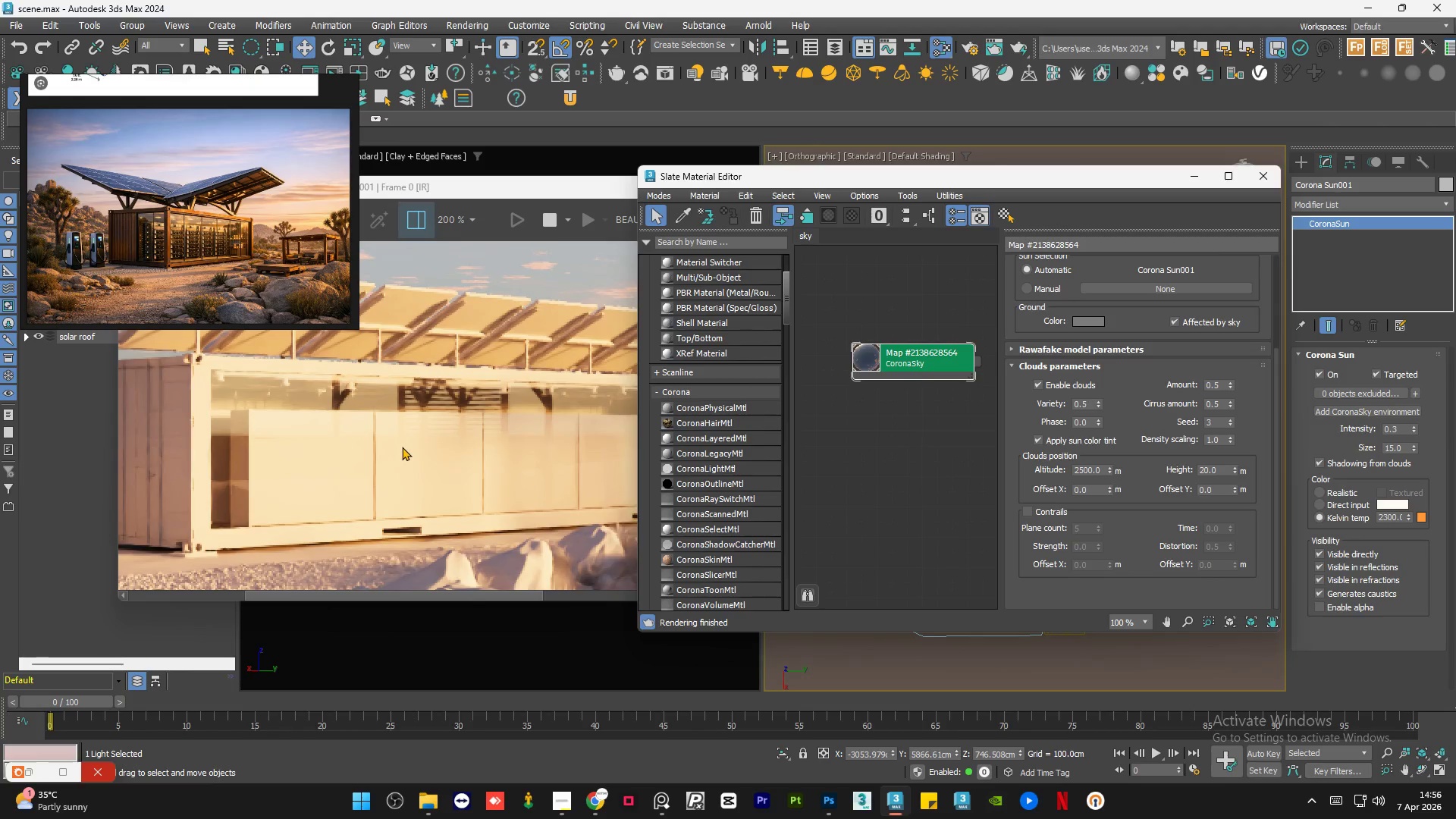 
scroll: coordinate [402, 447], scroll_direction: down, amount: 1.0
 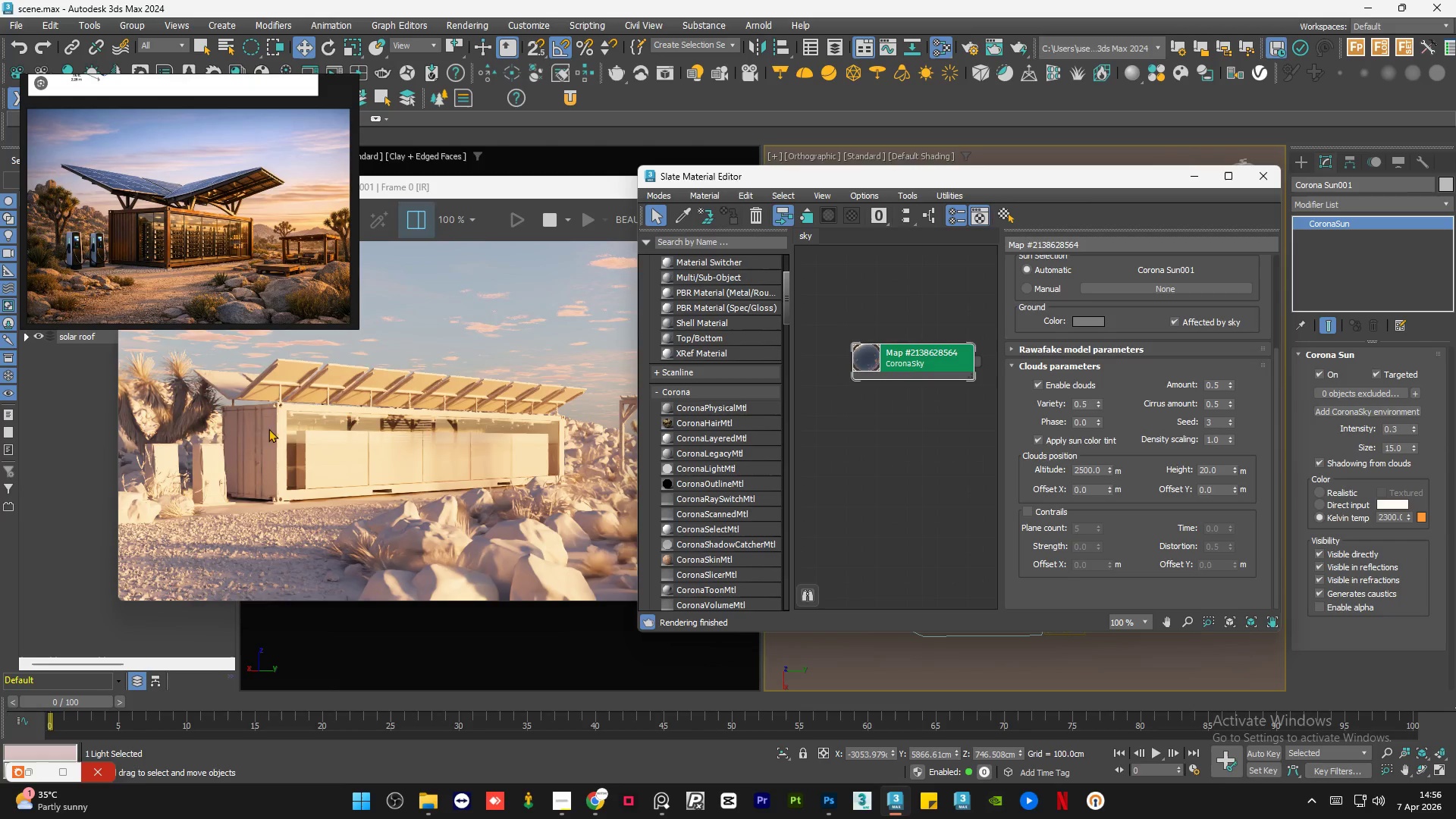 
scroll: coordinate [149, 450], scroll_direction: up, amount: 2.0
 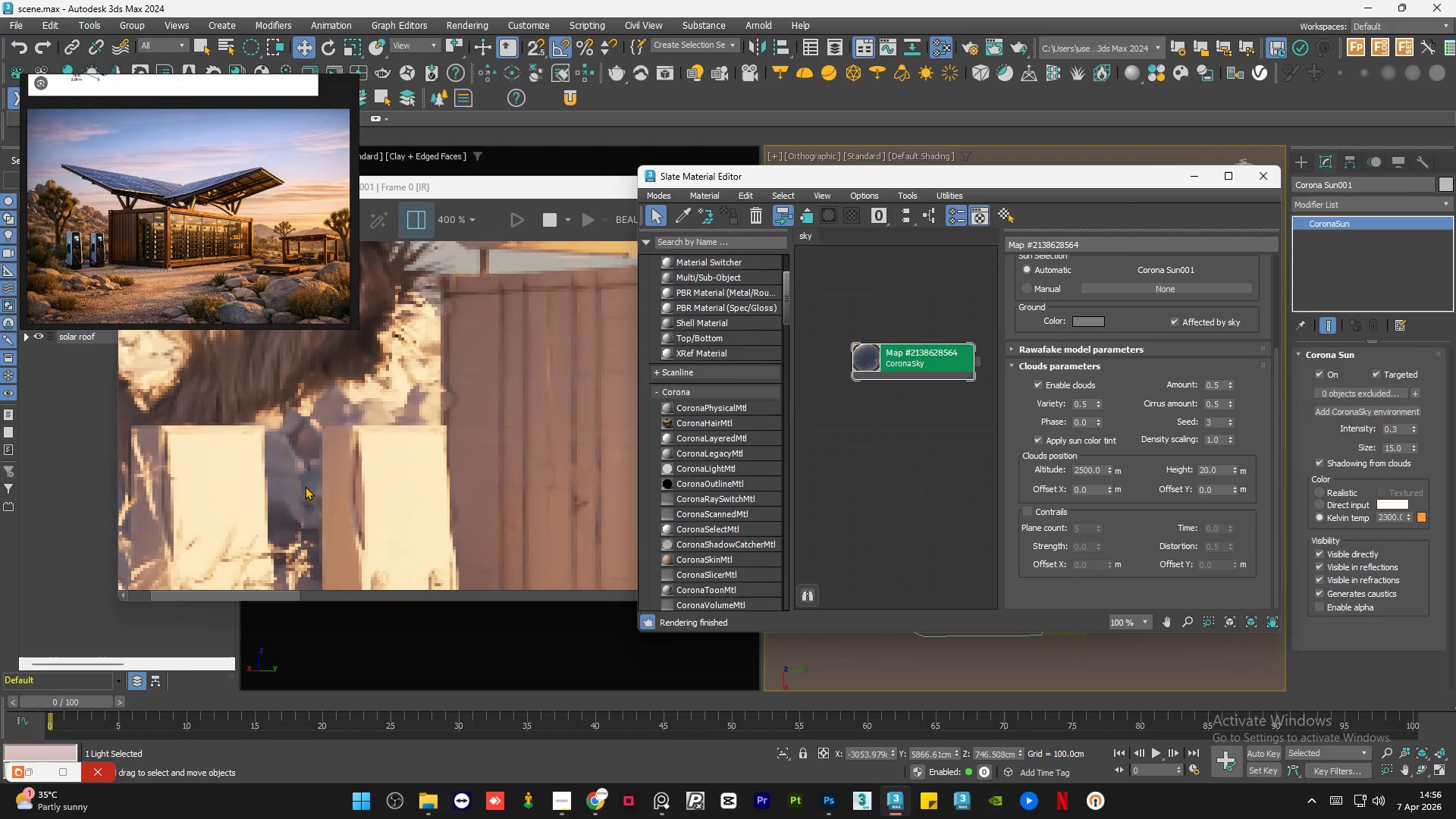 
scroll: coordinate [416, 391], scroll_direction: down, amount: 2.0
 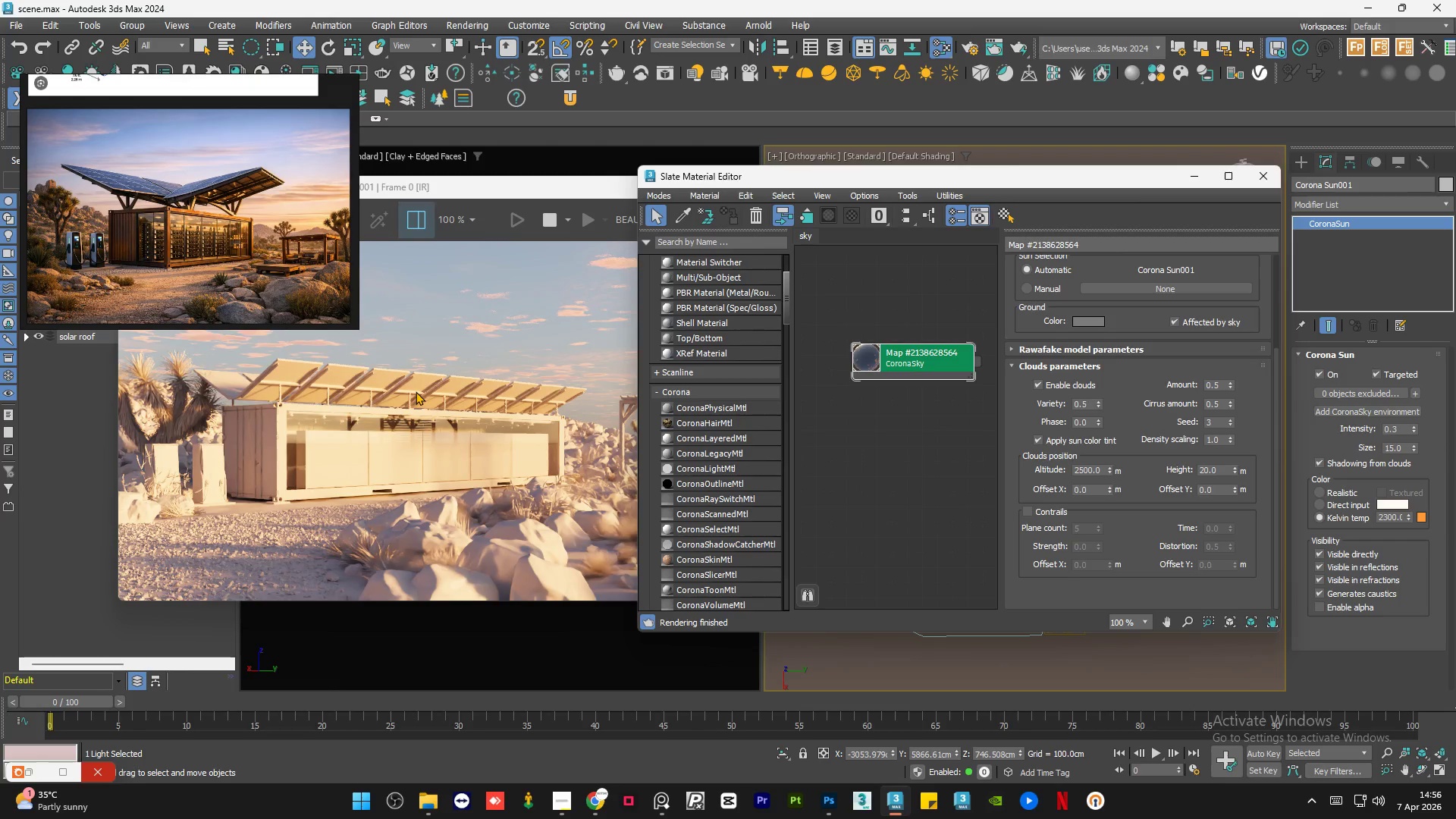 
scroll: coordinate [422, 397], scroll_direction: none, amount: 0.0
 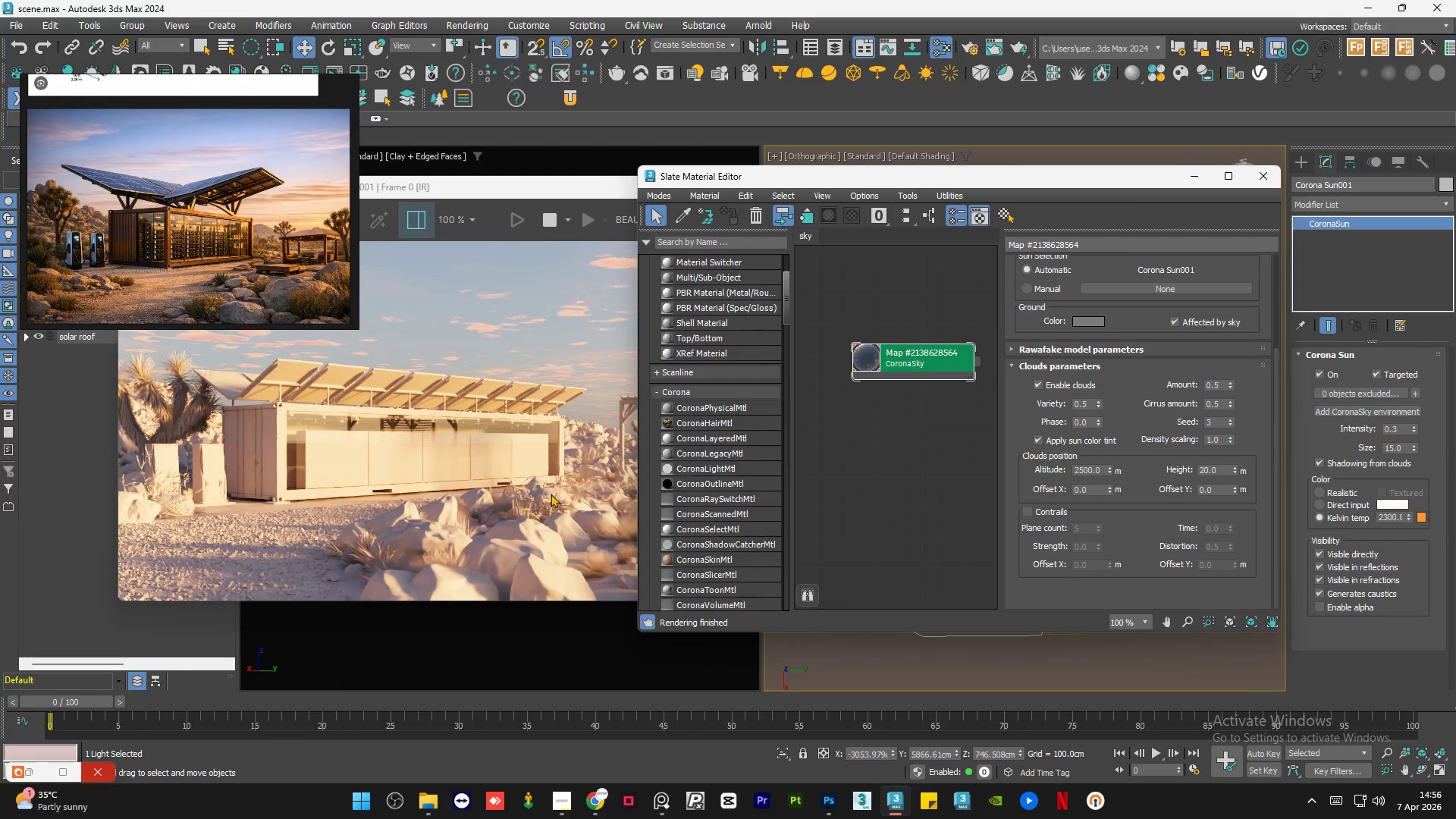 
scroll: coordinate [553, 498], scroll_direction: up, amount: 1.0
 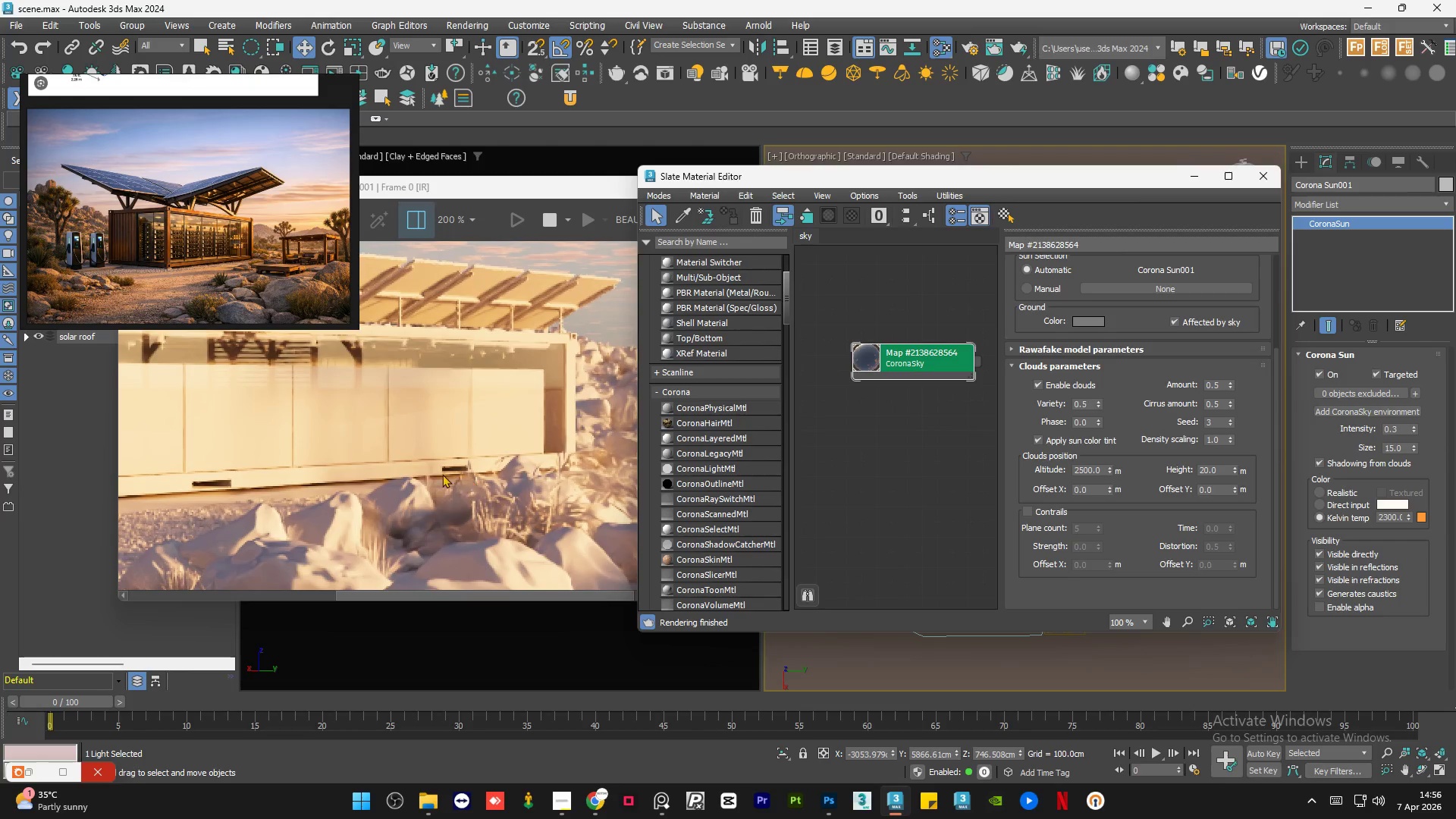 
scroll: coordinate [442, 474], scroll_direction: down, amount: 2.0
 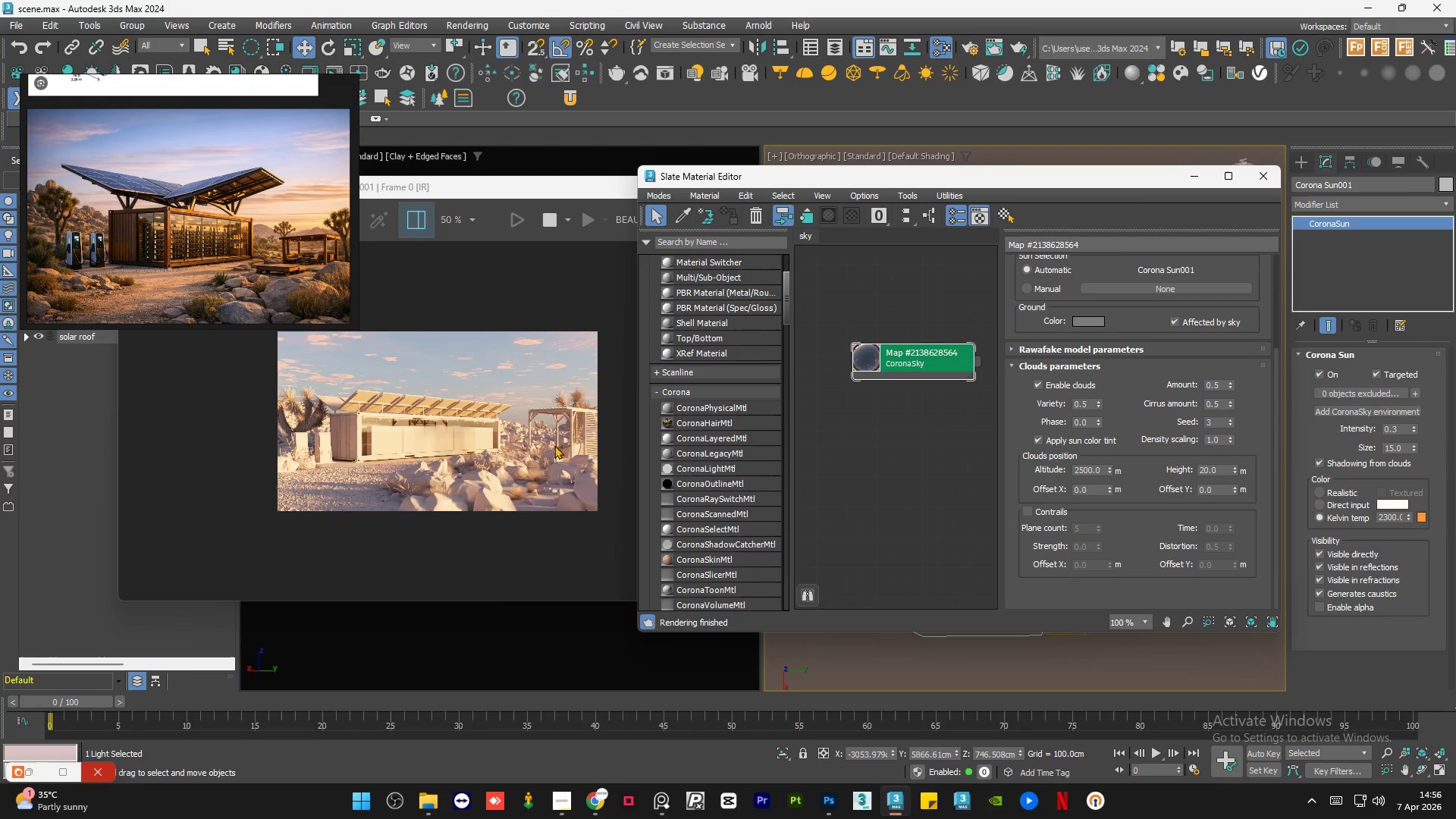 
scroll: coordinate [563, 439], scroll_direction: up, amount: 1.0
 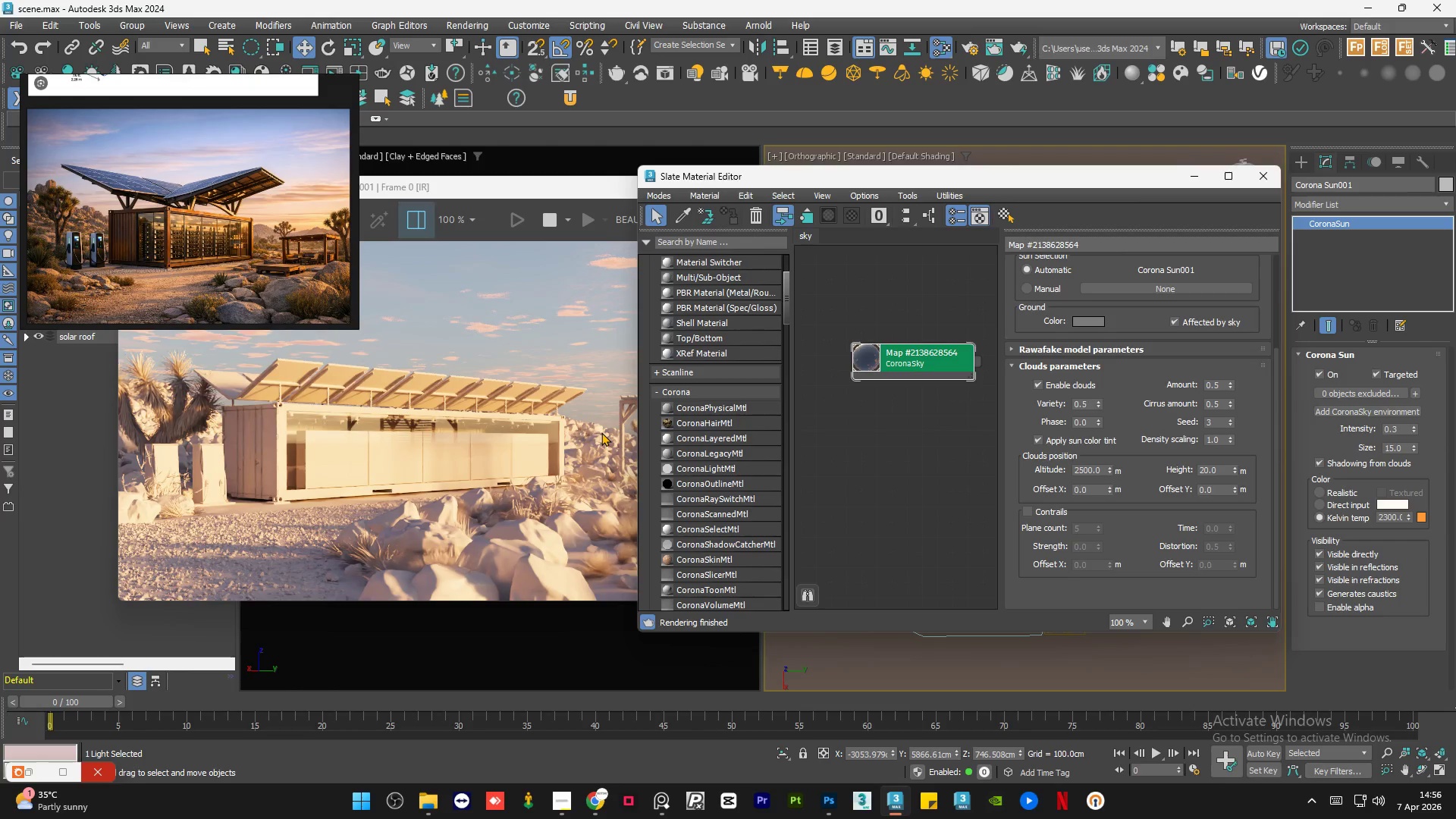 
scroll: coordinate [535, 441], scroll_direction: down, amount: 1.0
 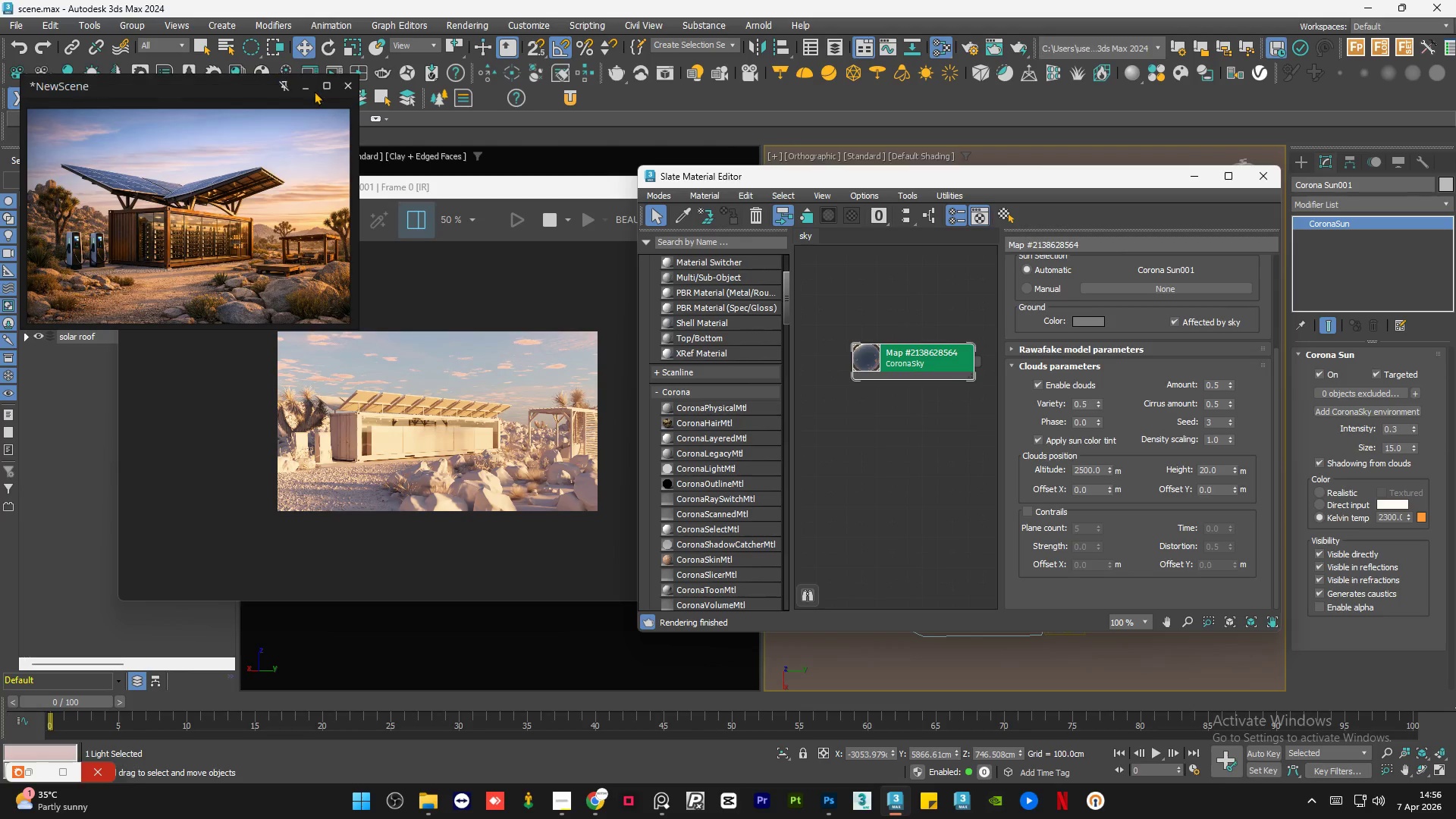 
left_click([309, 86])
 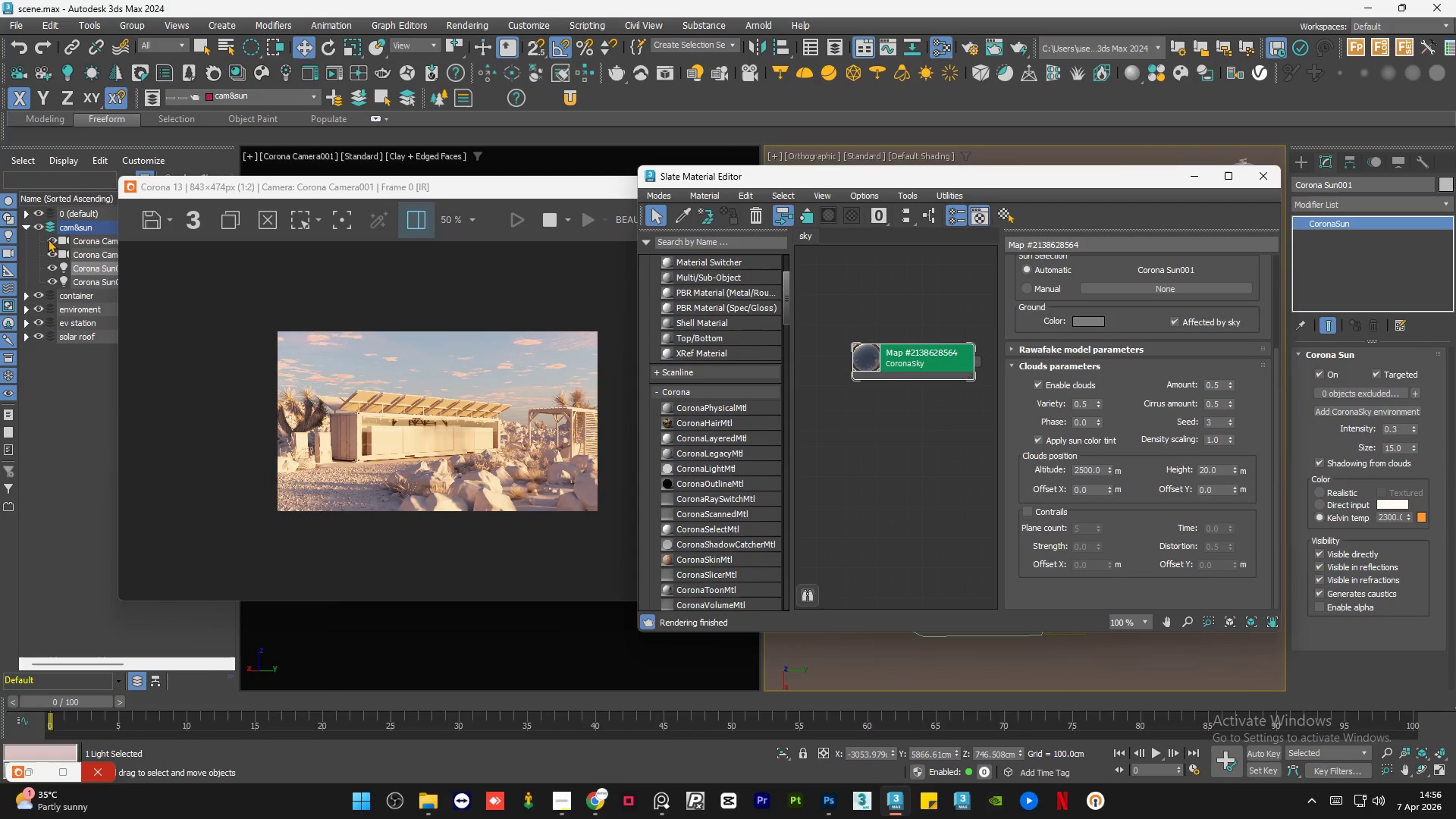 
left_click([27, 227])
 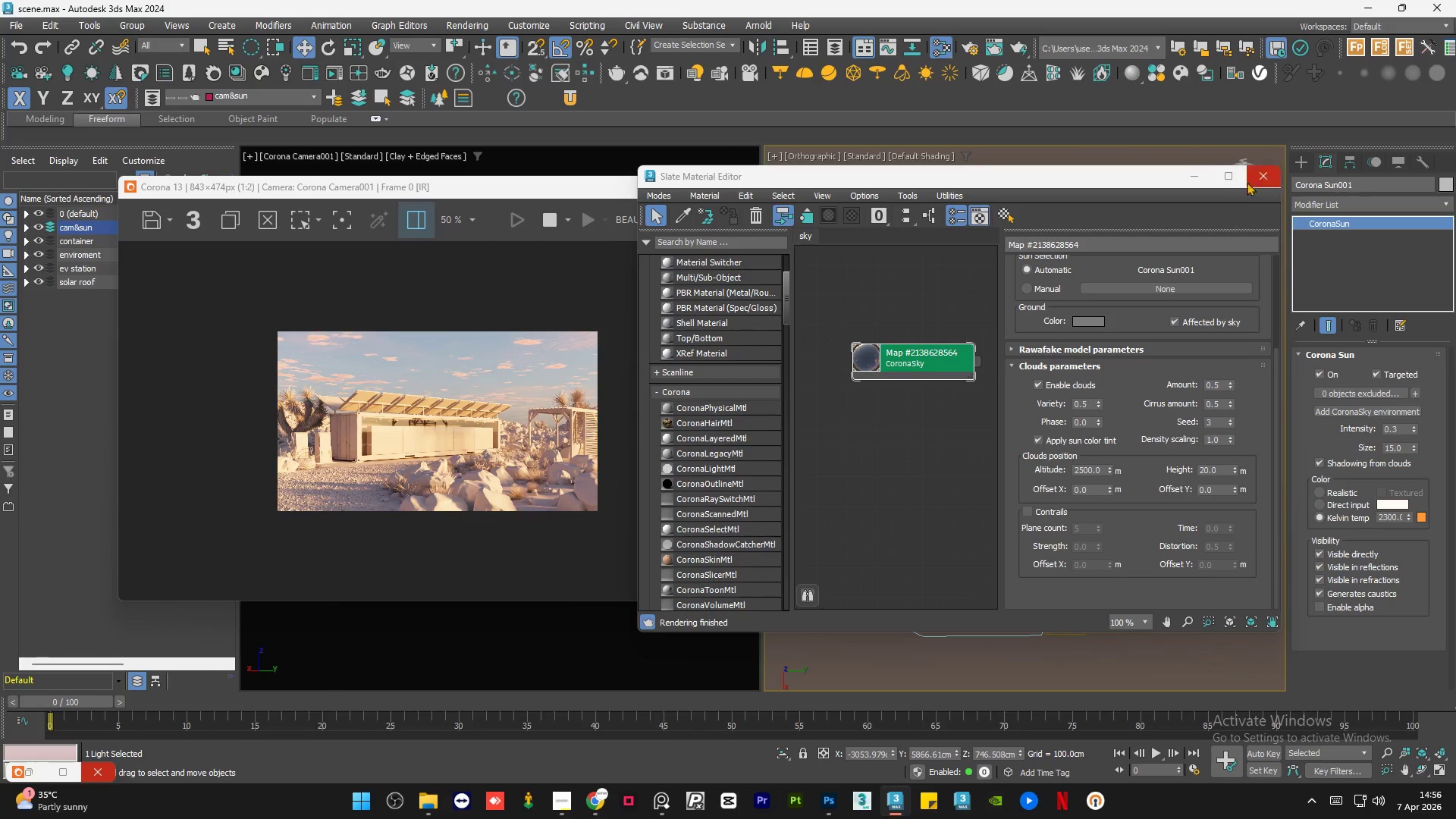 
left_click([1199, 176])
 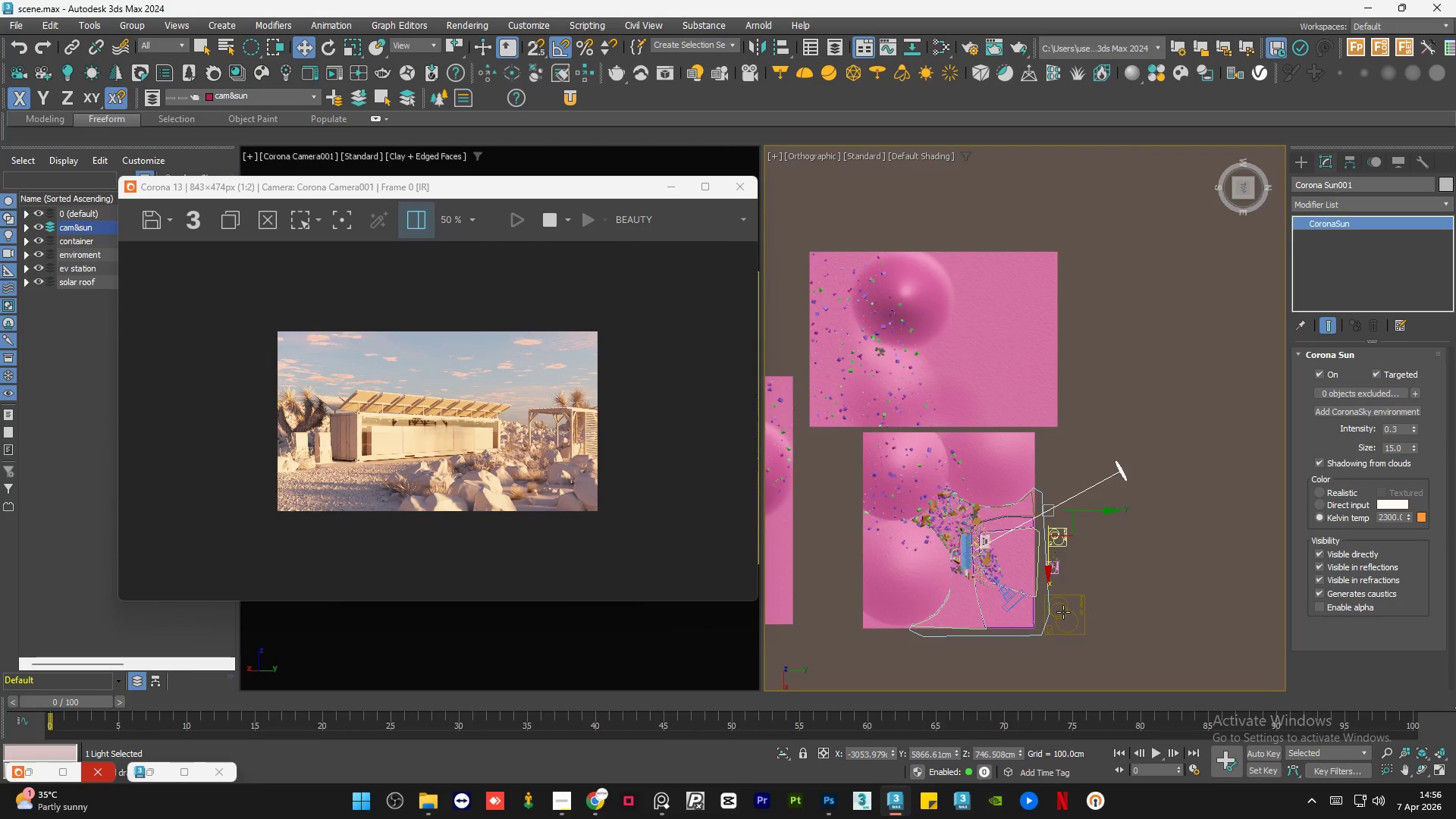 
left_click([1064, 612])
 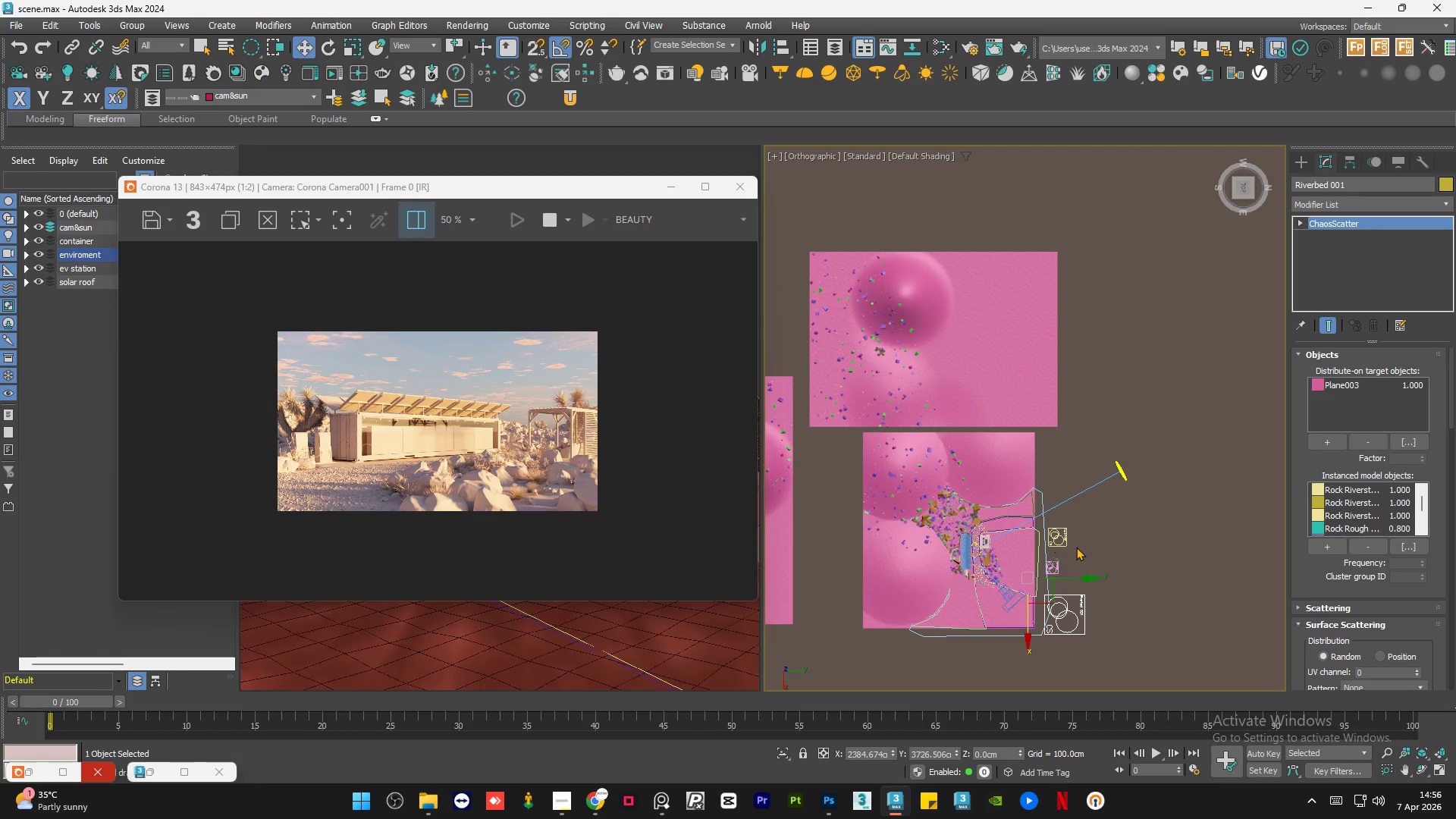 
left_click([1065, 539])
 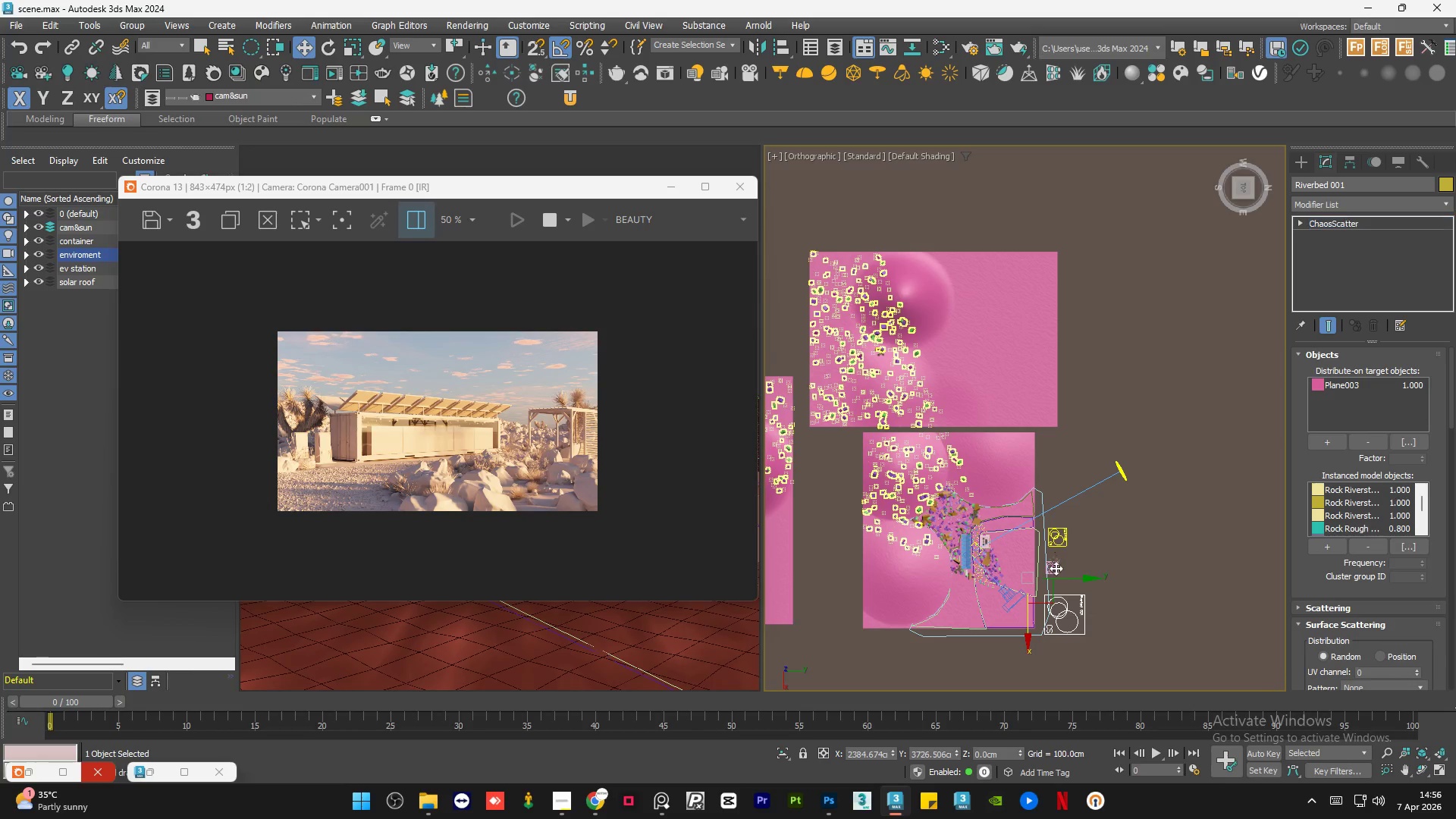 
scroll: coordinate [1056, 568], scroll_direction: up, amount: 3.0
 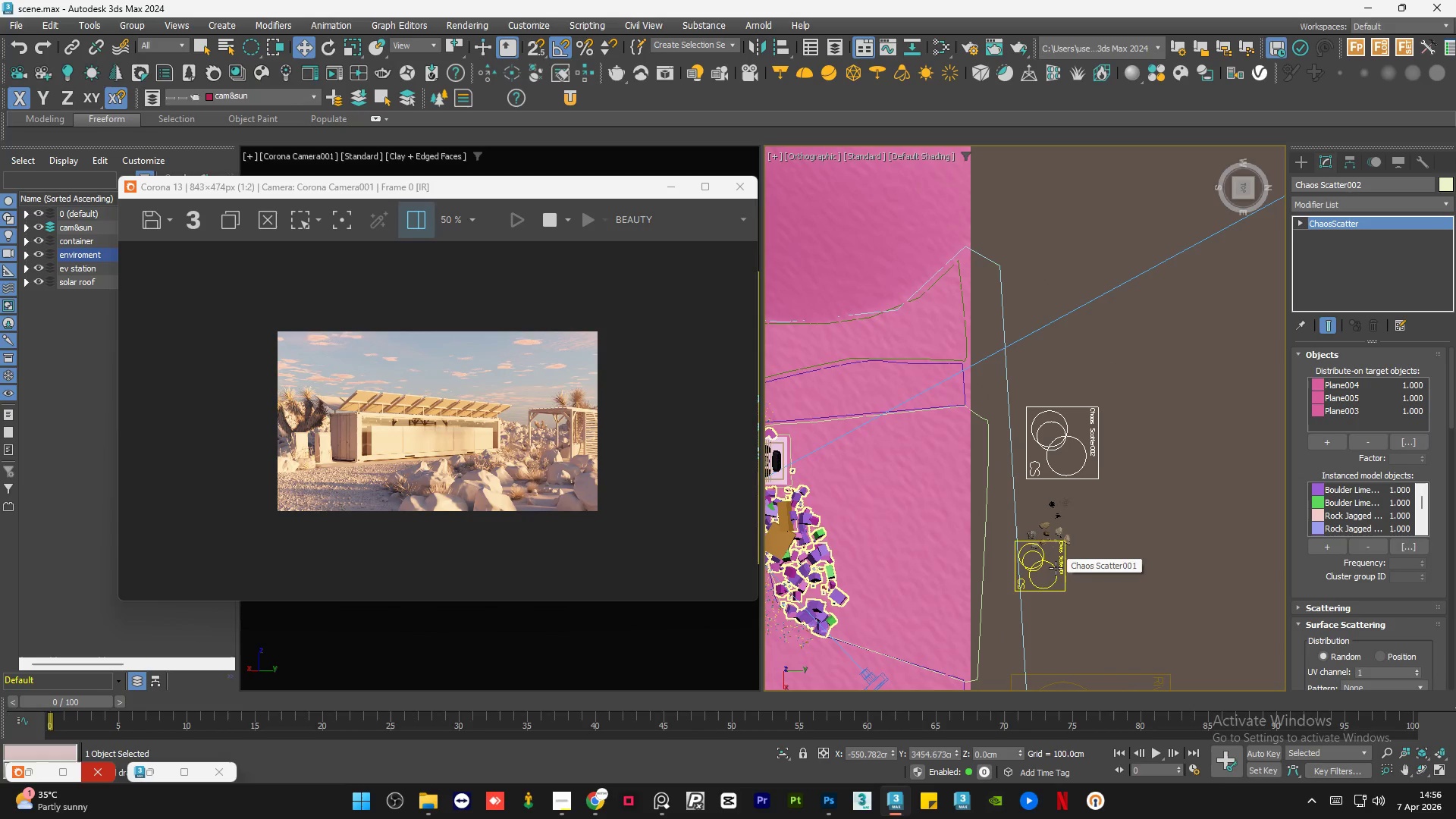 
left_click([1056, 568])
 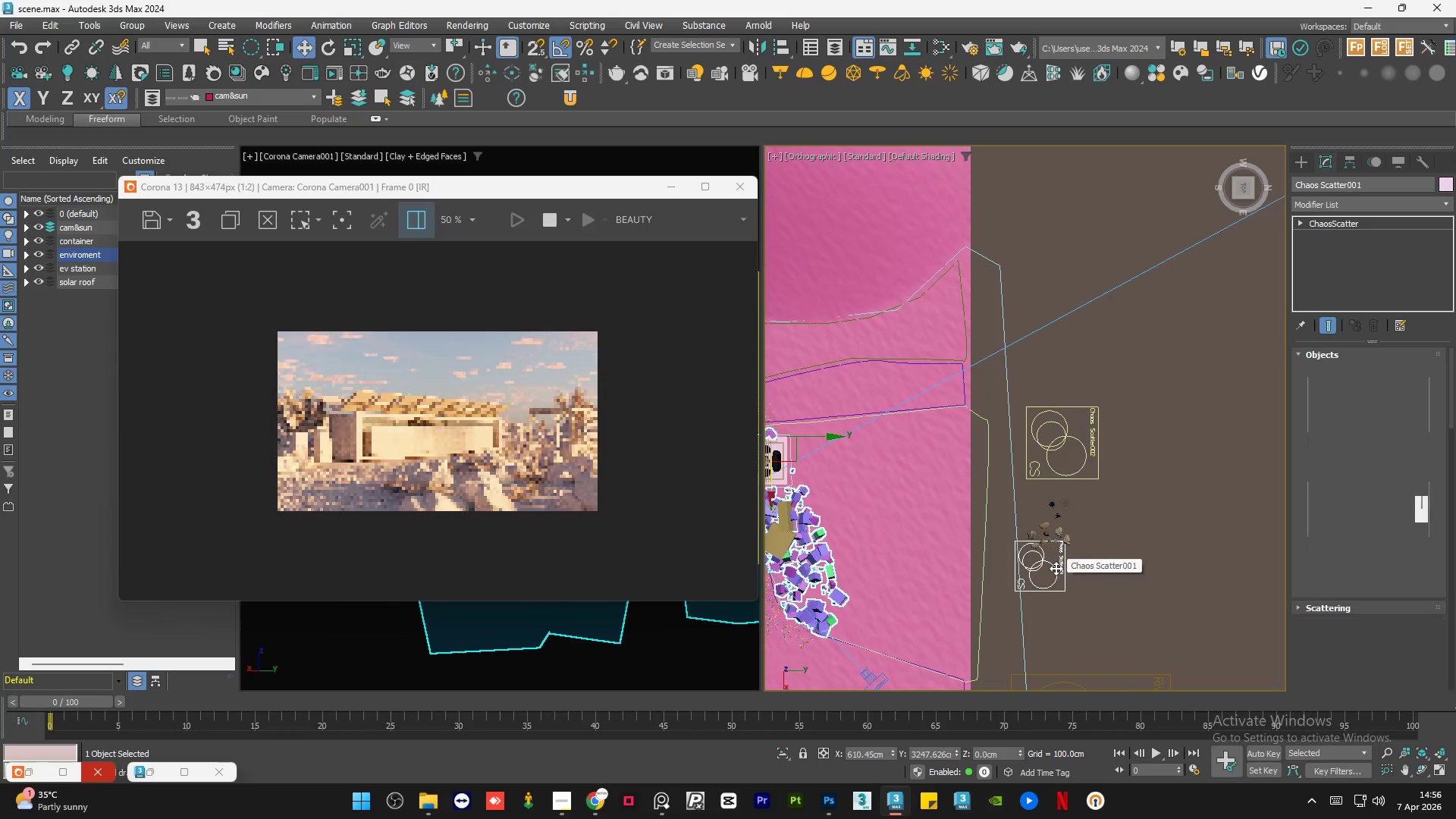 
left_click([1147, 482])
 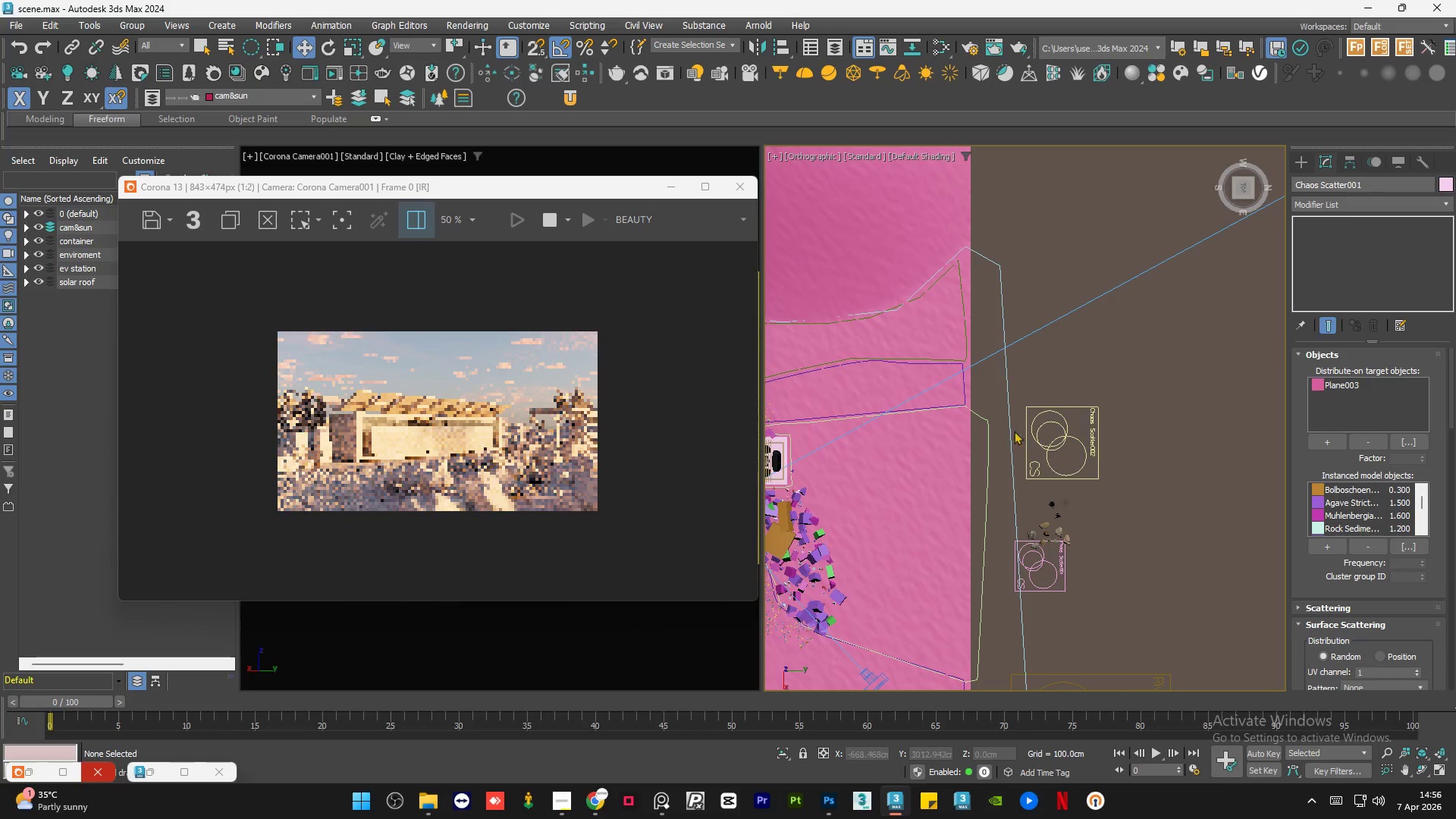 
scroll: coordinate [1012, 431], scroll_direction: down, amount: 1.0
 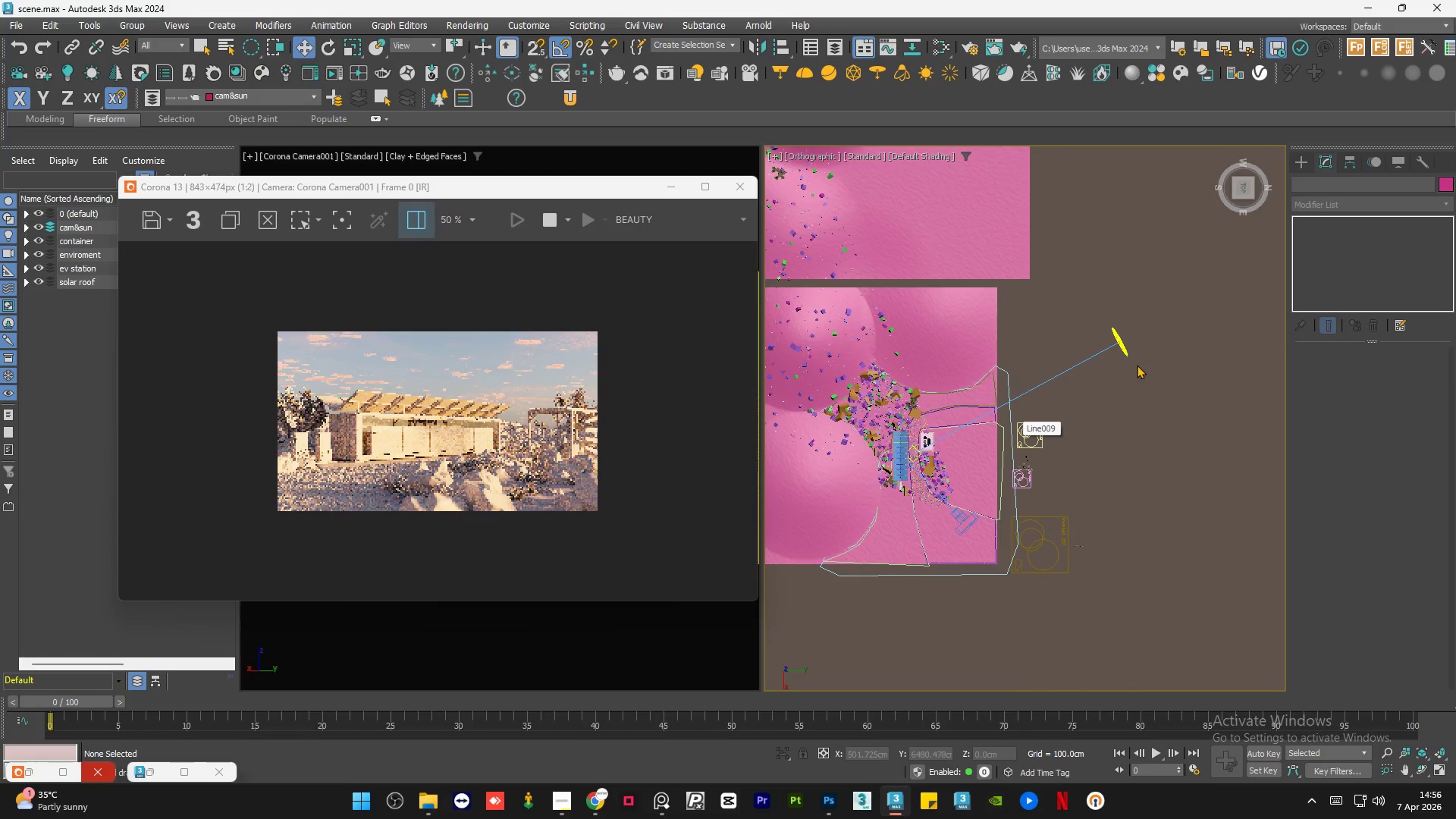 
left_click([1121, 347])
 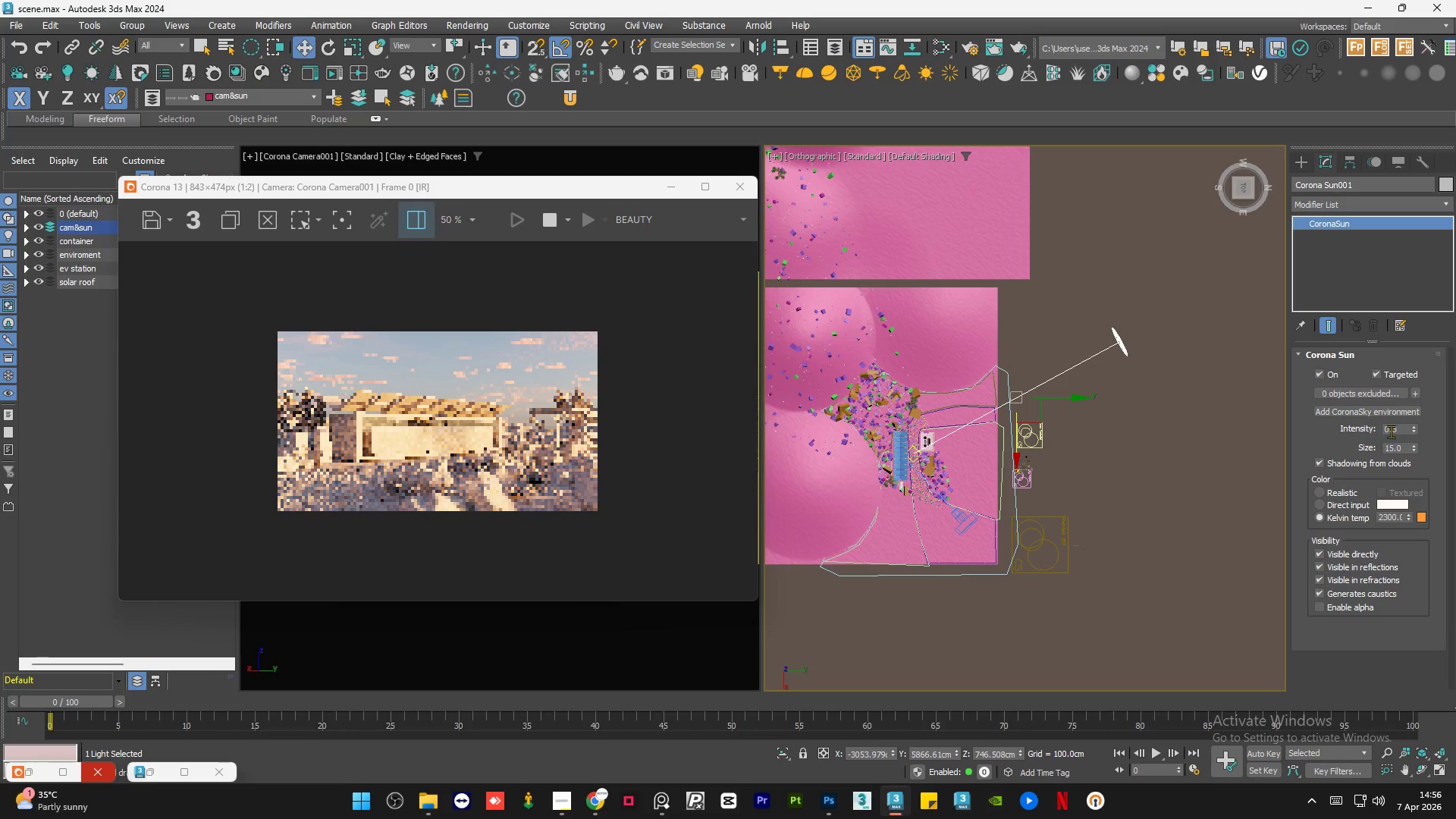 
double_click([1399, 430])
 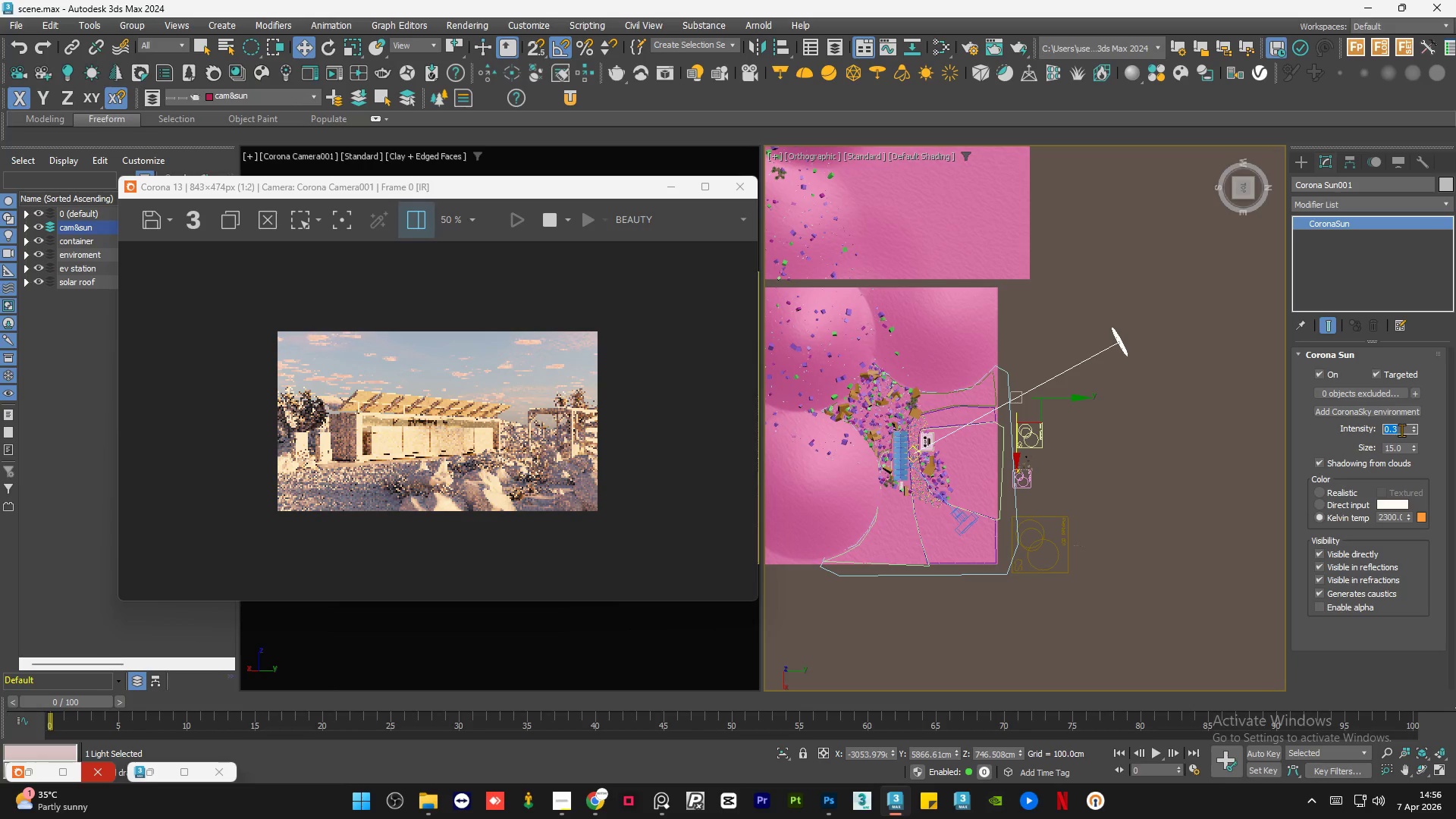 
key(NumpadDecimal)
 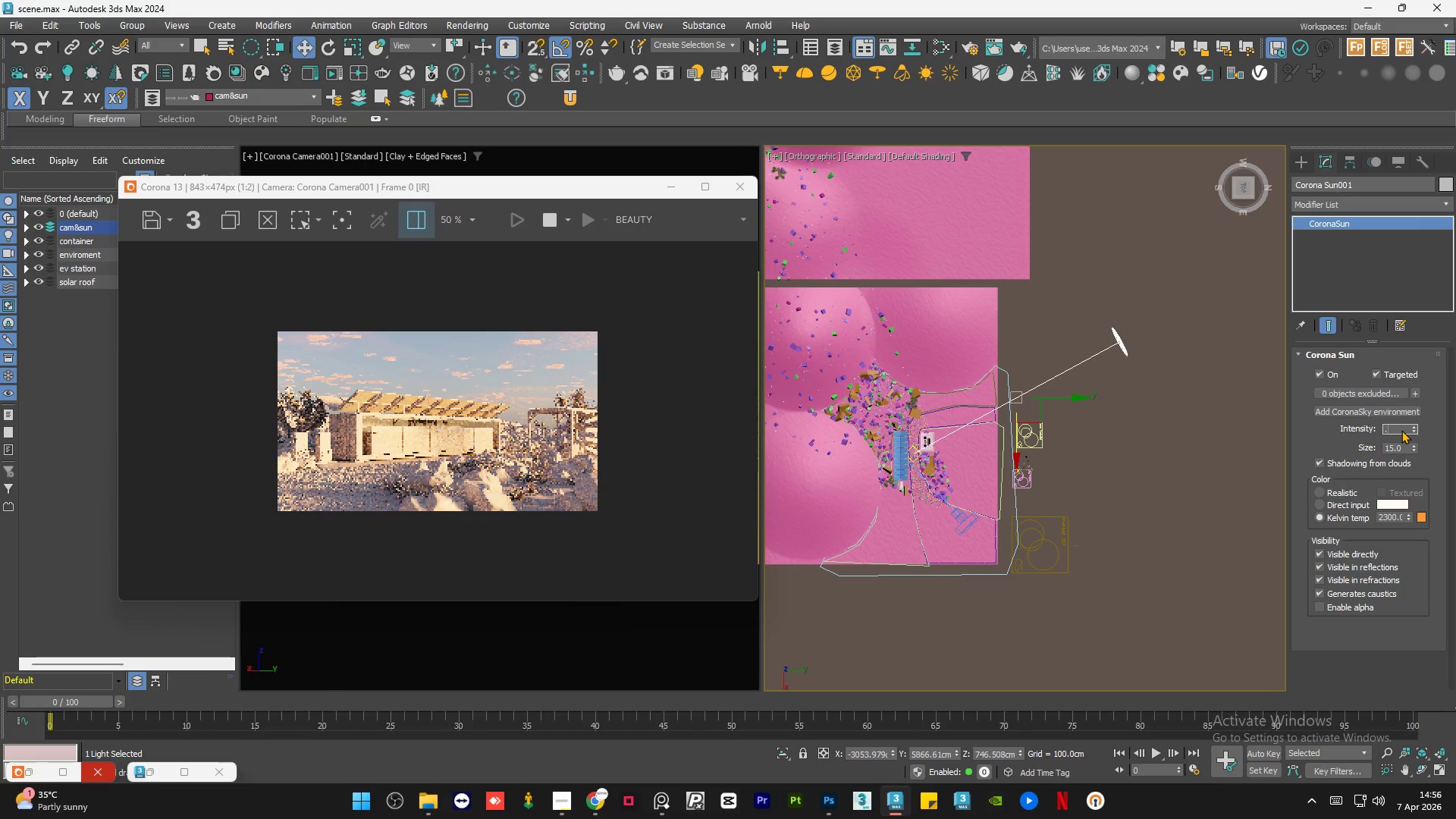 
key(Numpad2)
 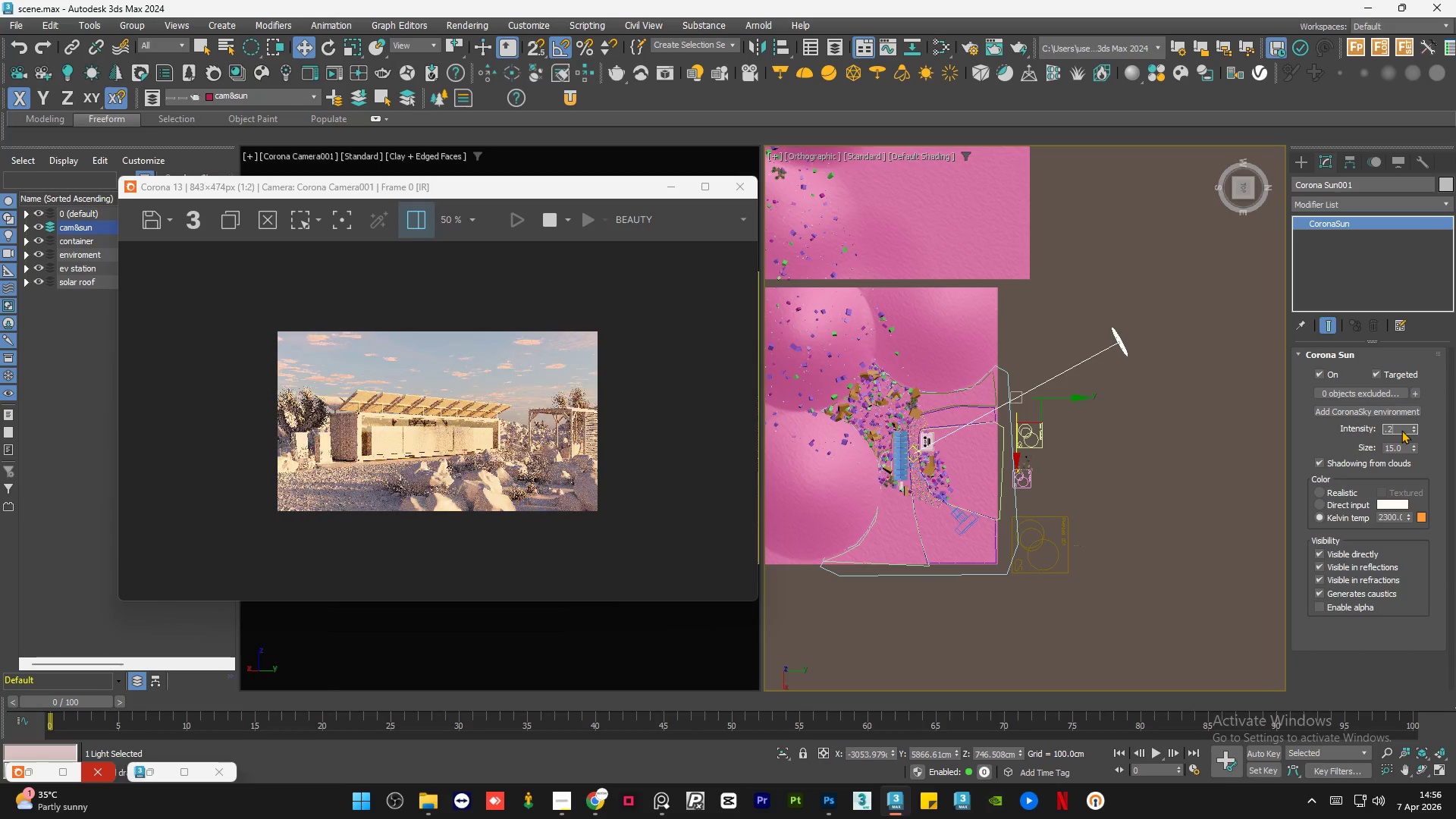 
key(NumpadEnter)
 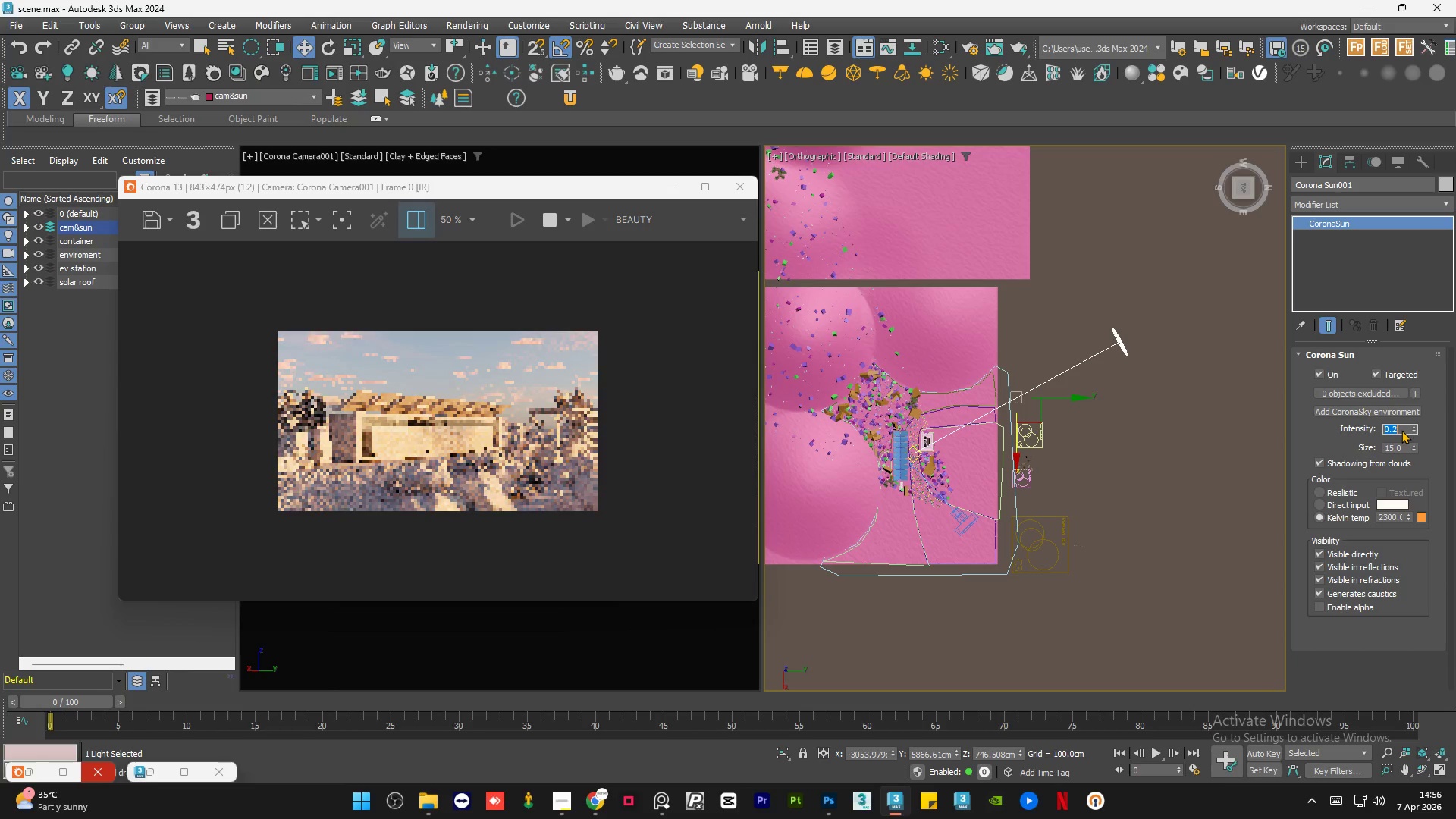 
left_click([1159, 431])
 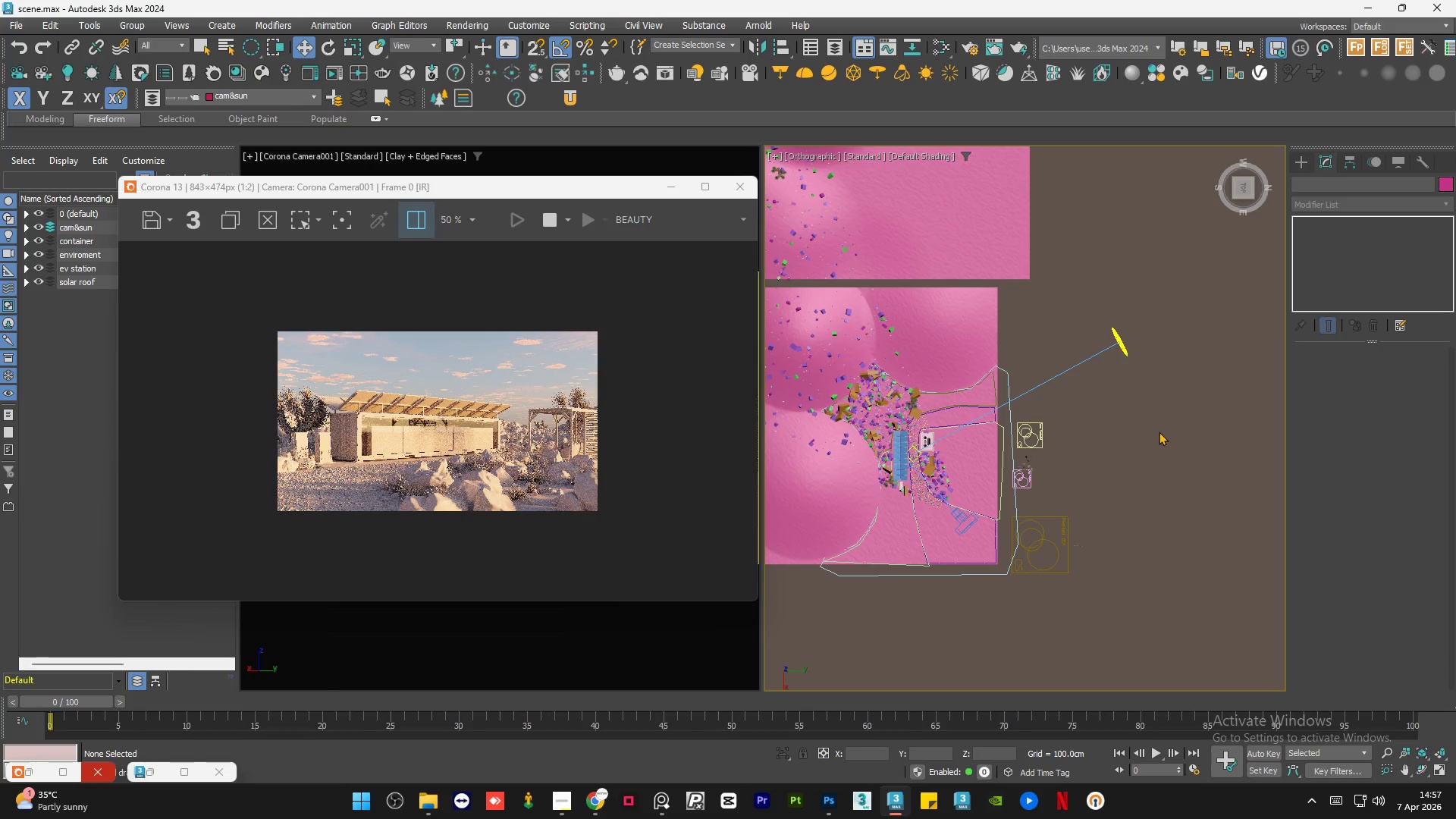 
key(Control+ControlLeft)
 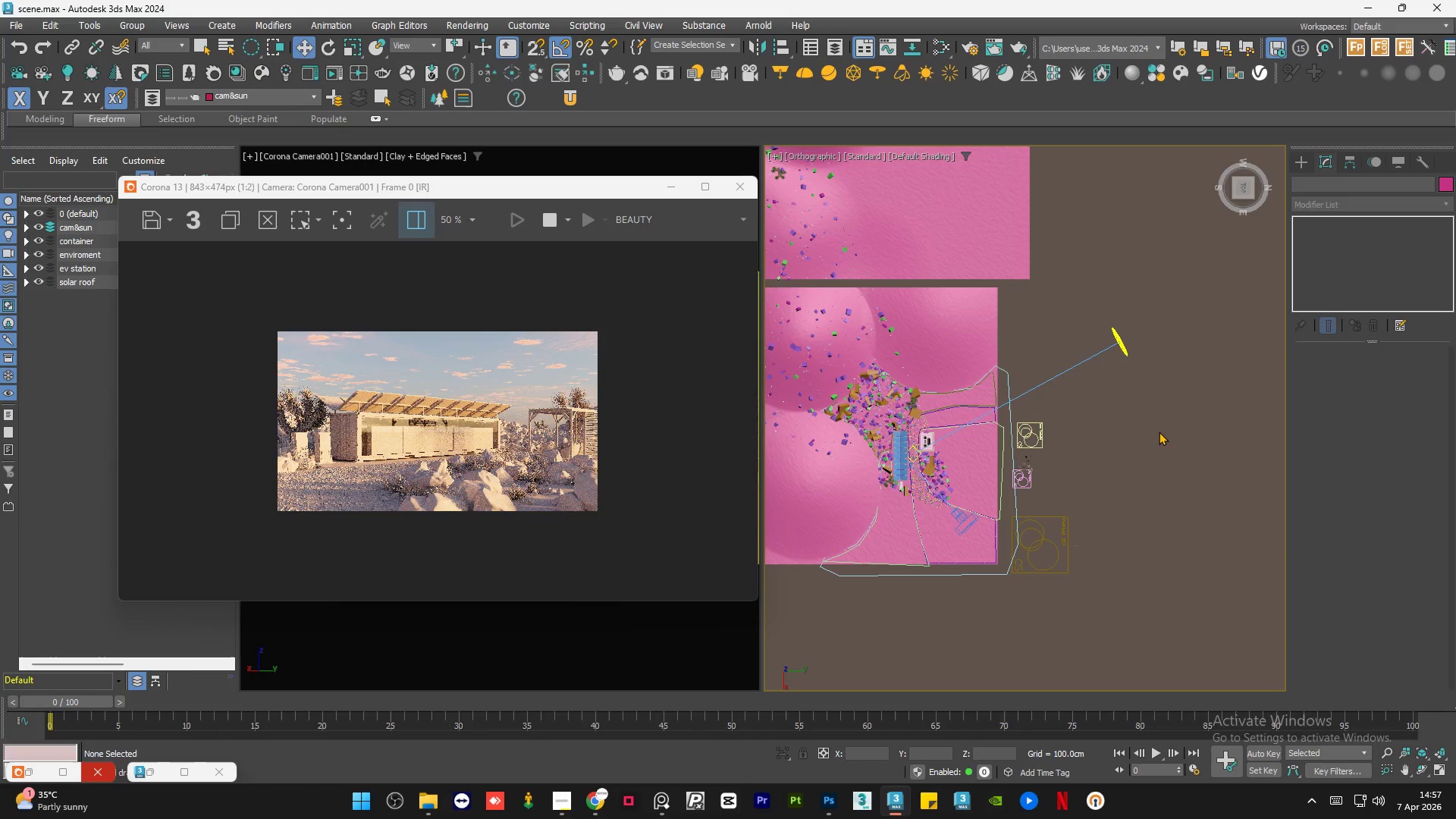 
key(Control+S)
 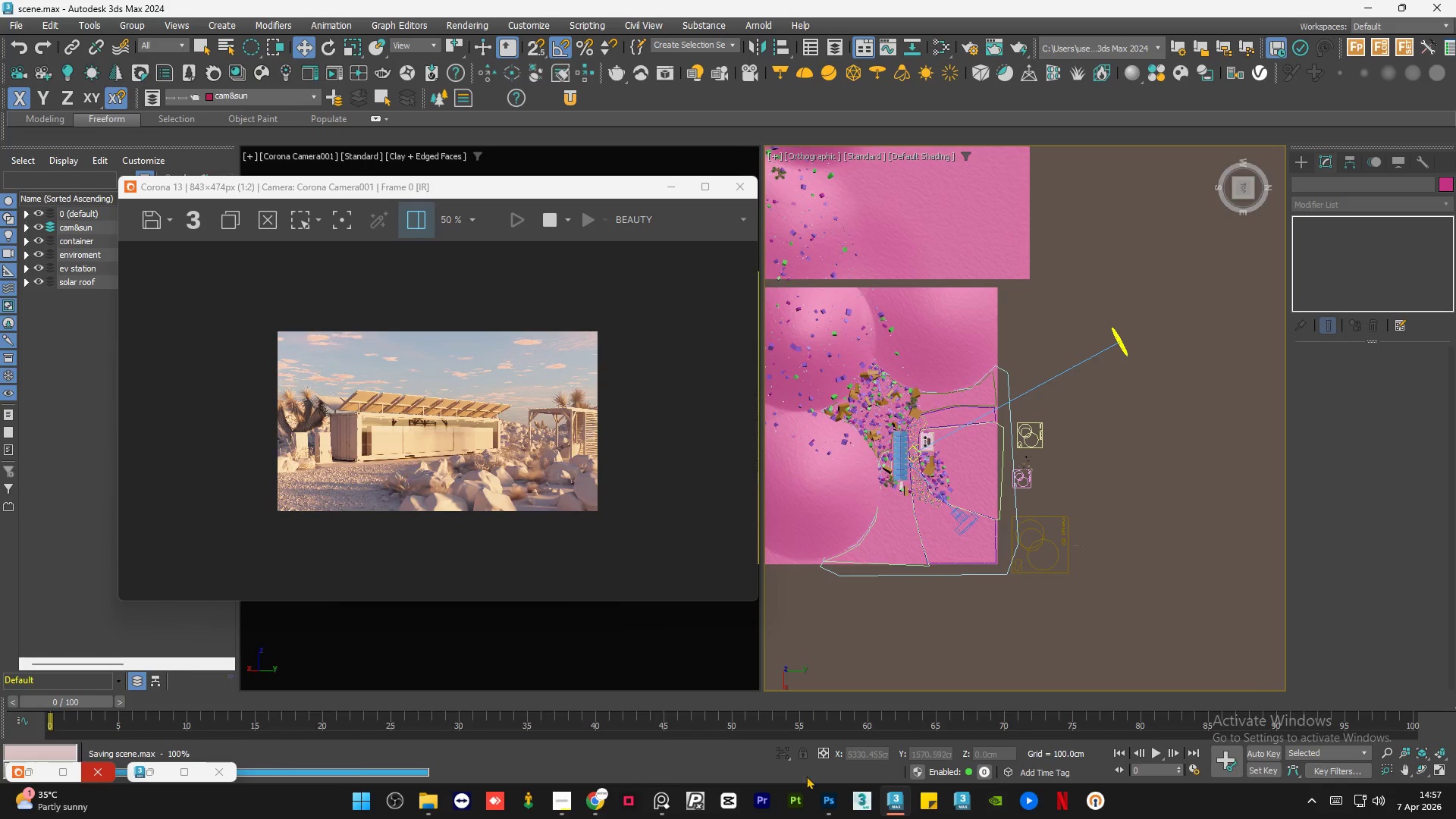 
left_click([557, 799])